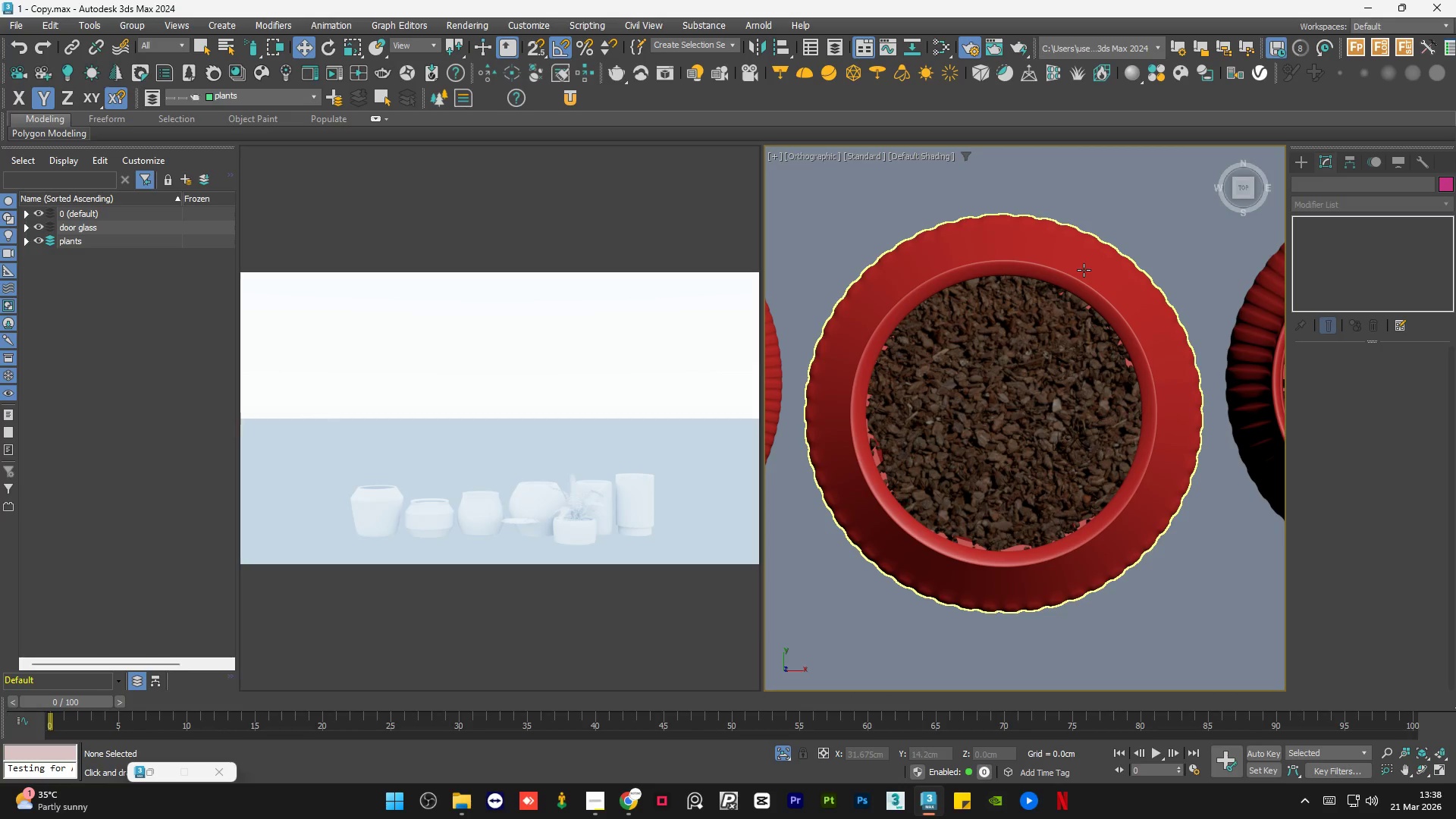 
hold_key(key=AltLeft, duration=1.14)
 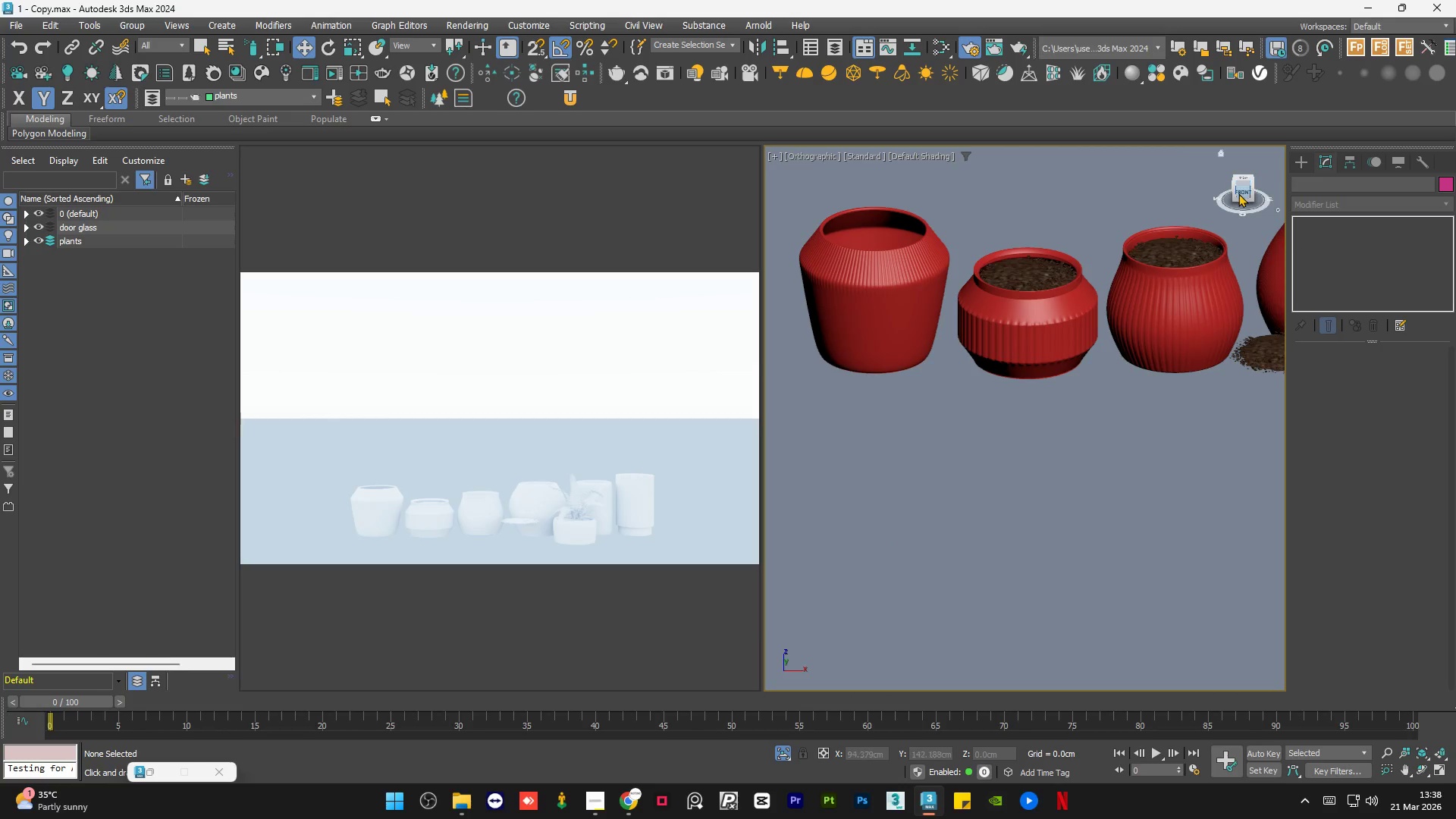 
scroll: coordinate [1031, 318], scroll_direction: down, amount: 3.0
 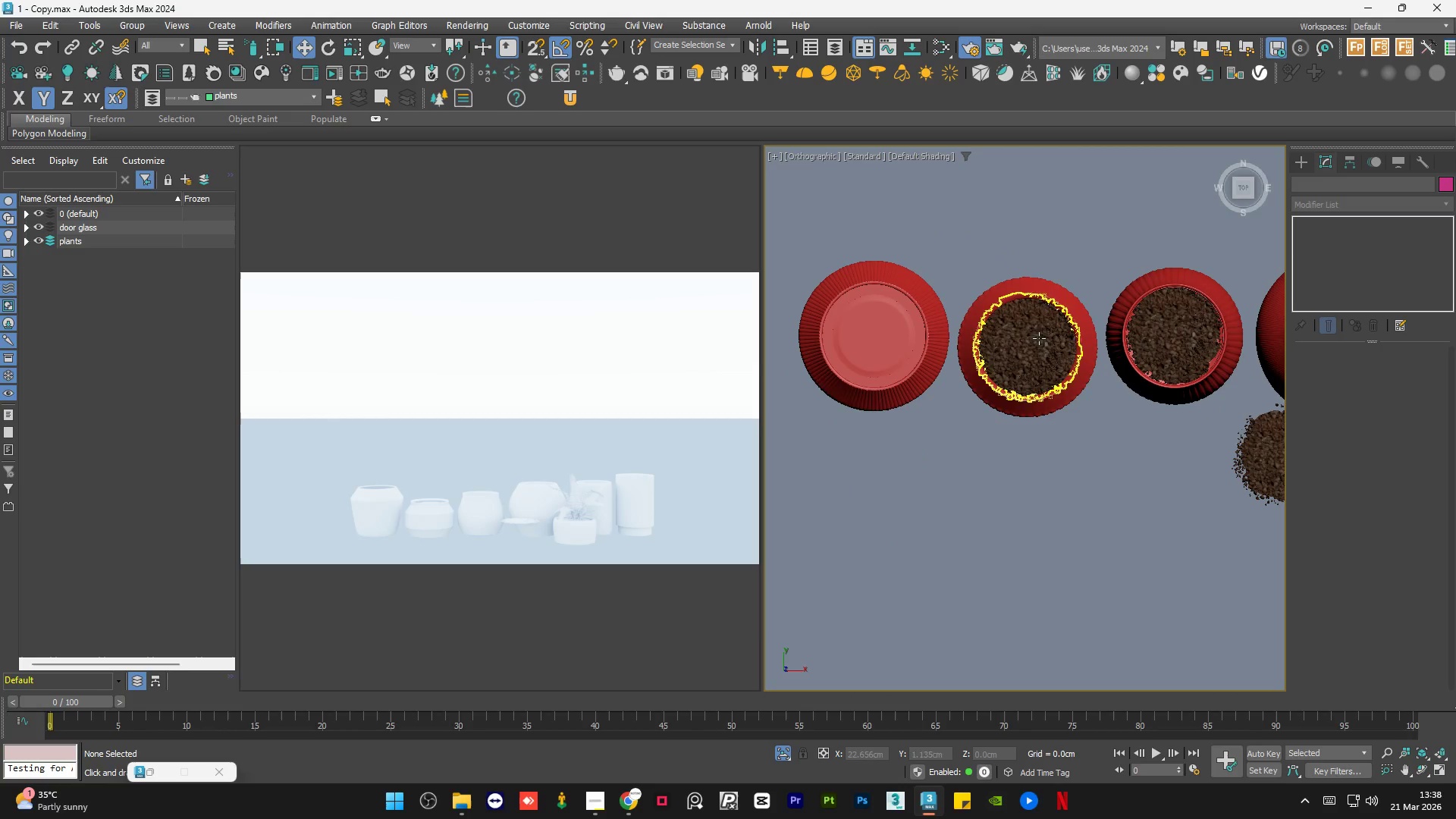 
left_click([1242, 193])
 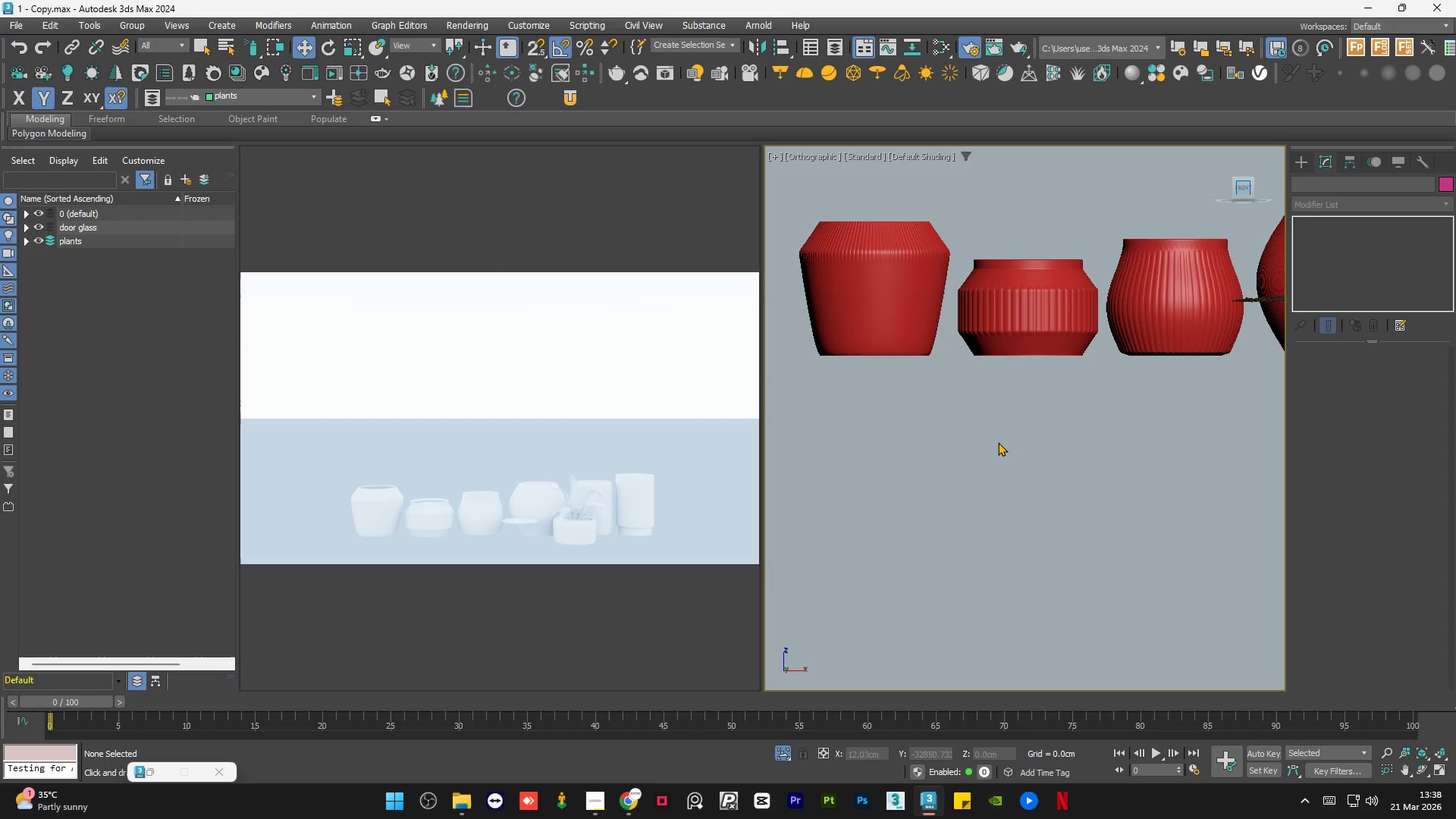 
left_click([1001, 449])
 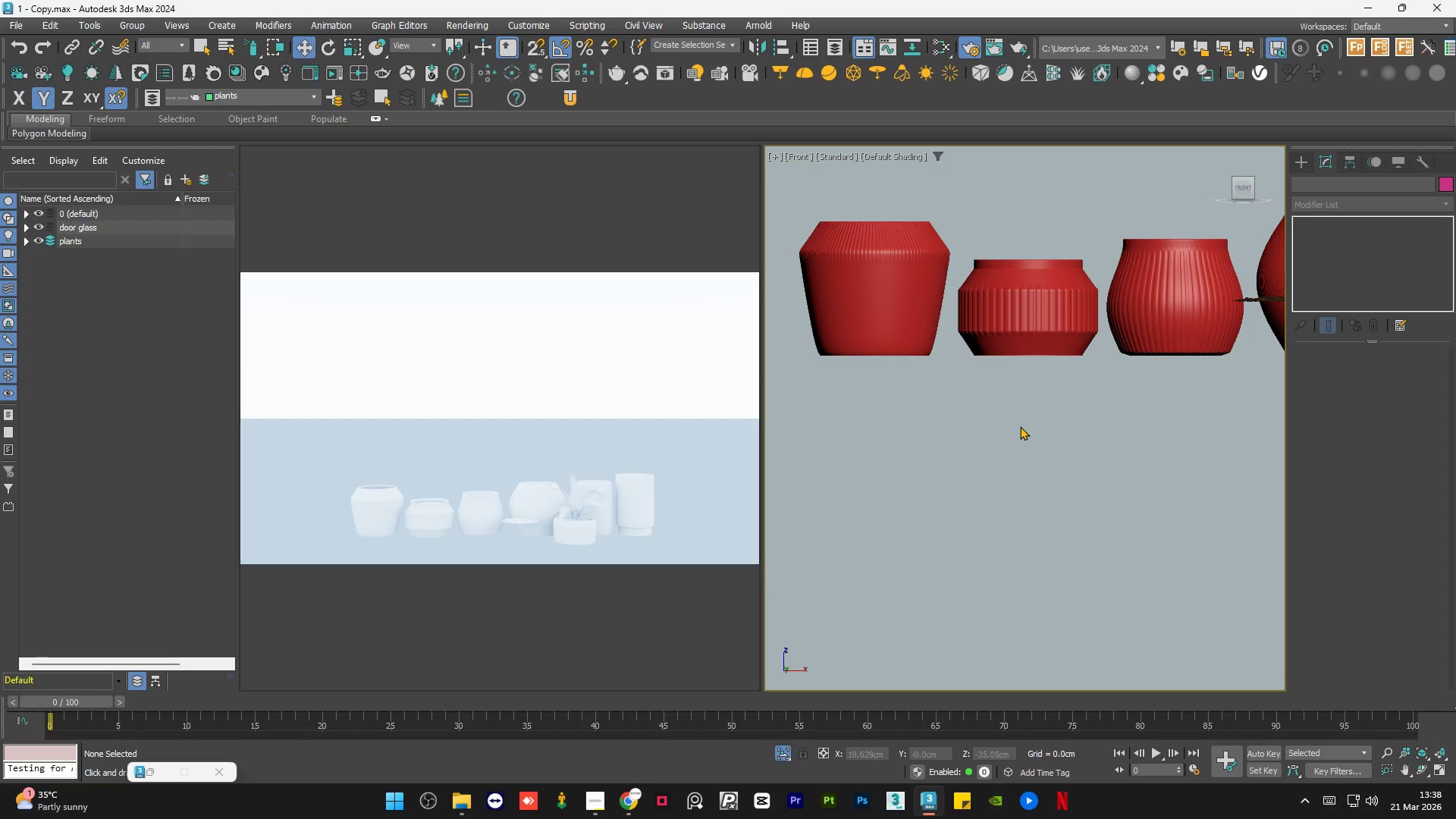 
scroll: coordinate [1076, 388], scroll_direction: up, amount: 1.0
 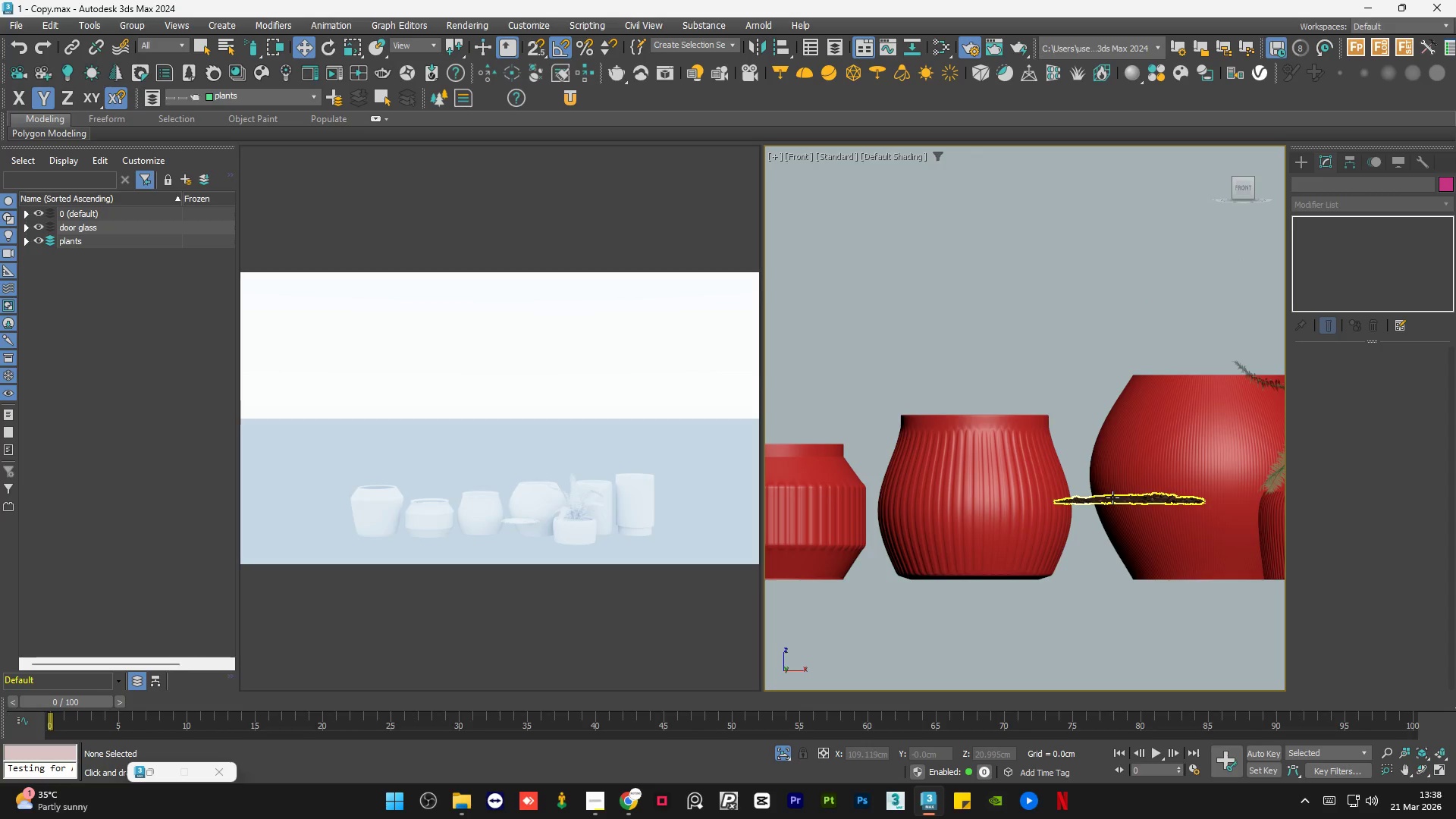 
left_click([1112, 497])
 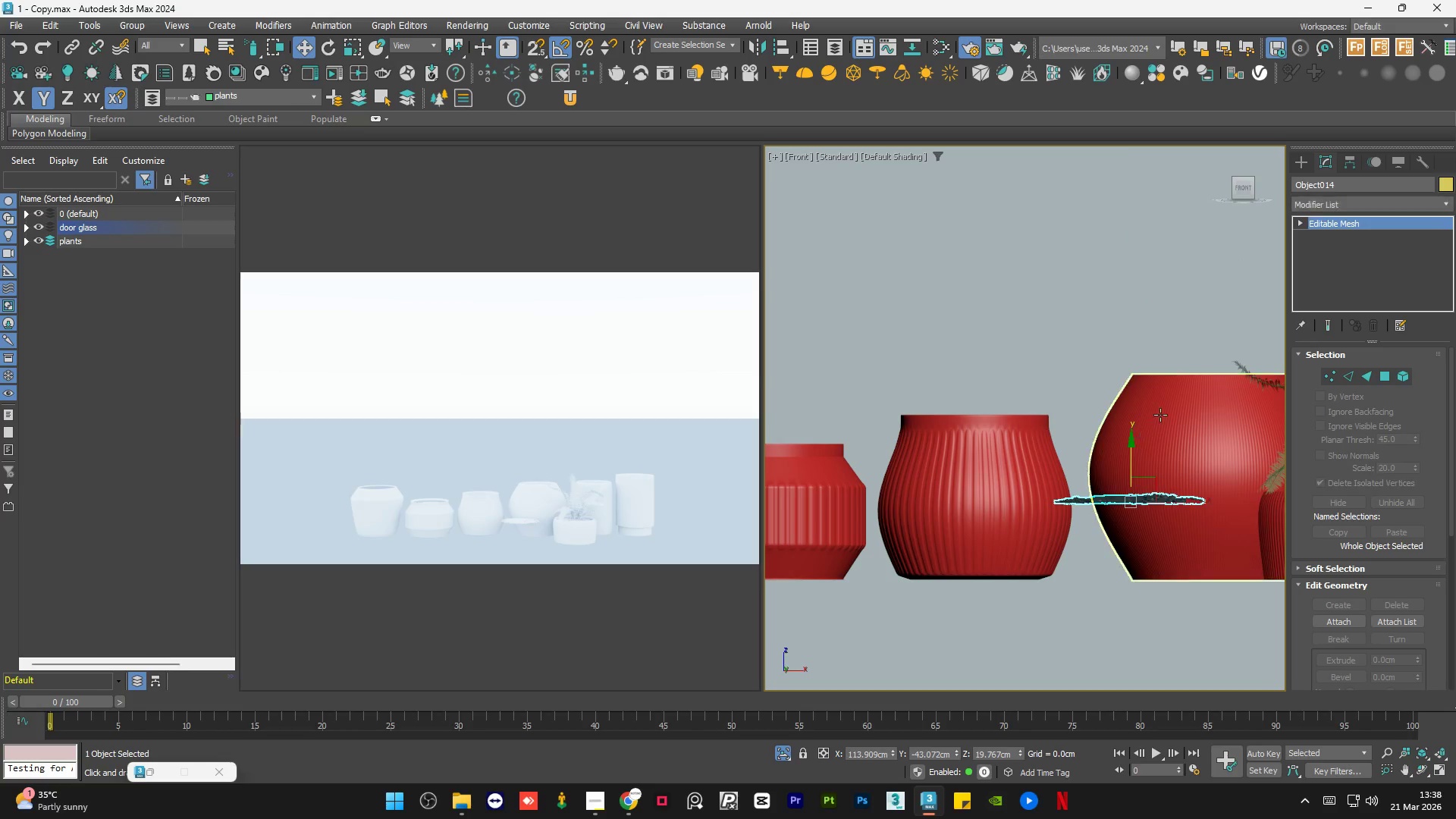 
hold_key(key=AltLeft, duration=0.88)
 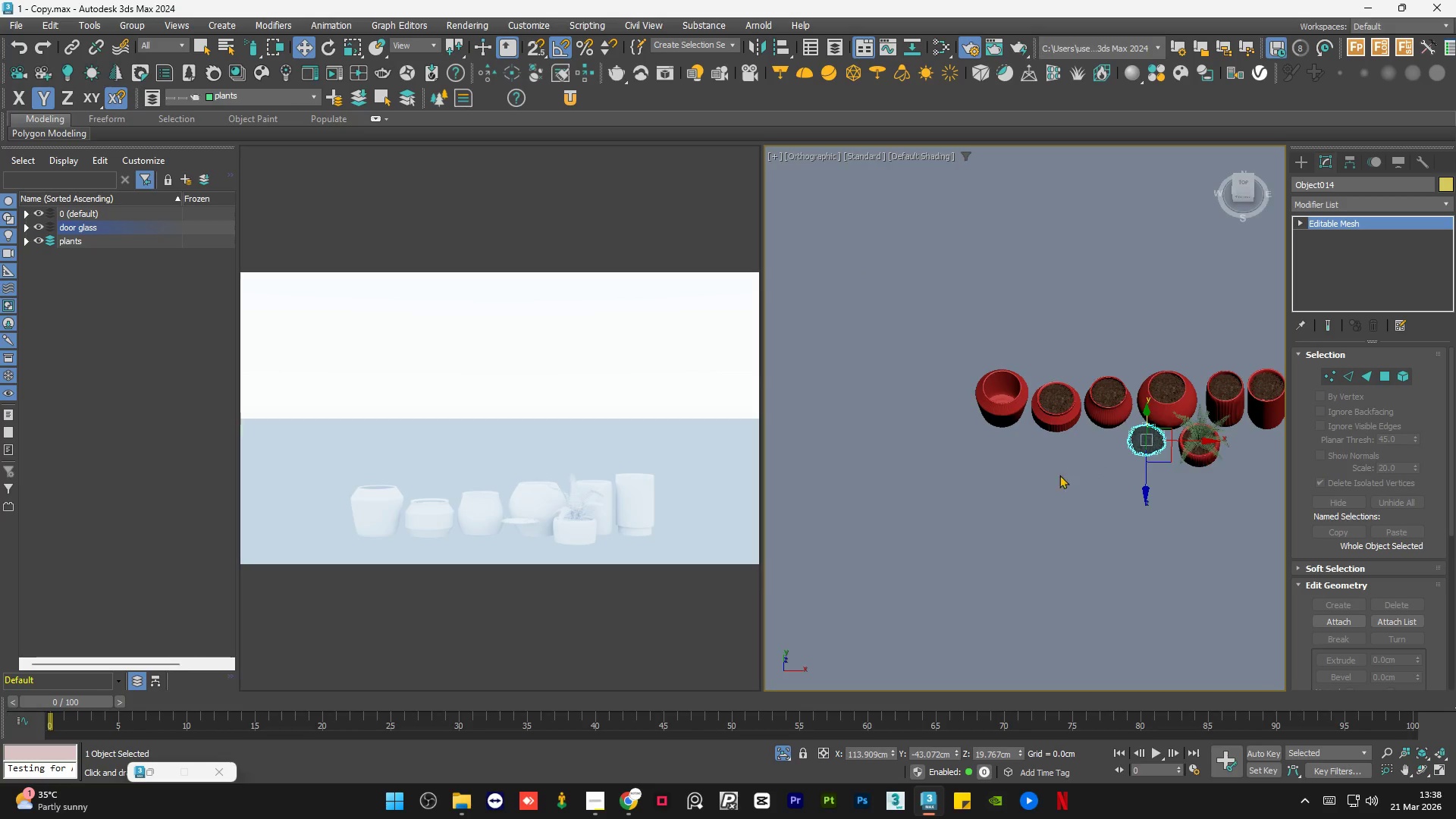 
scroll: coordinate [1040, 469], scroll_direction: down, amount: 5.0
 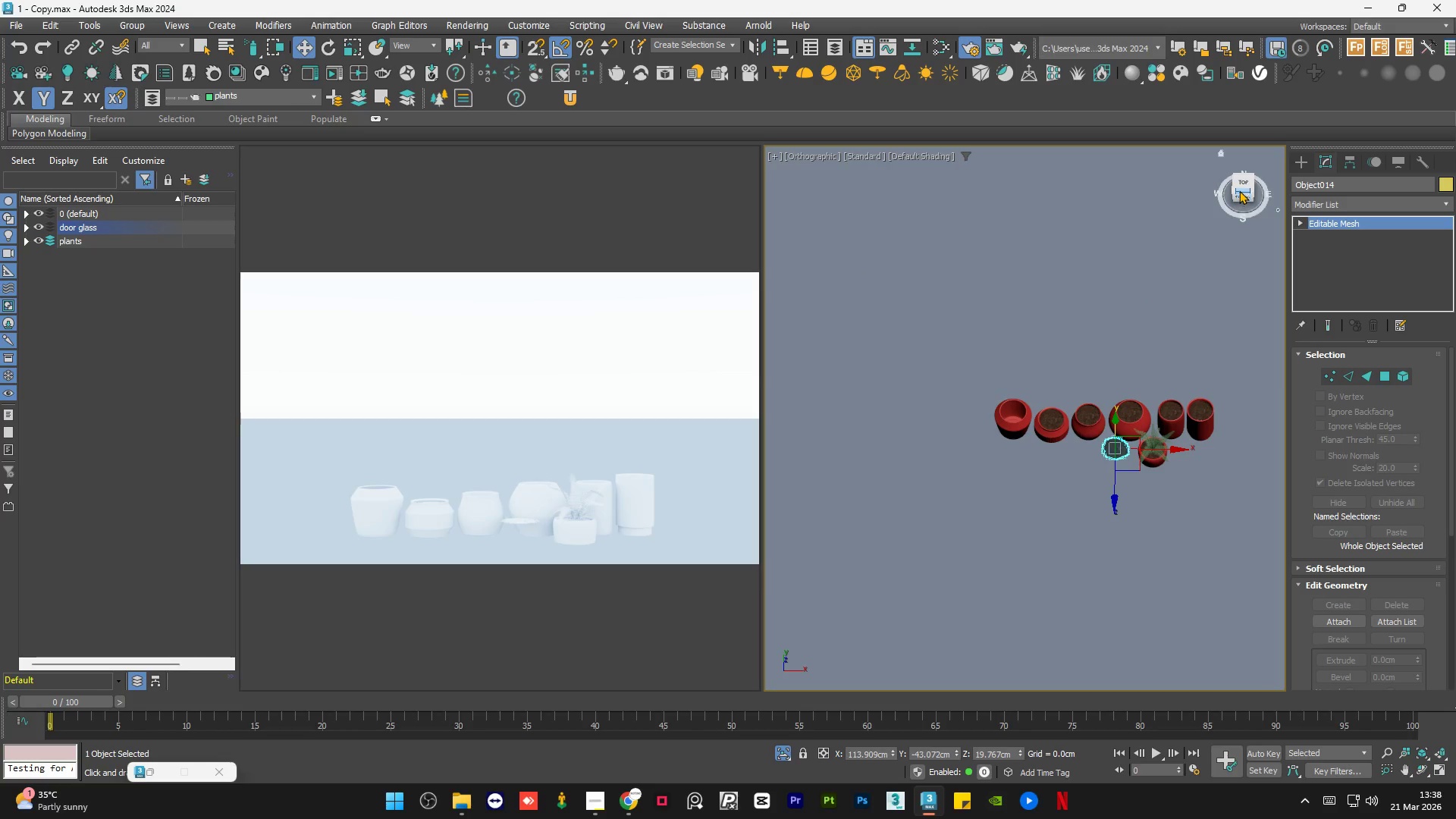 
left_click([1241, 187])
 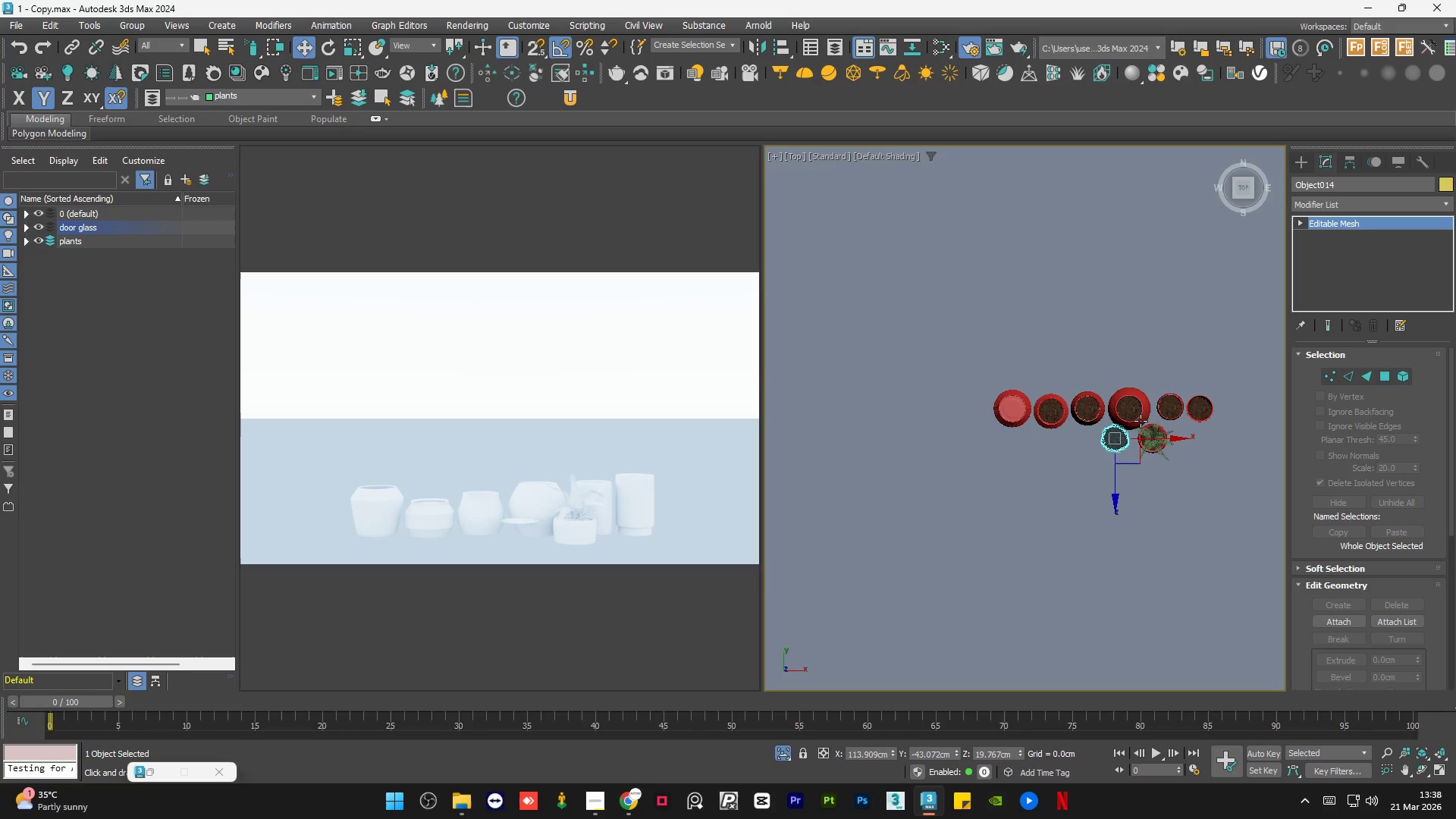 
scroll: coordinate [1134, 451], scroll_direction: up, amount: 2.0
 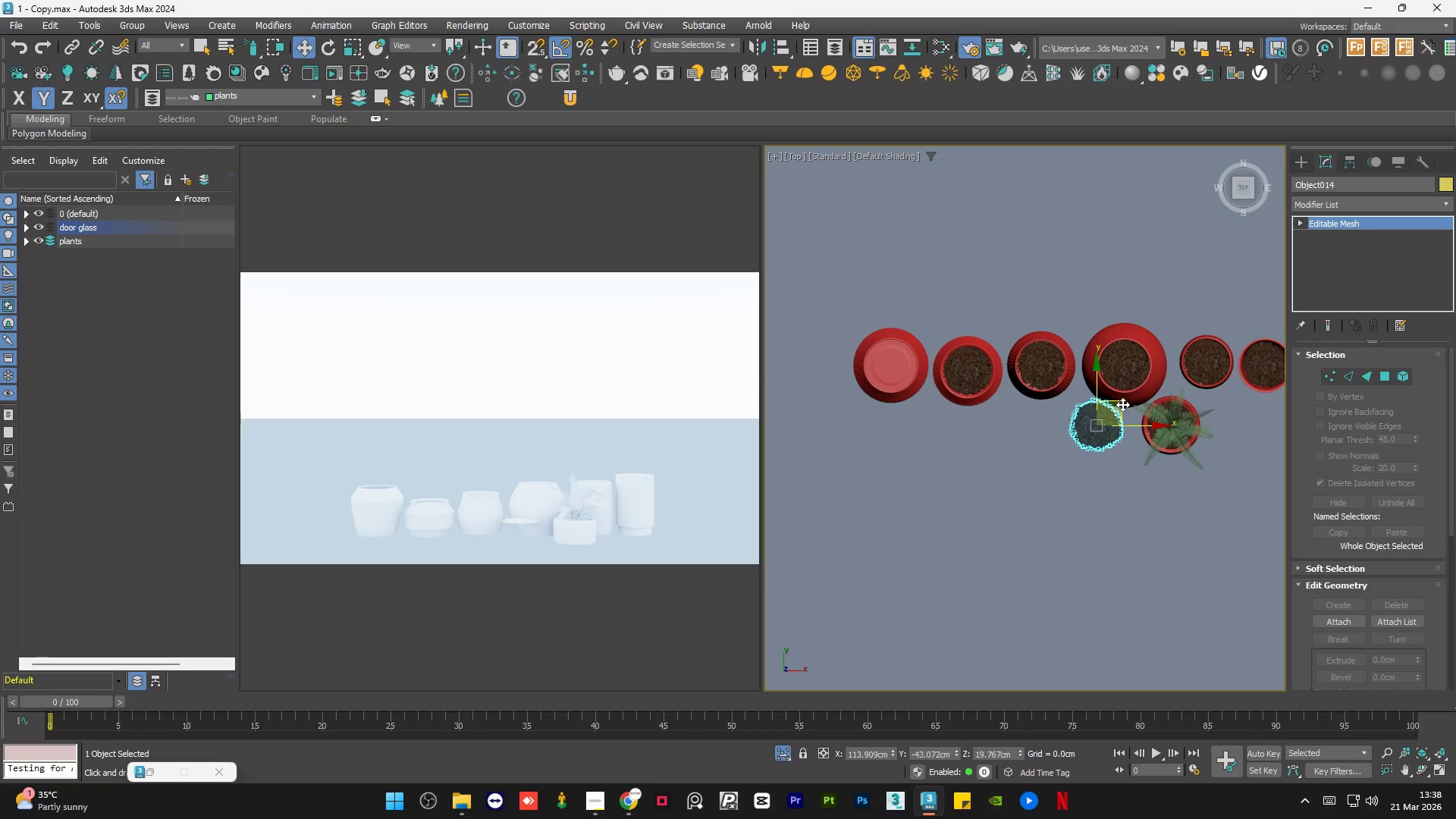 
left_click_drag(start_coordinate=[1122, 402], to_coordinate=[915, 342])
 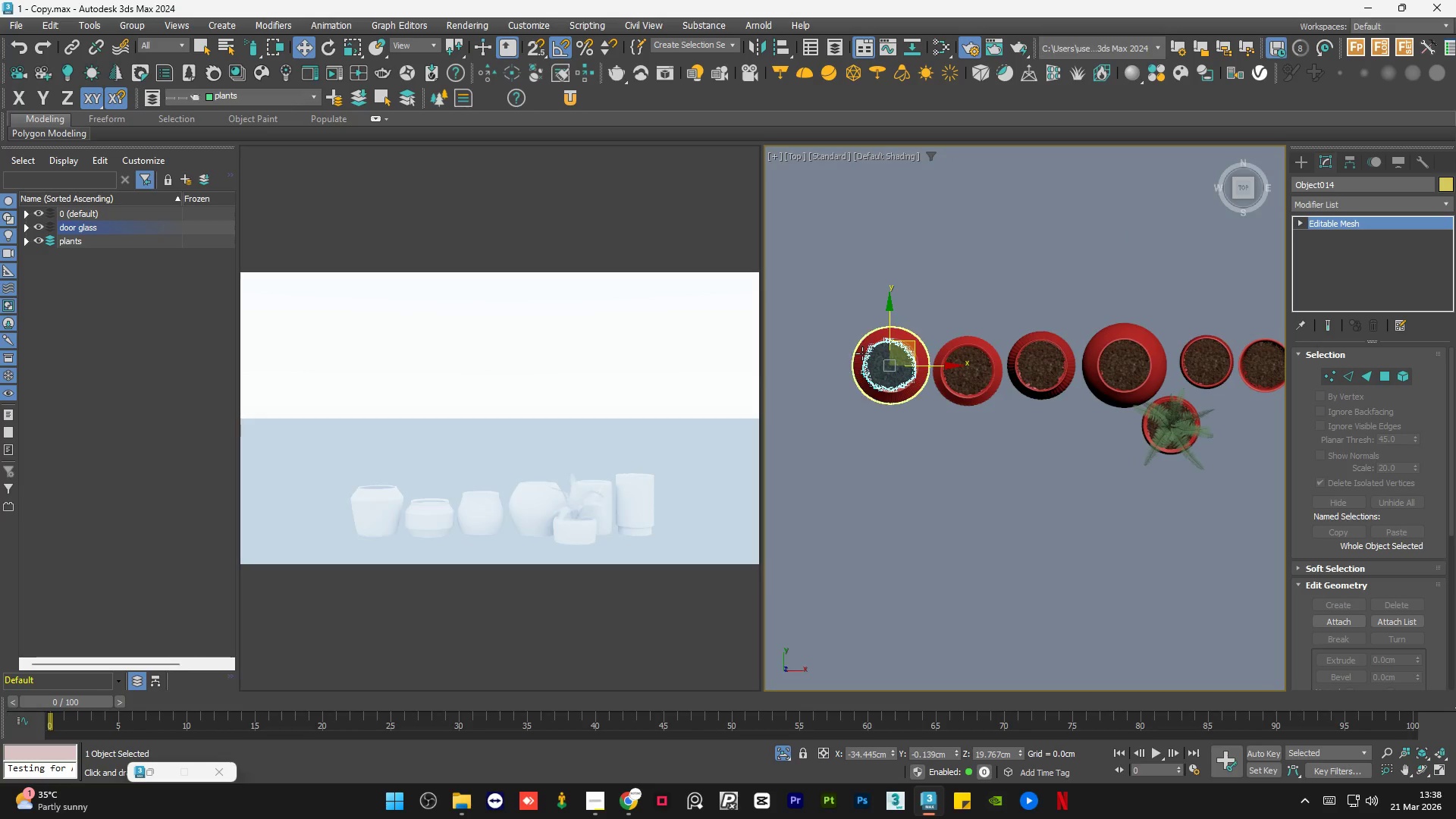 
scroll: coordinate [861, 373], scroll_direction: up, amount: 5.0
 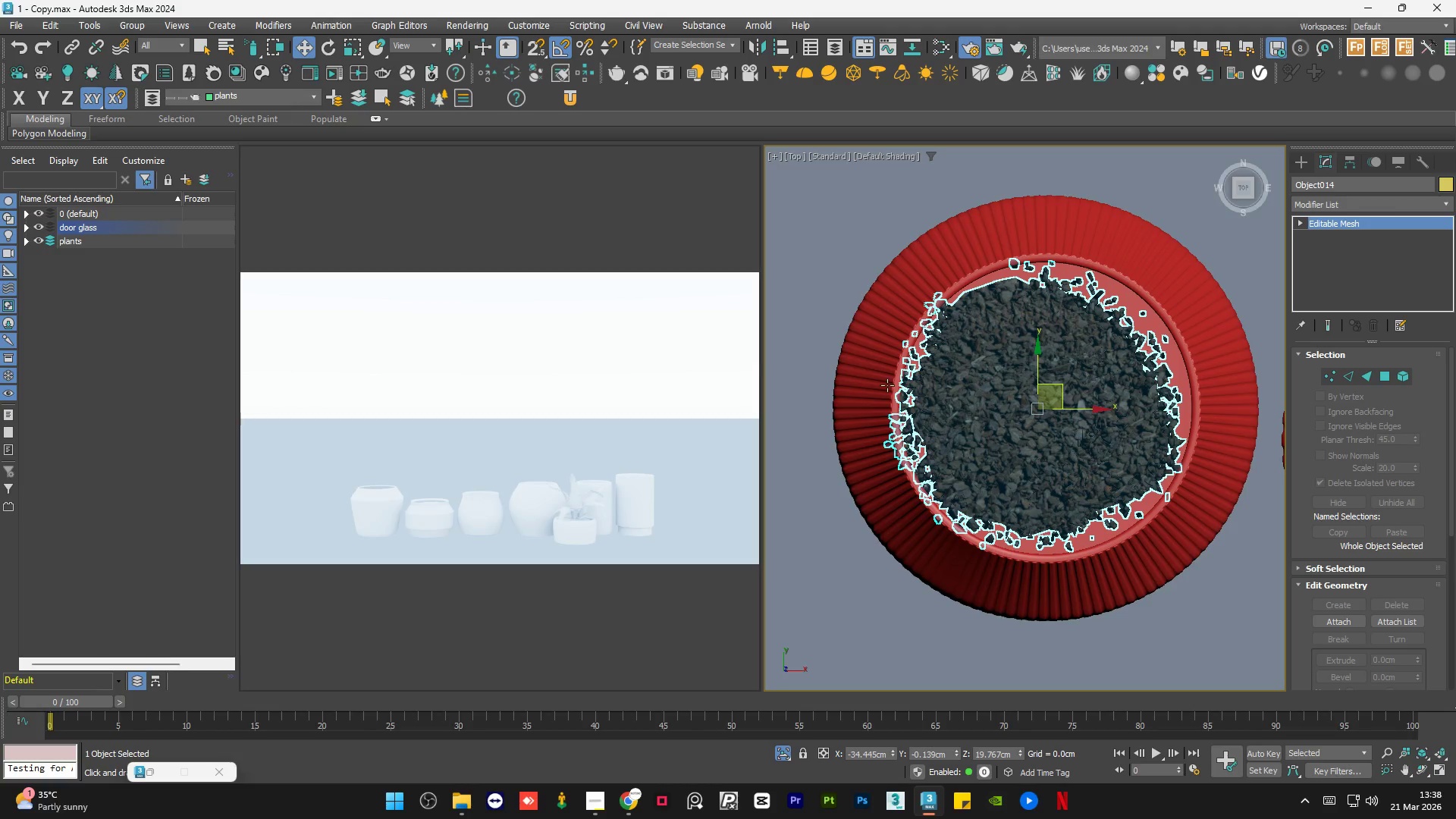 
scroll: coordinate [825, 378], scroll_direction: none, amount: 0.0
 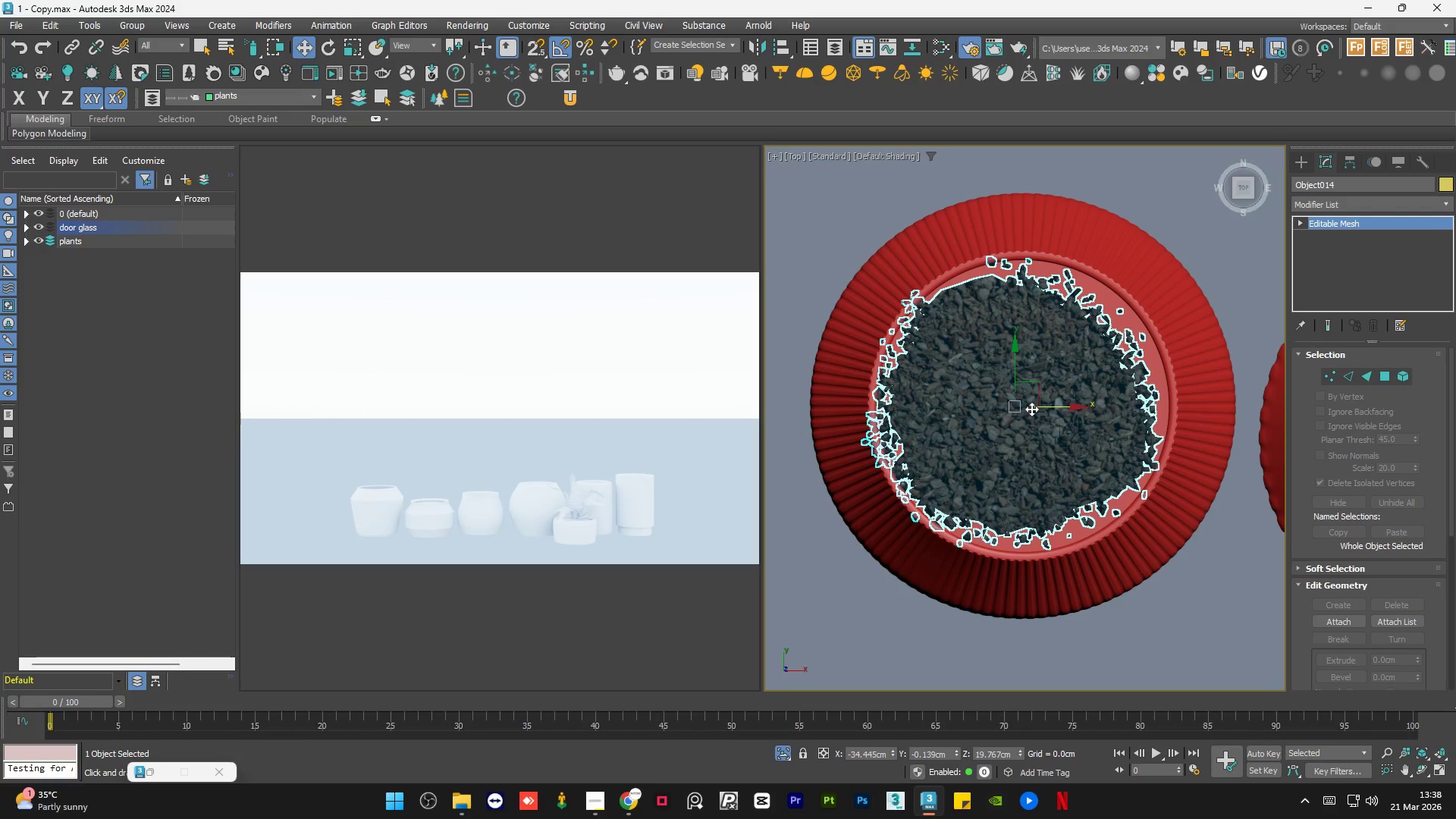 
key(R)
 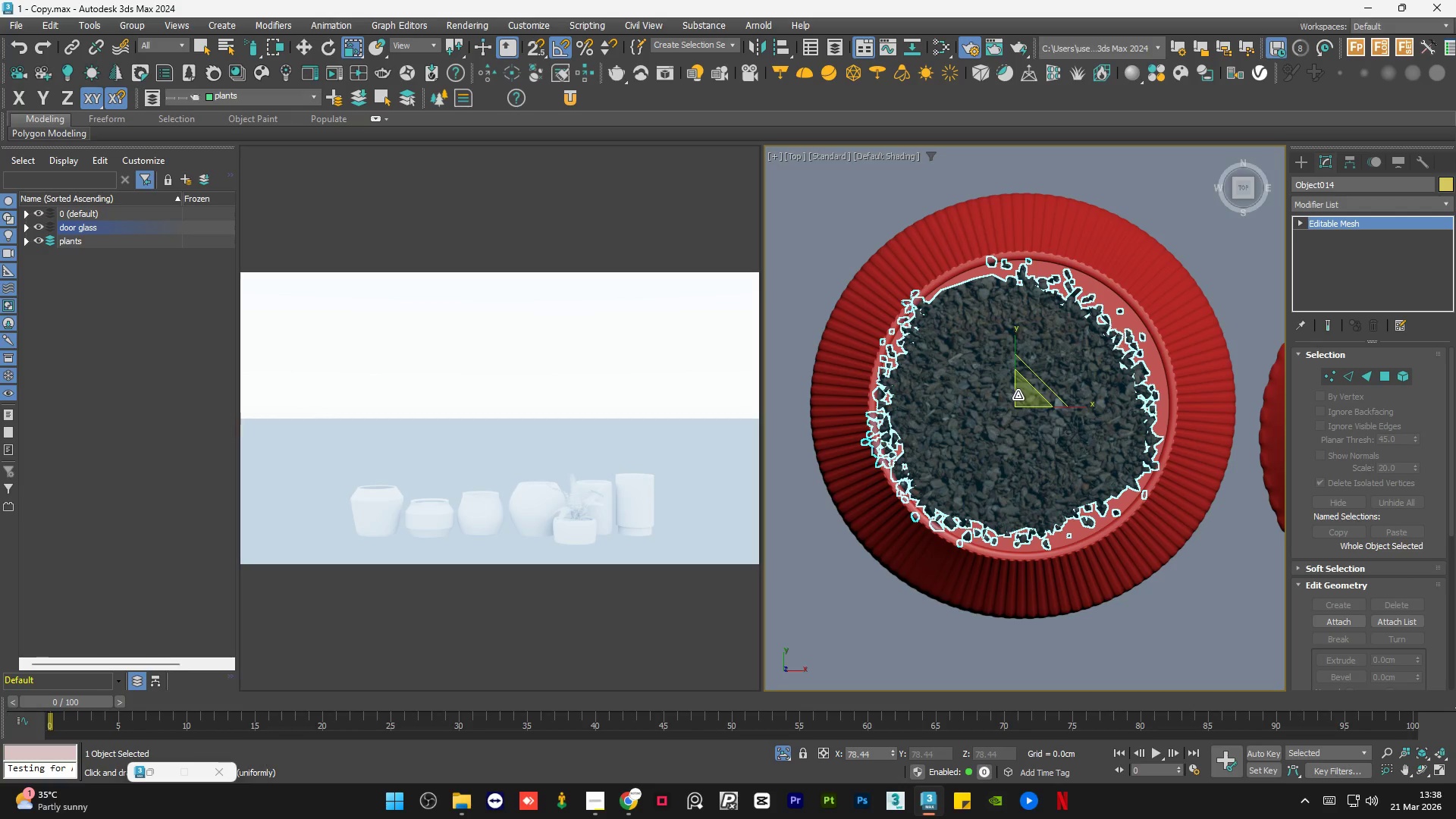 
left_click_drag(start_coordinate=[1021, 394], to_coordinate=[1028, 381])
 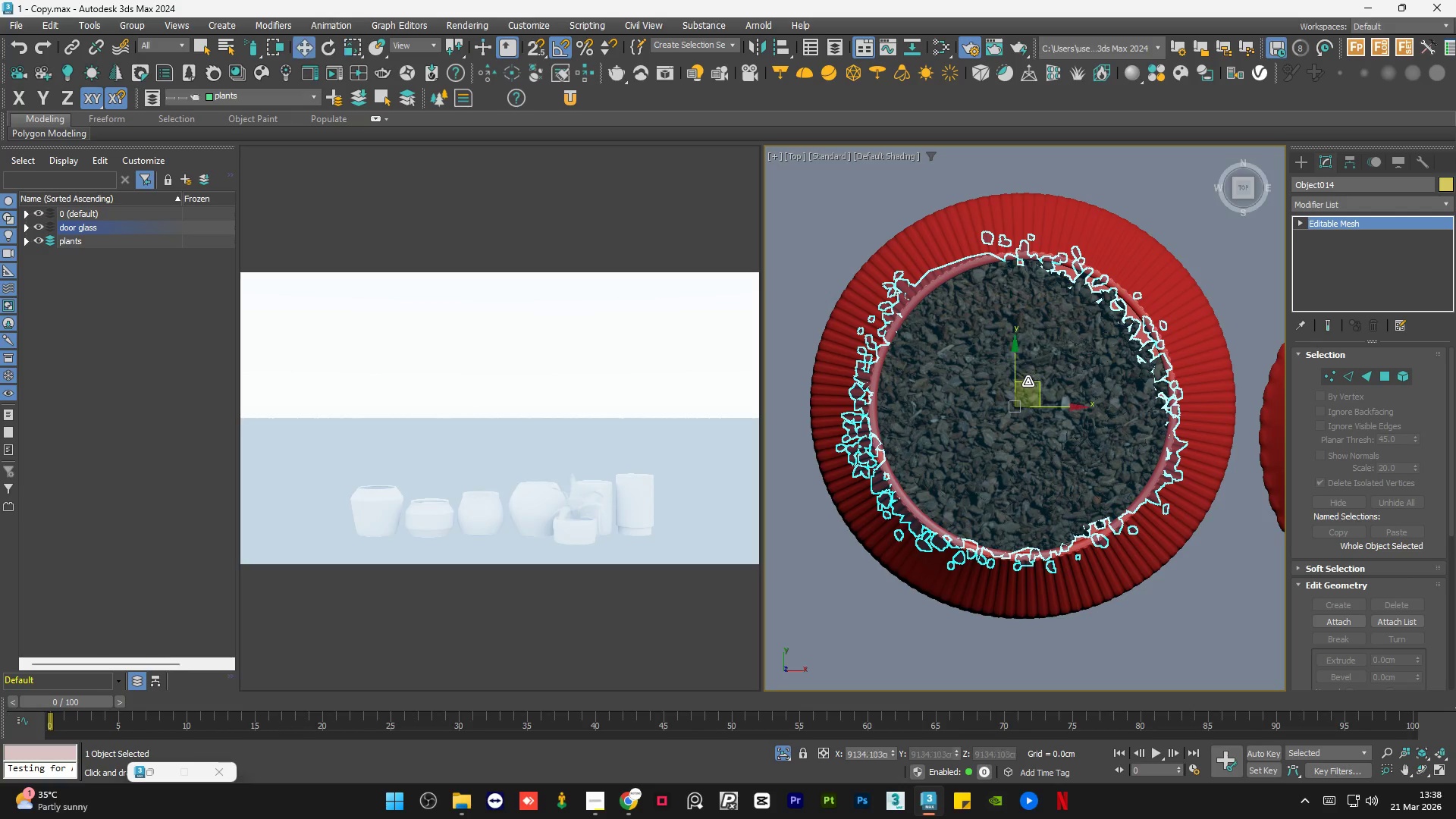 
key(W)
 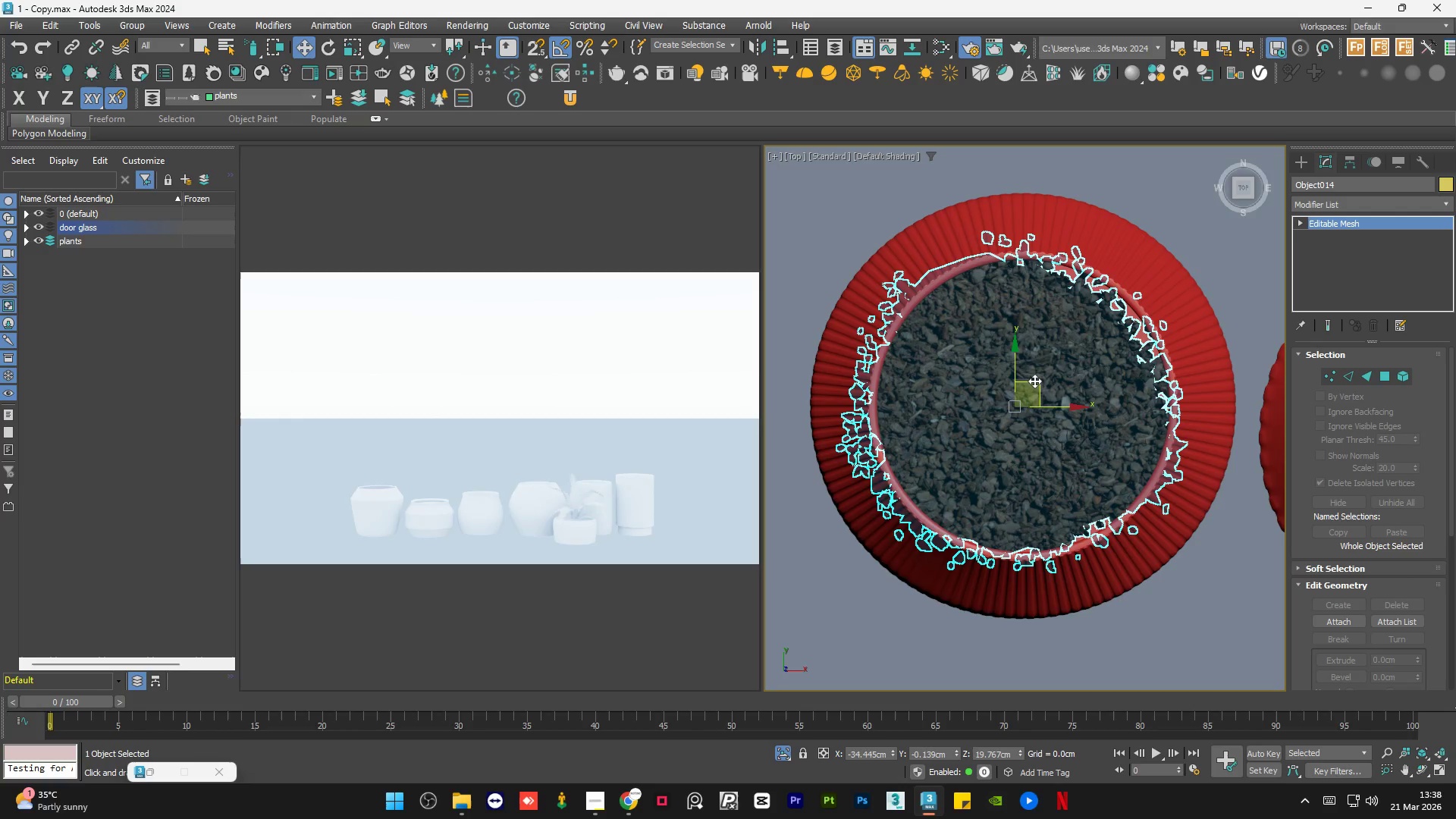 
left_click_drag(start_coordinate=[1034, 381], to_coordinate=[1046, 378])
 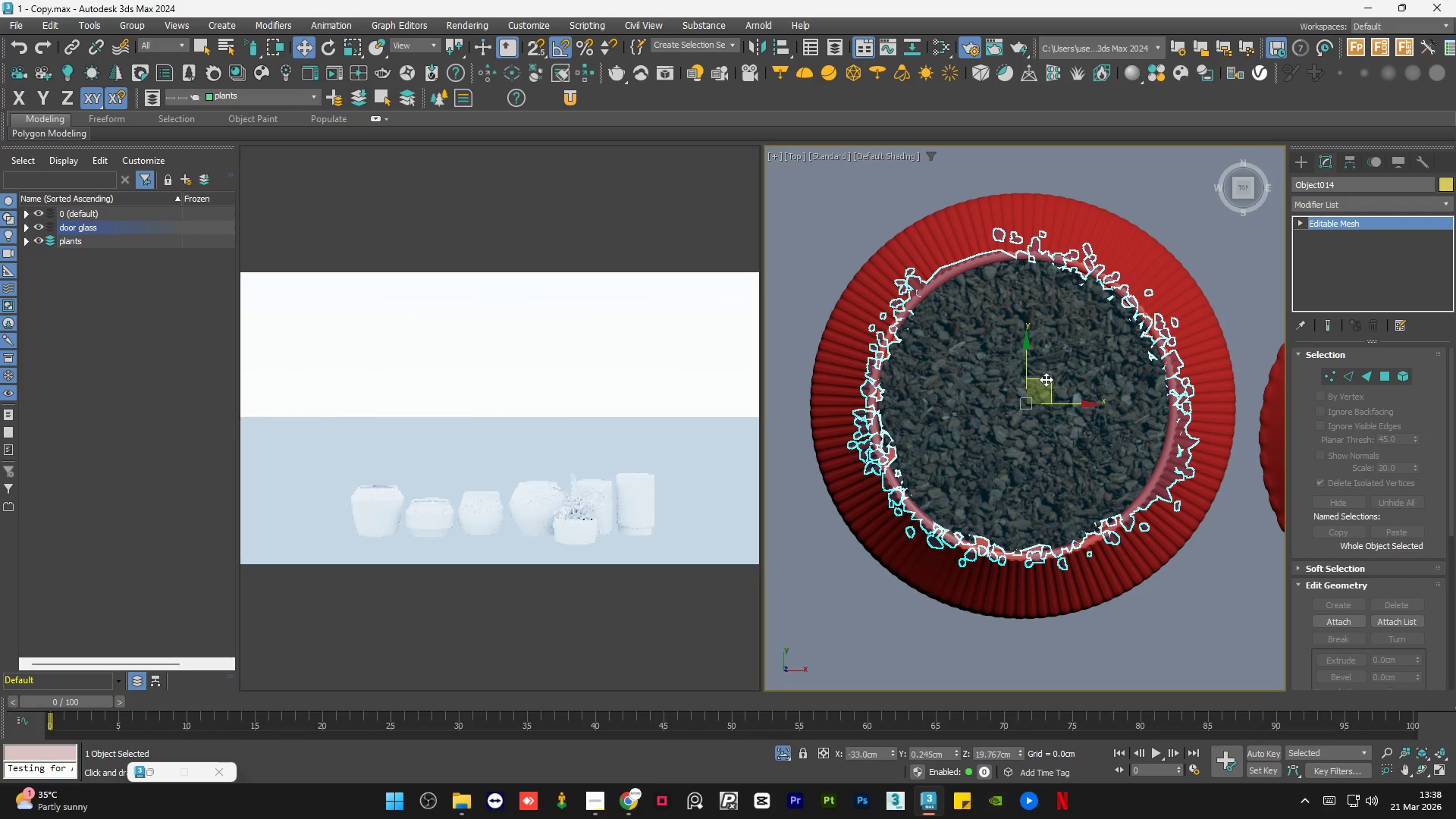 
type(rw)
 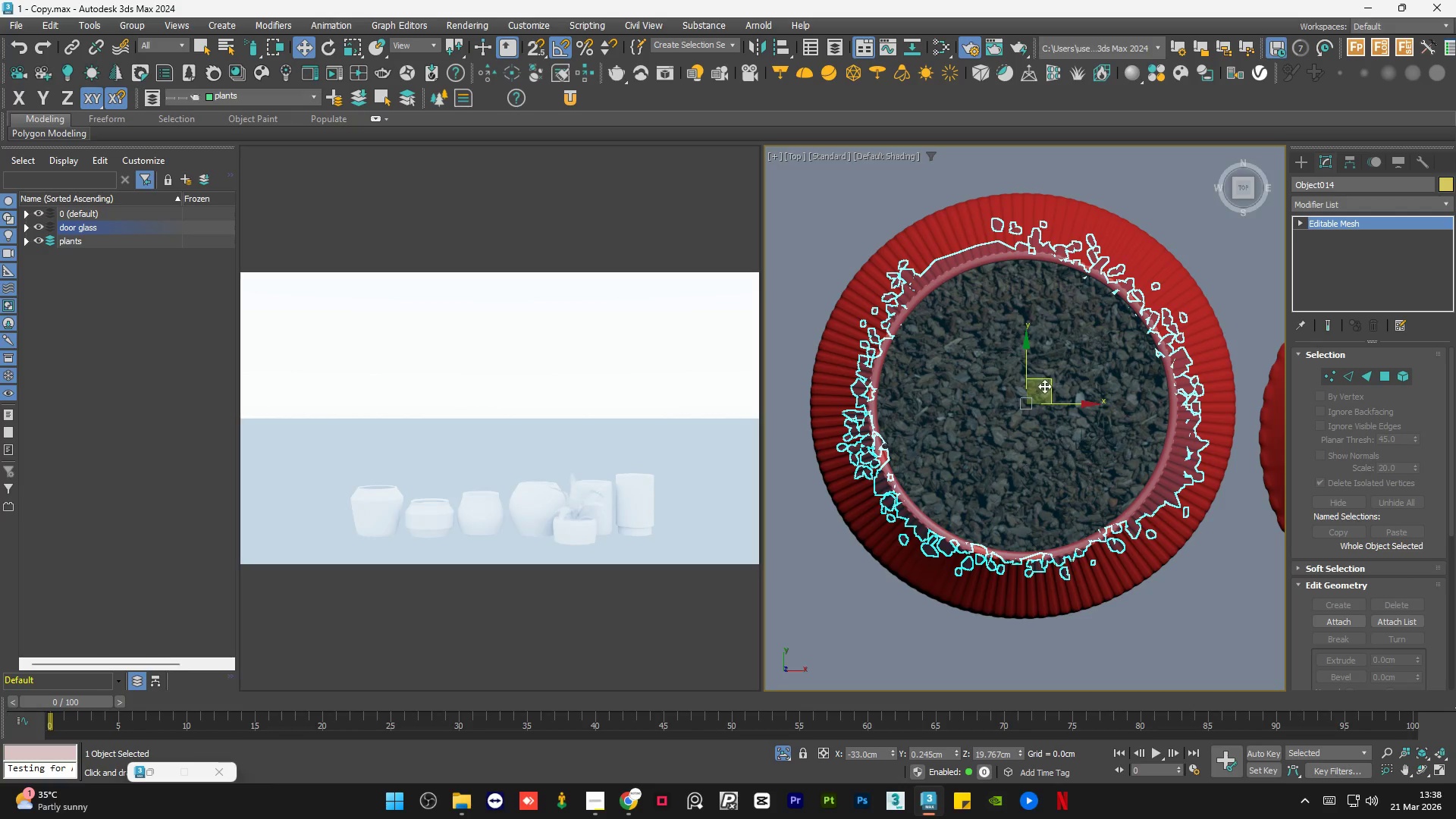 
left_click_drag(start_coordinate=[1039, 391], to_coordinate=[1041, 386])
 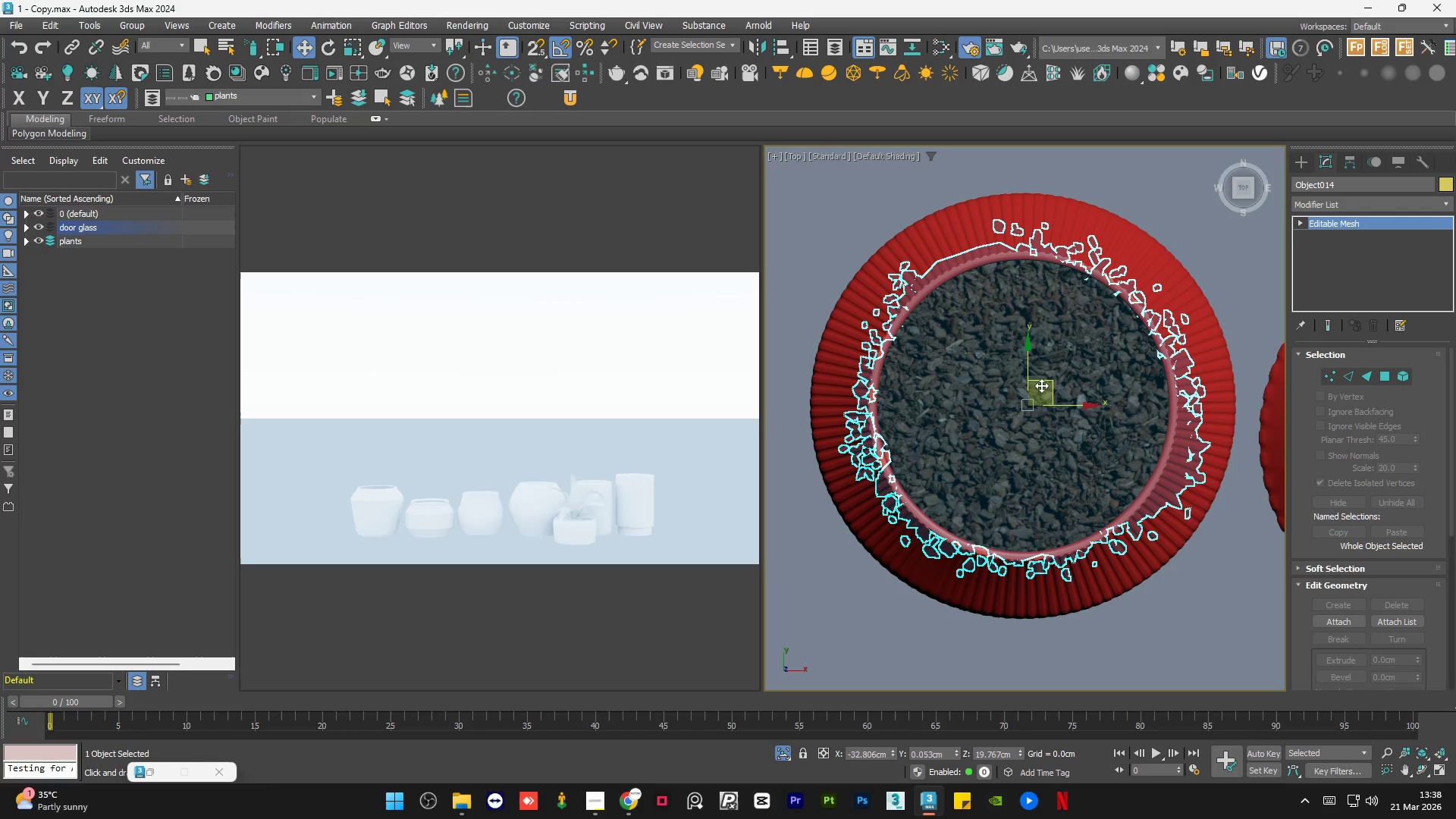 
left_click([877, 210])
 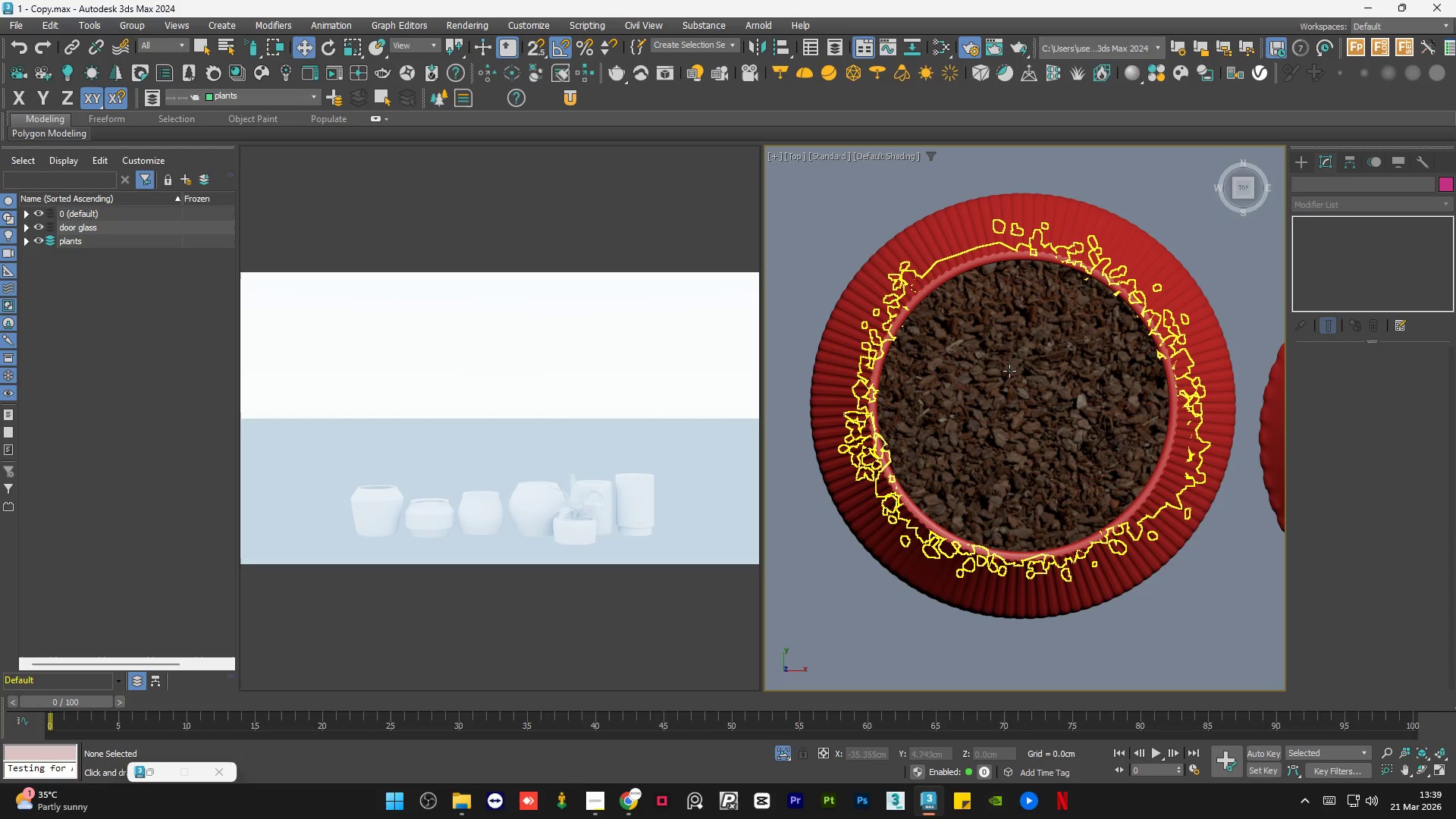 
left_click([1009, 371])
 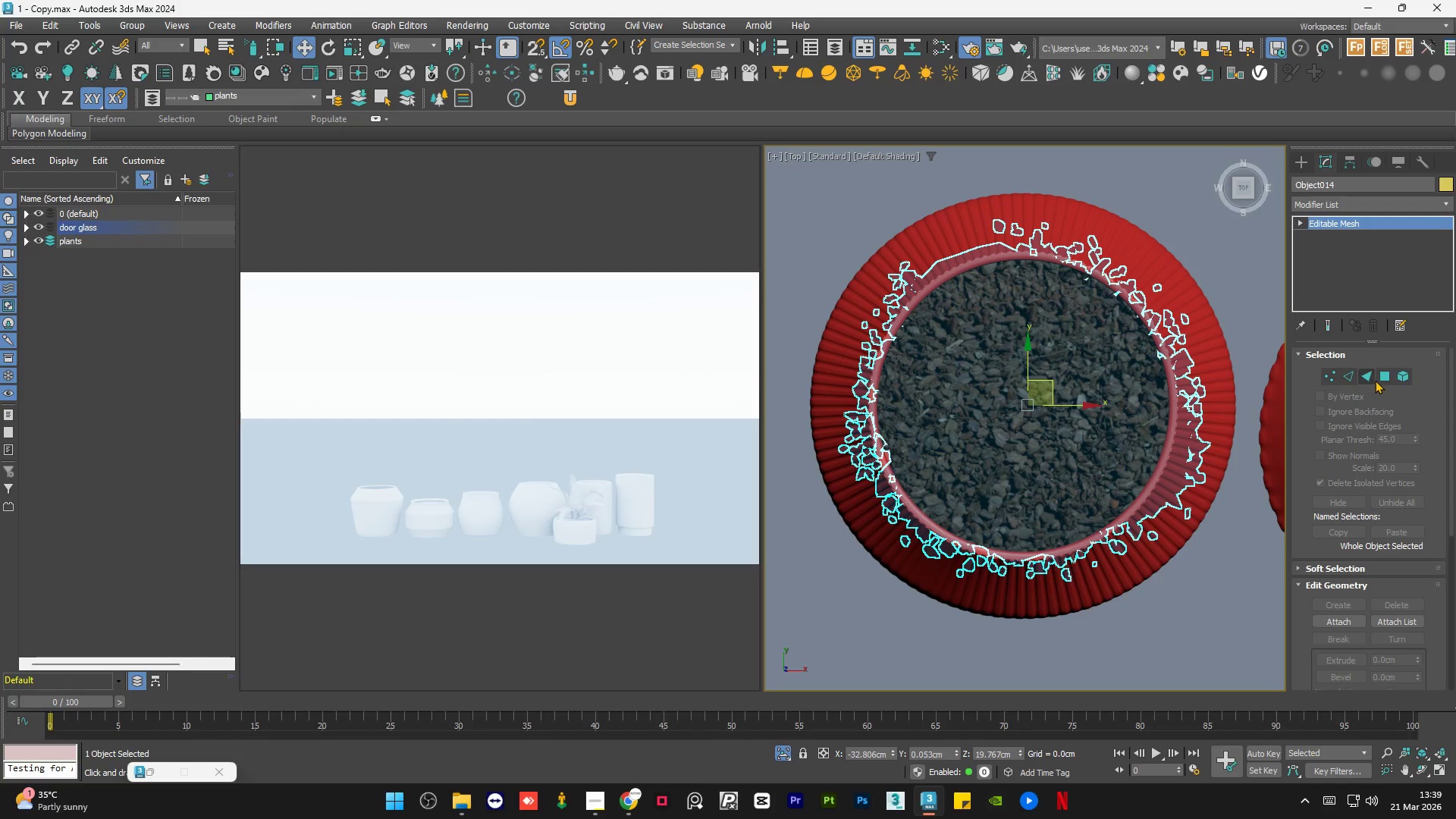 
left_click([1383, 376])
 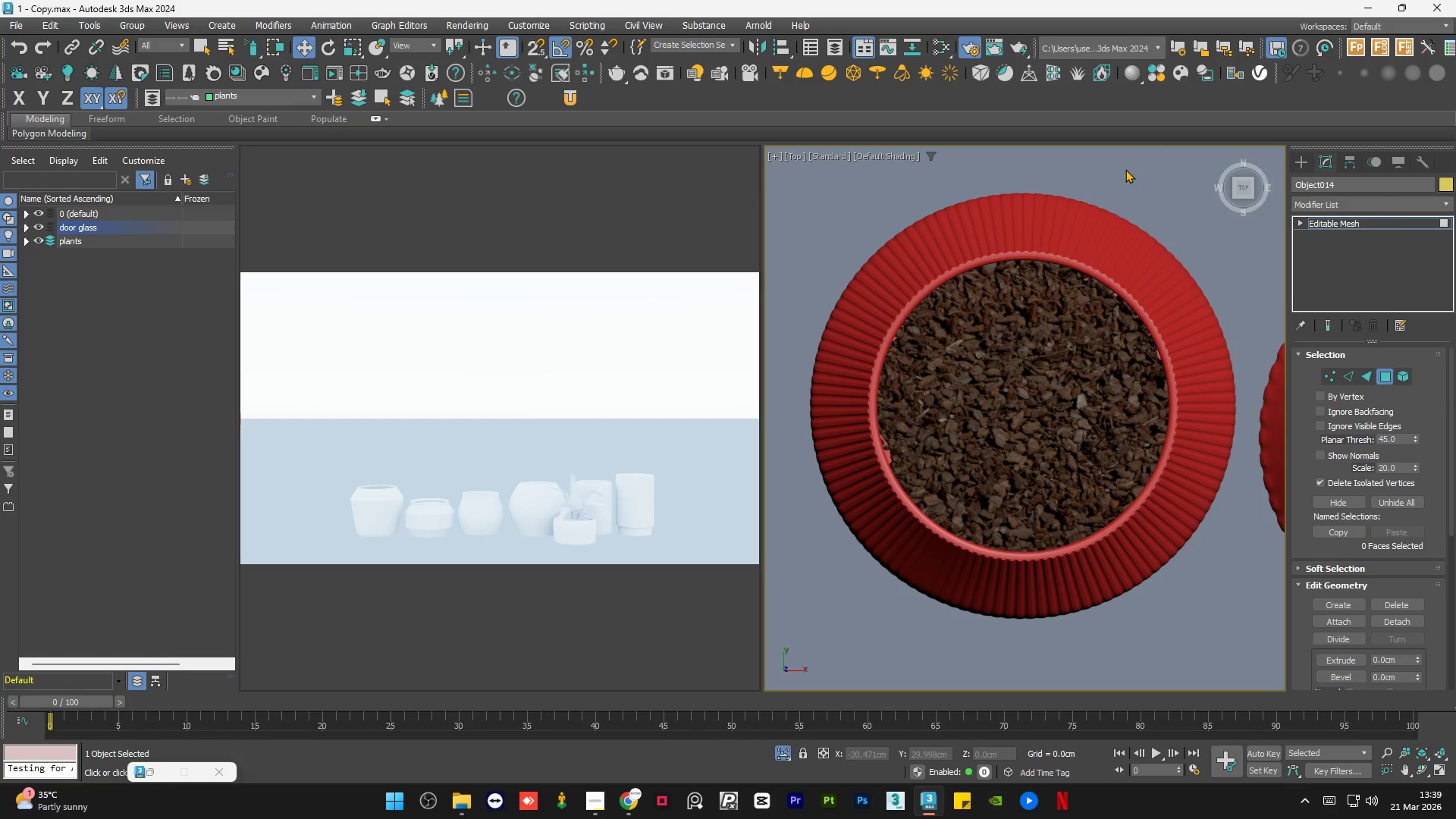 
hold_key(key=AltLeft, duration=1.12)
 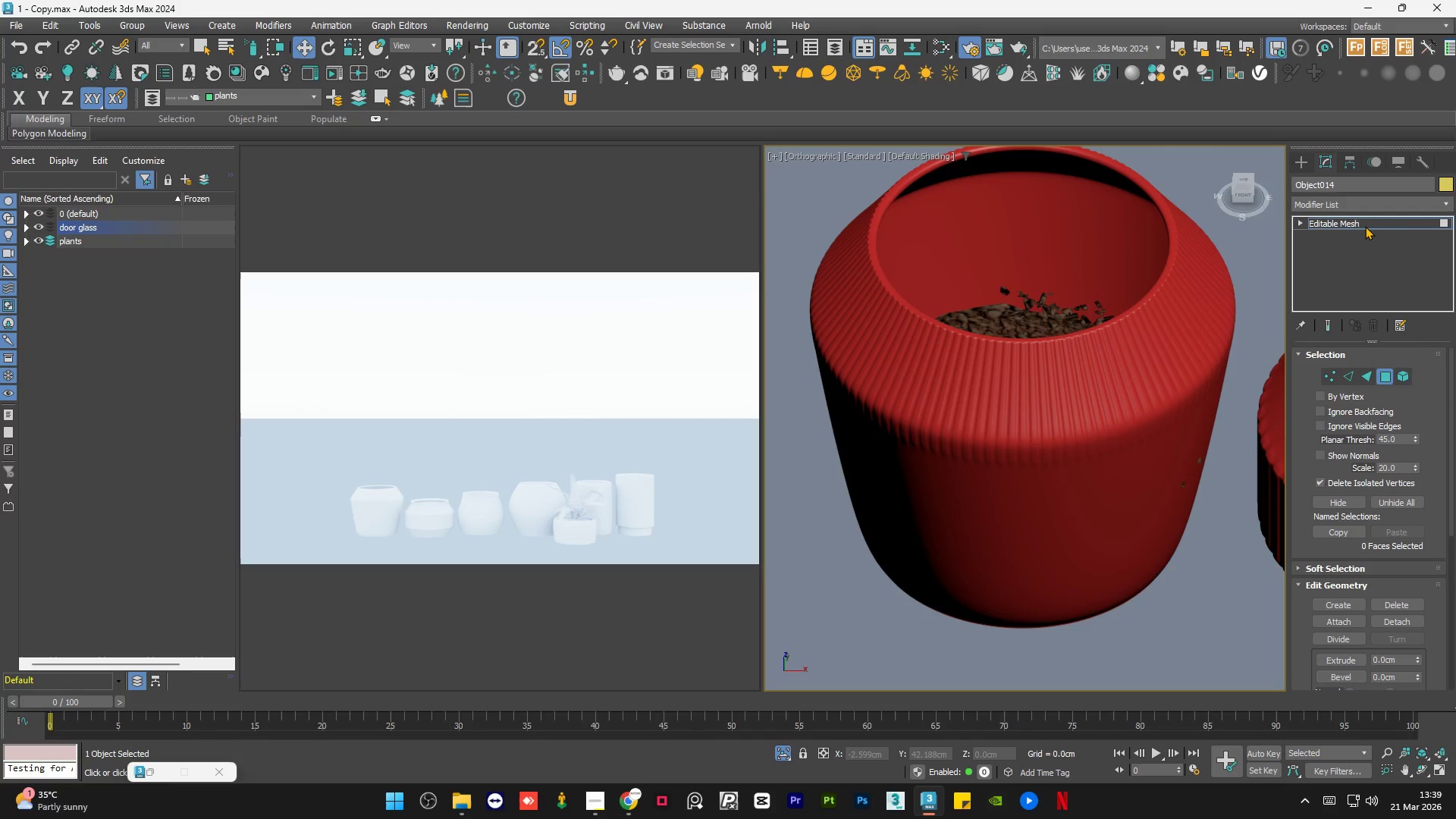 
left_click([1363, 226])
 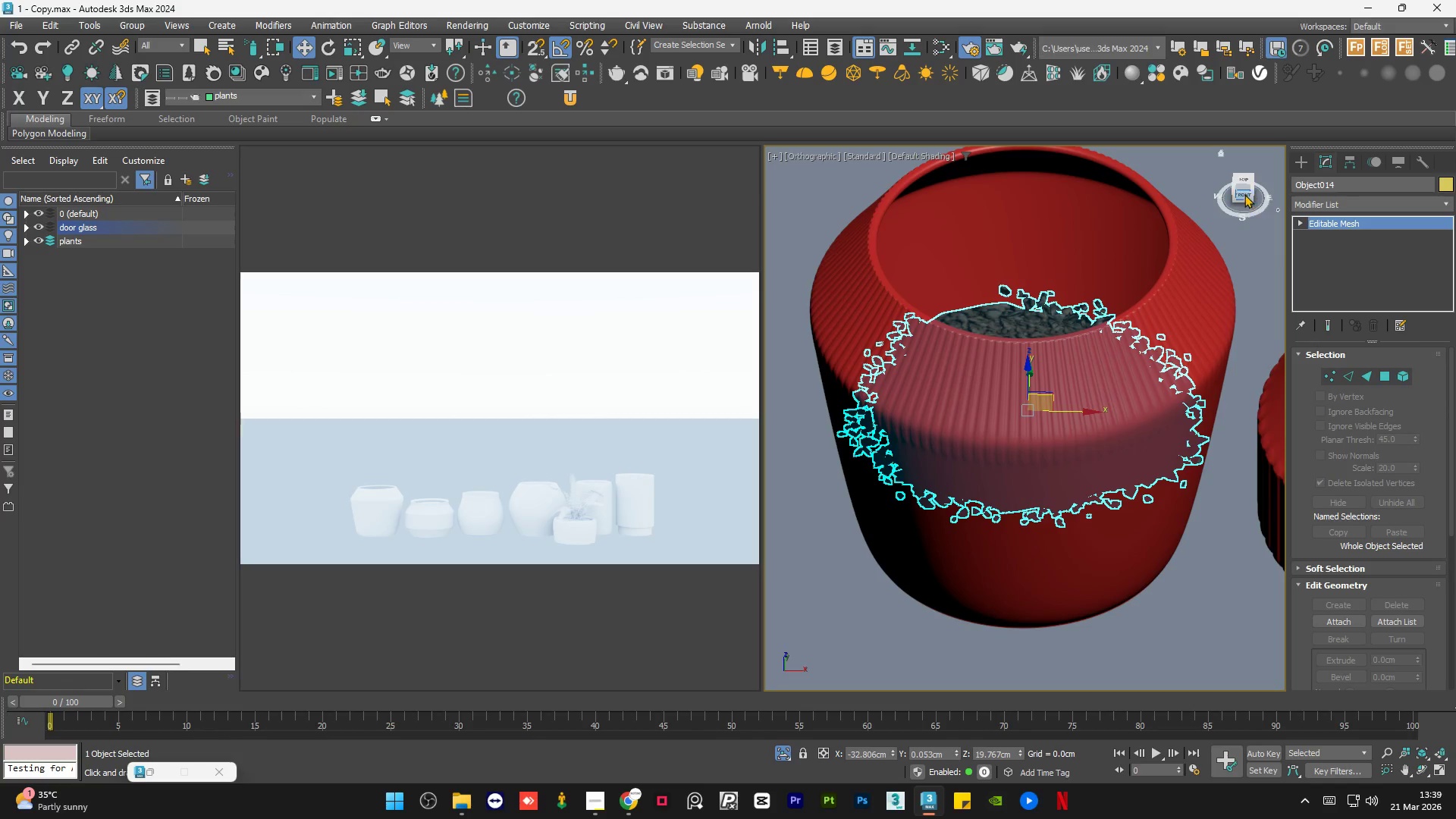 
left_click([1241, 193])
 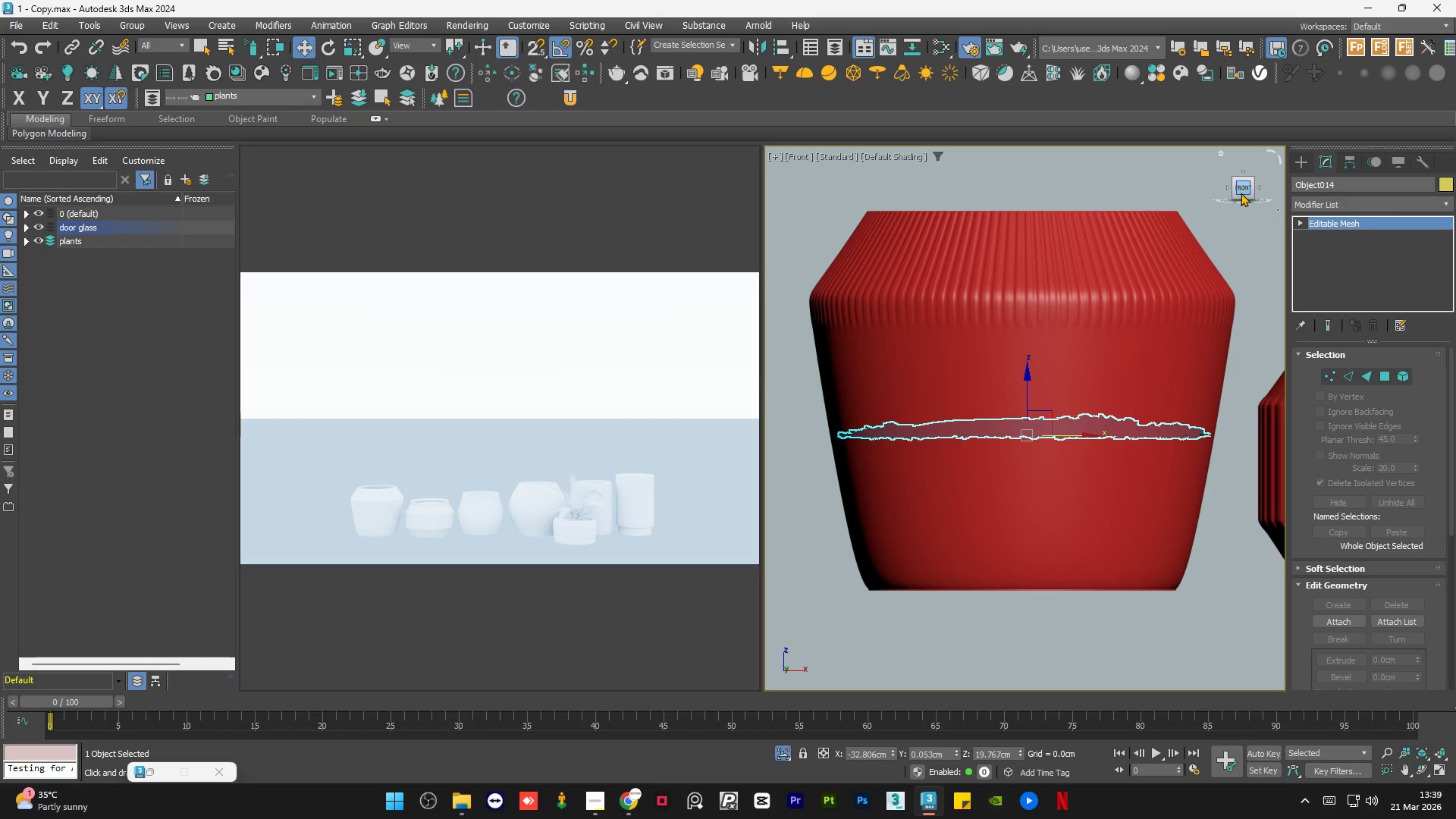 
wait(29.62)
 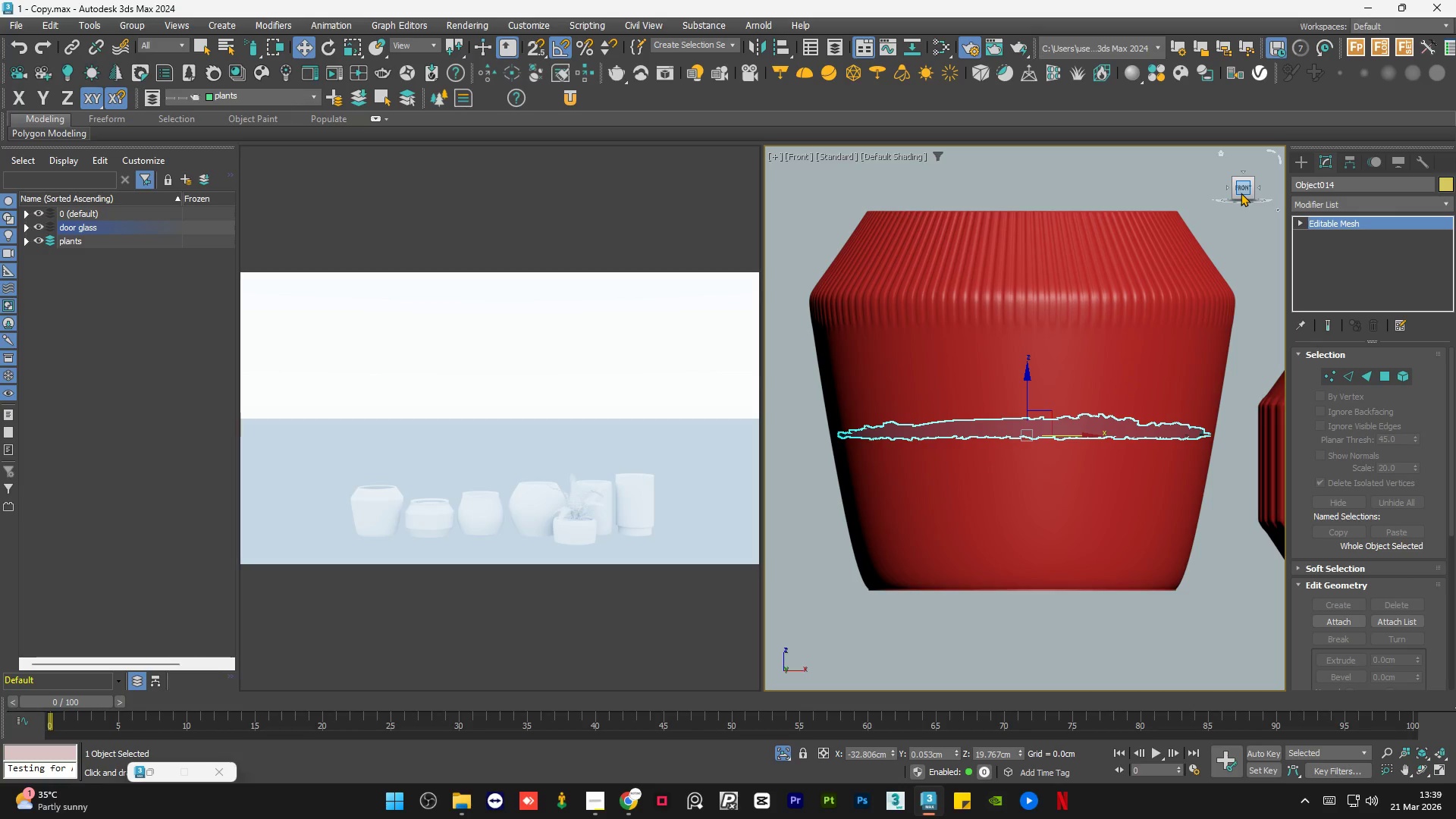 
left_click_drag(start_coordinate=[1026, 404], to_coordinate=[1032, 226])
 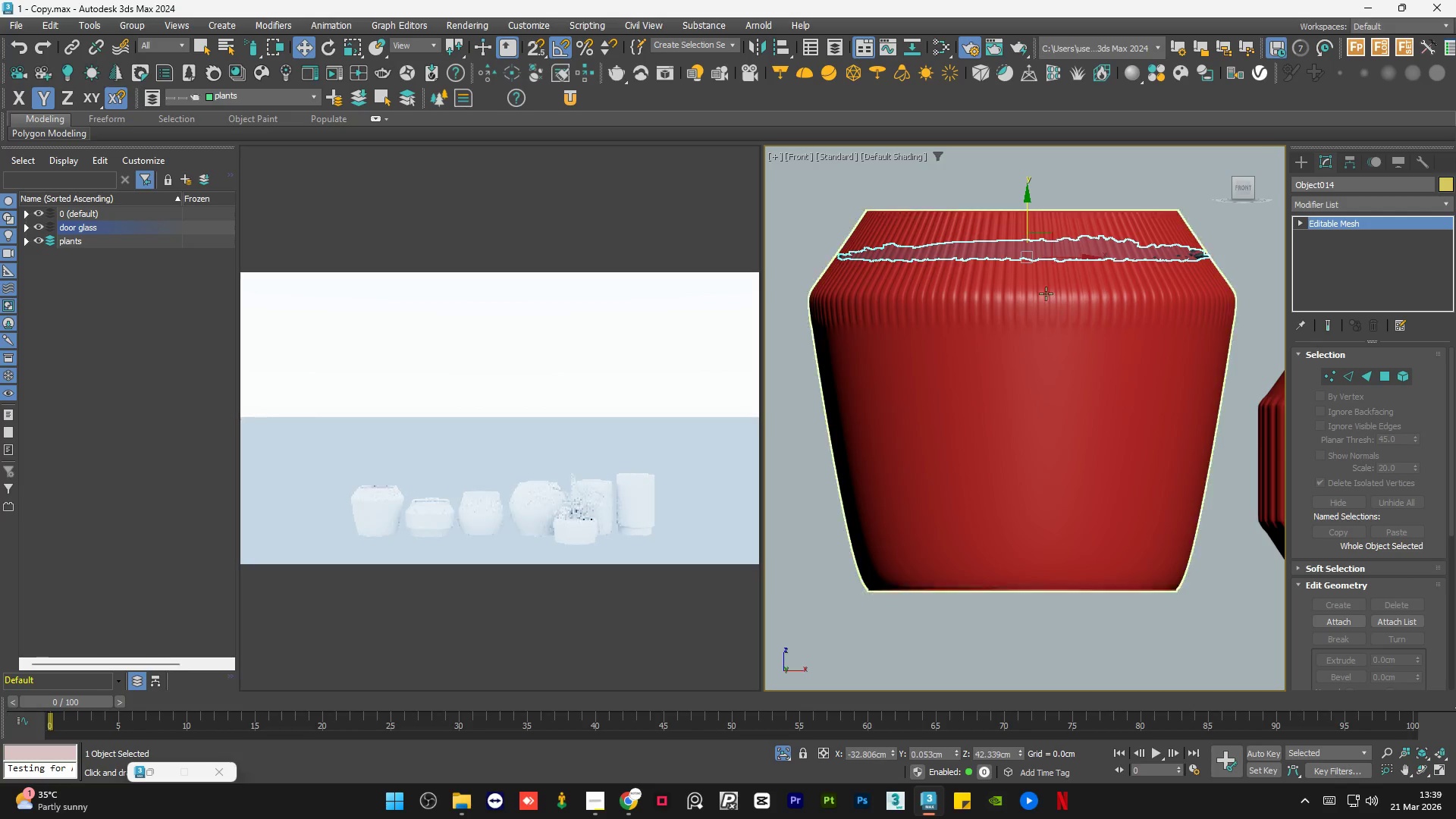 
hold_key(key=AltLeft, duration=0.8)
 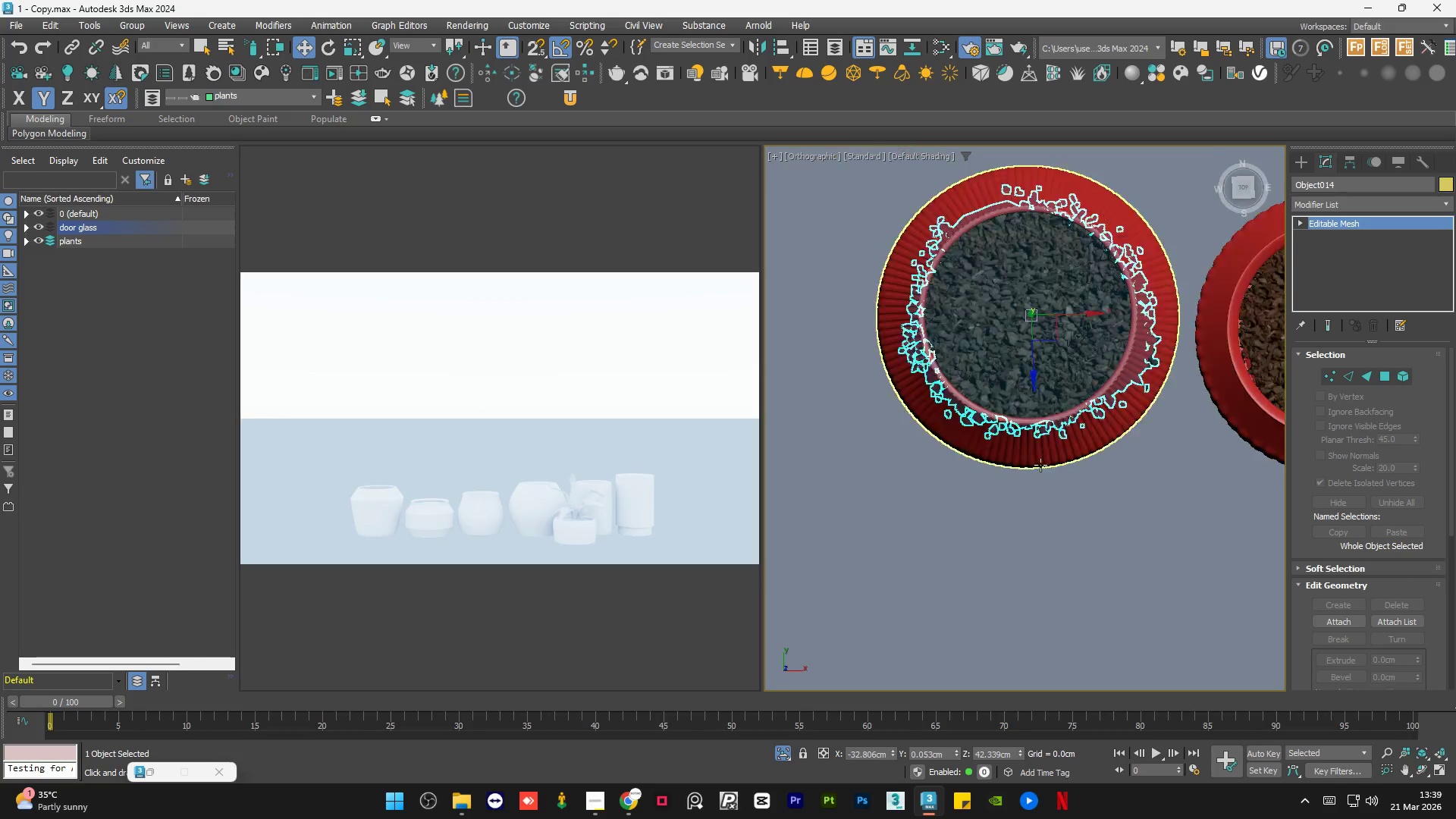 
scroll: coordinate [1040, 465], scroll_direction: down, amount: 2.0
 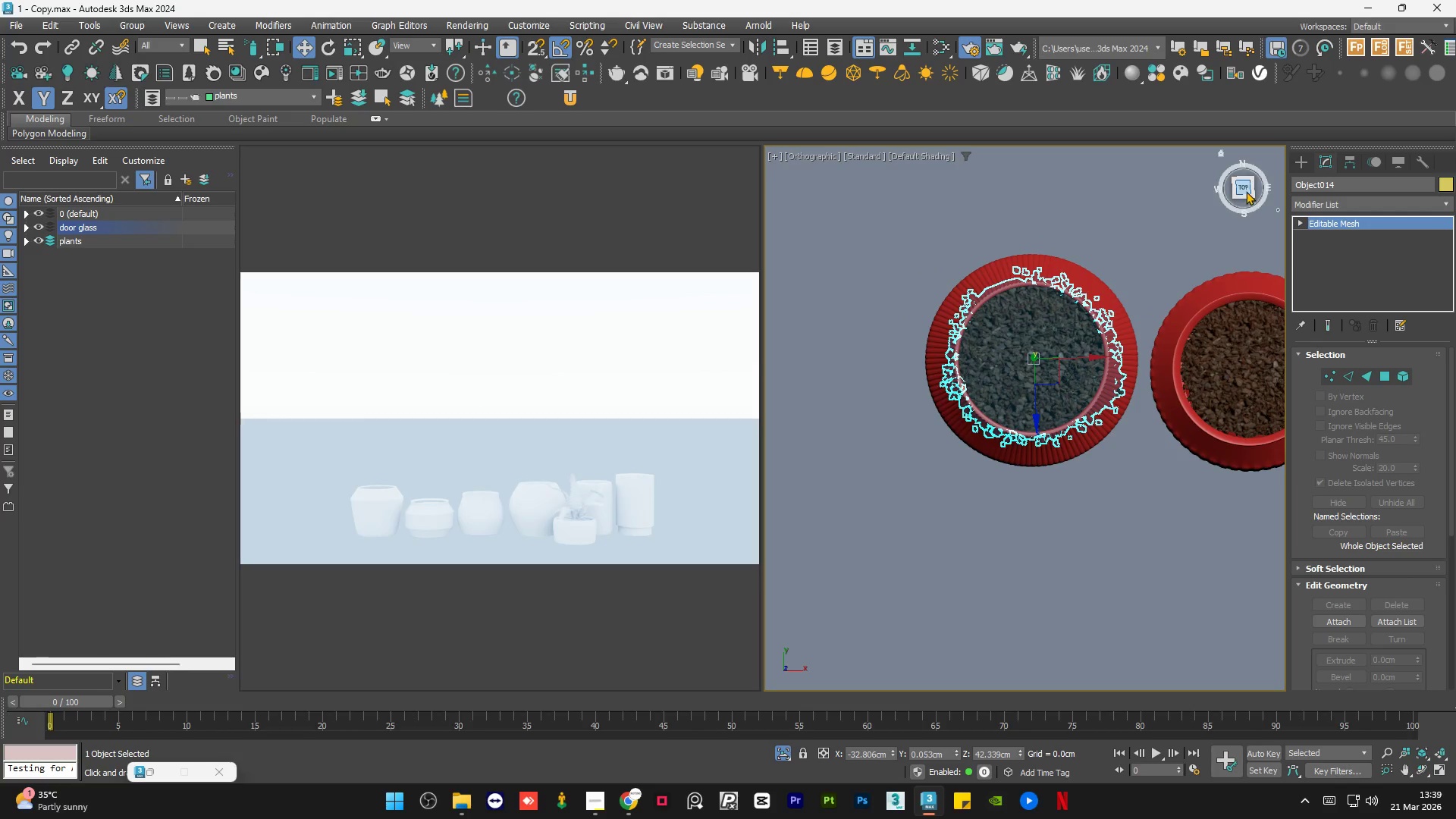 
left_click([1245, 190])
 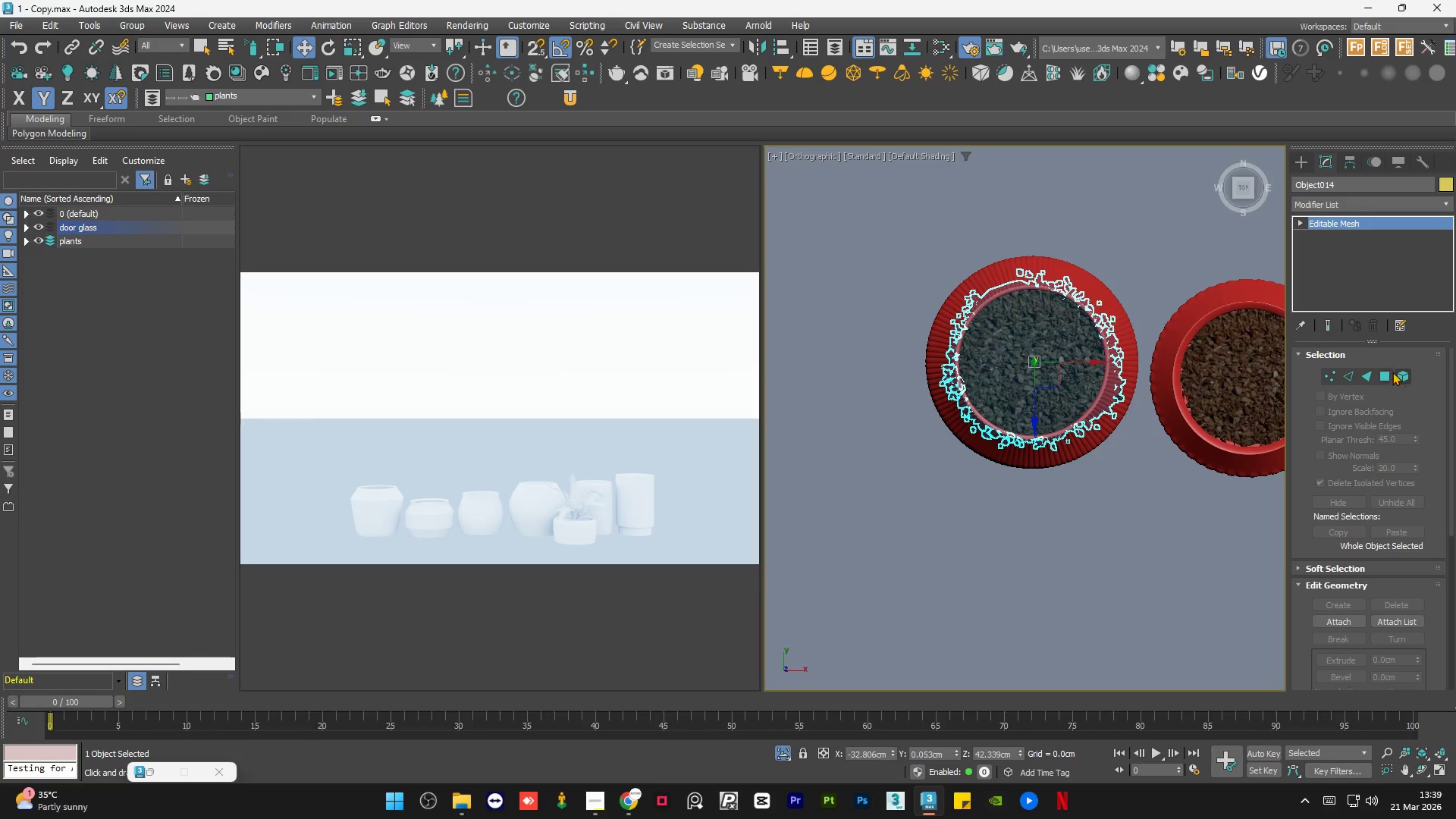 
left_click([1382, 371])
 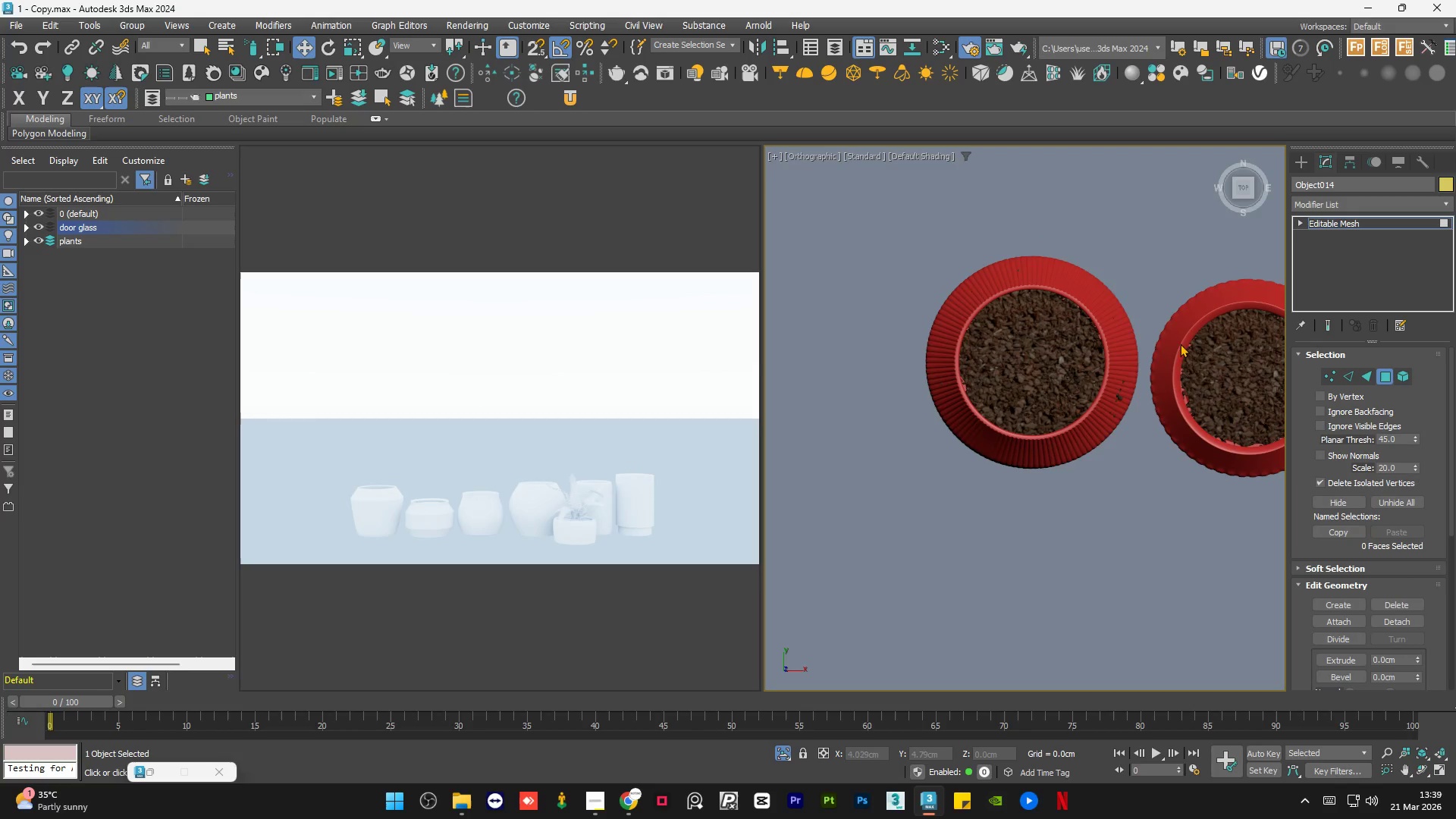 
hold_key(key=ControlLeft, duration=1.51)
 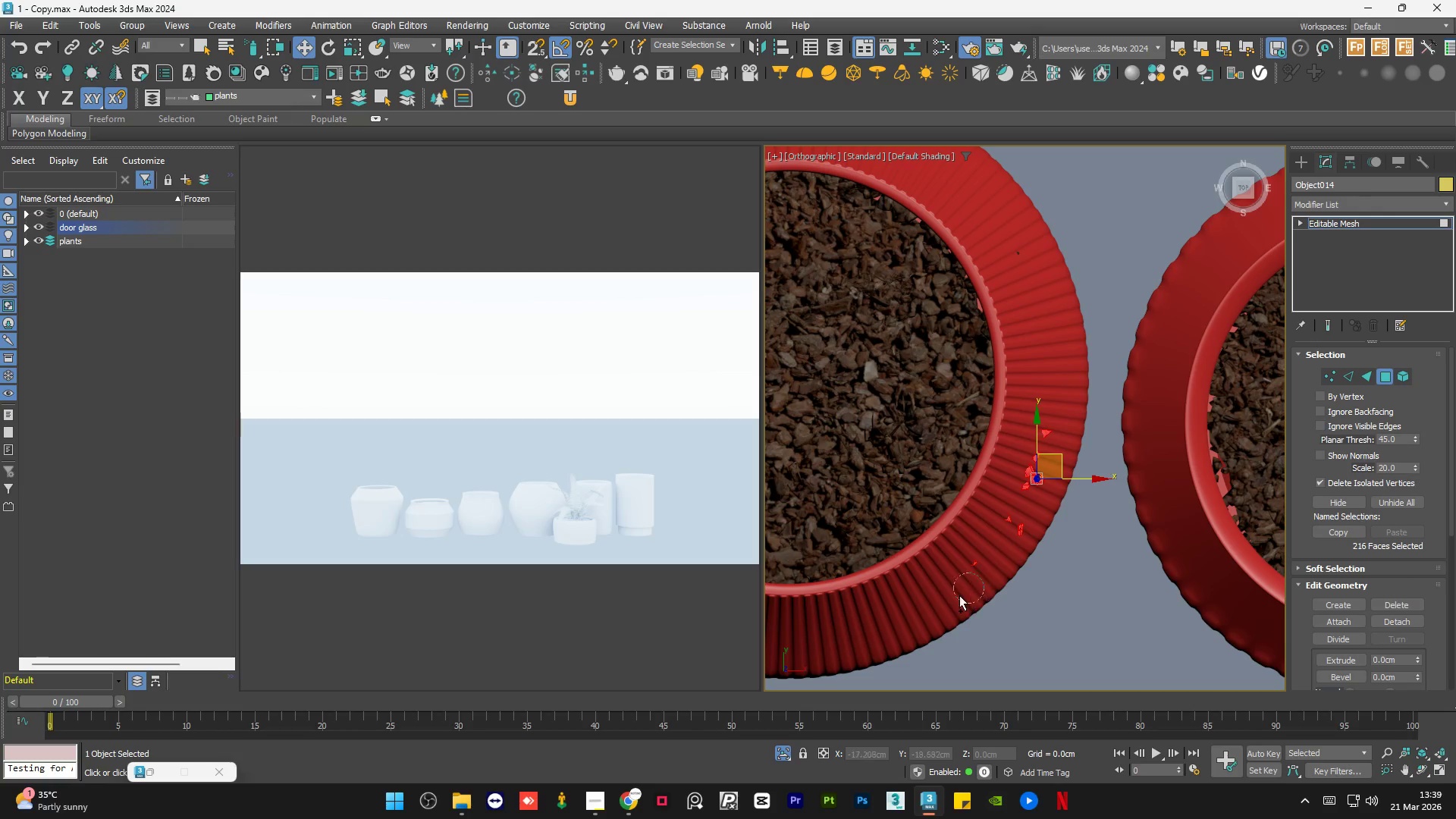 
scroll: coordinate [1146, 362], scroll_direction: up, amount: 3.0
 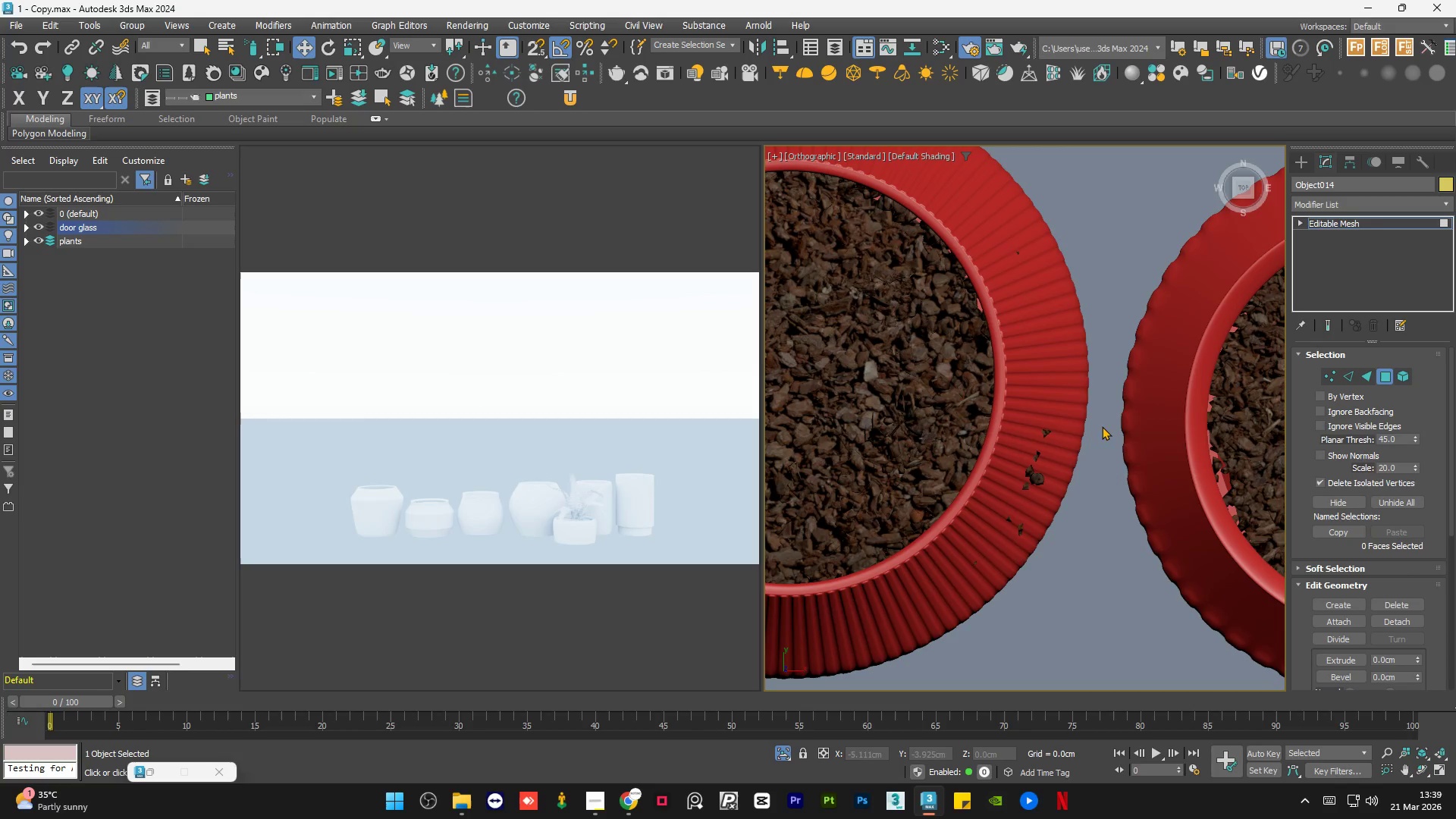 
left_click_drag(start_coordinate=[1081, 448], to_coordinate=[893, 635])
 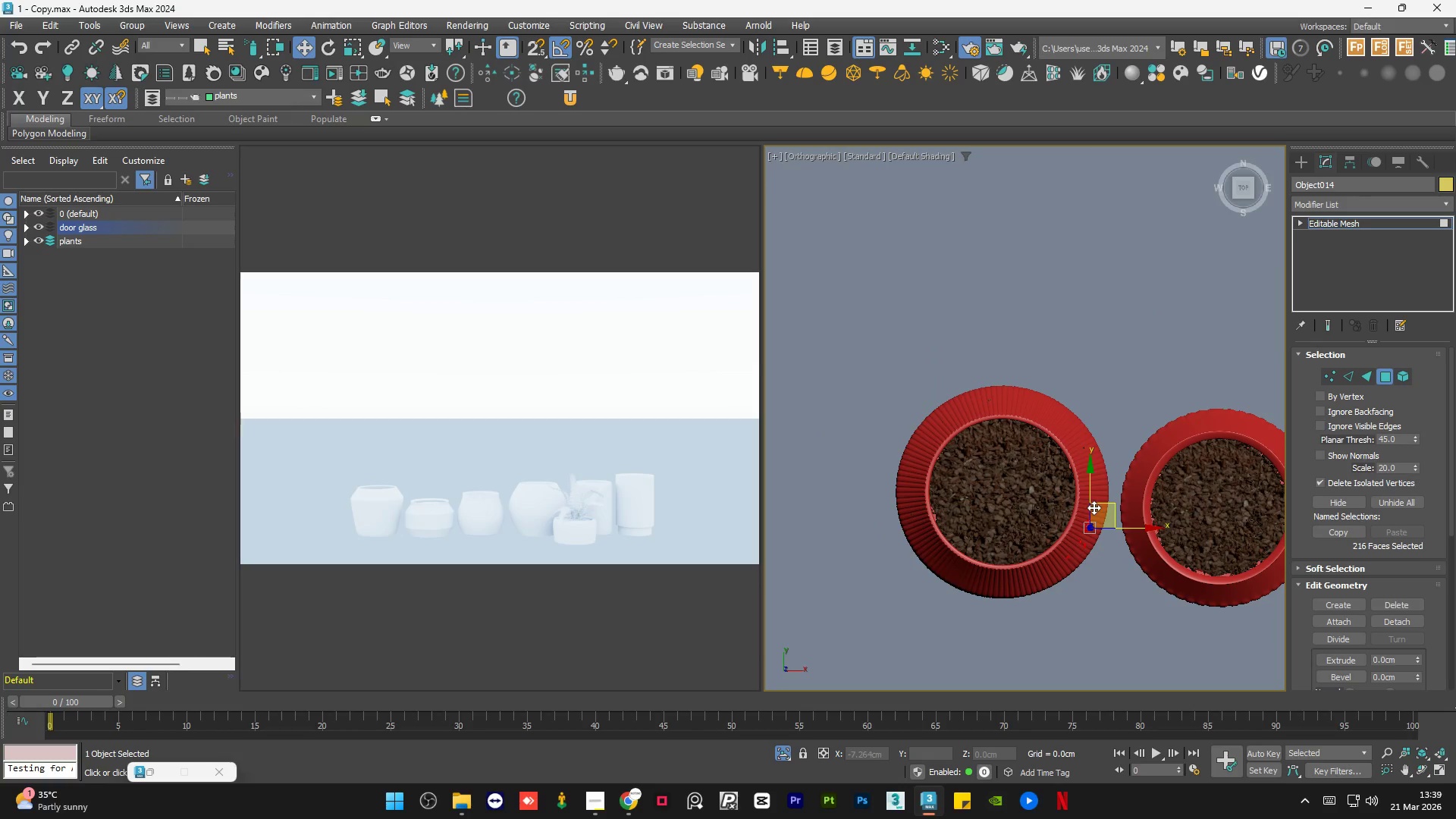 
hold_key(key=ControlLeft, duration=0.97)
 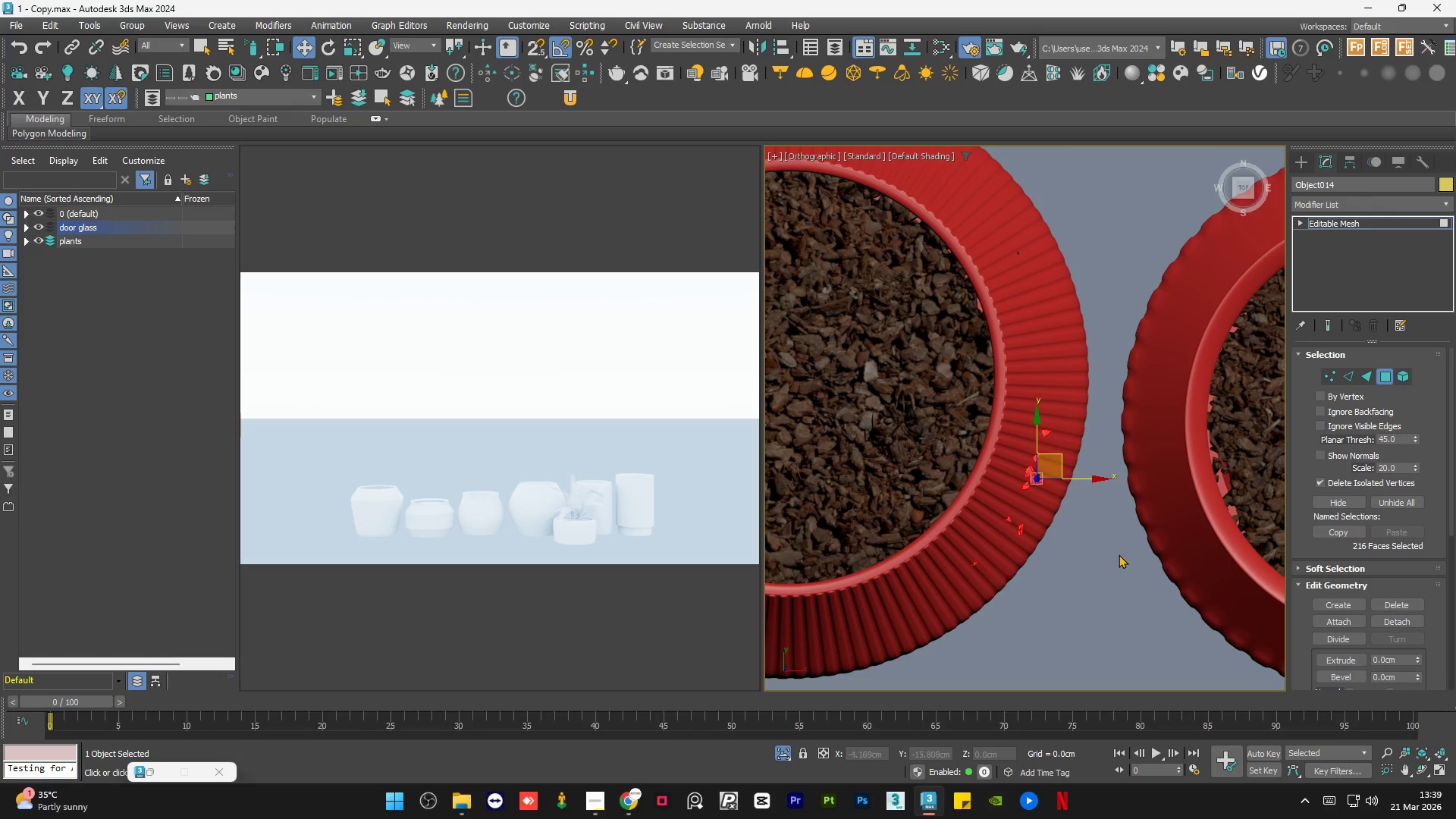 
hold_key(key=ControlLeft, duration=0.58)
left_click_drag(start_coordinate=[988, 350], to_coordinate=[942, 361])
 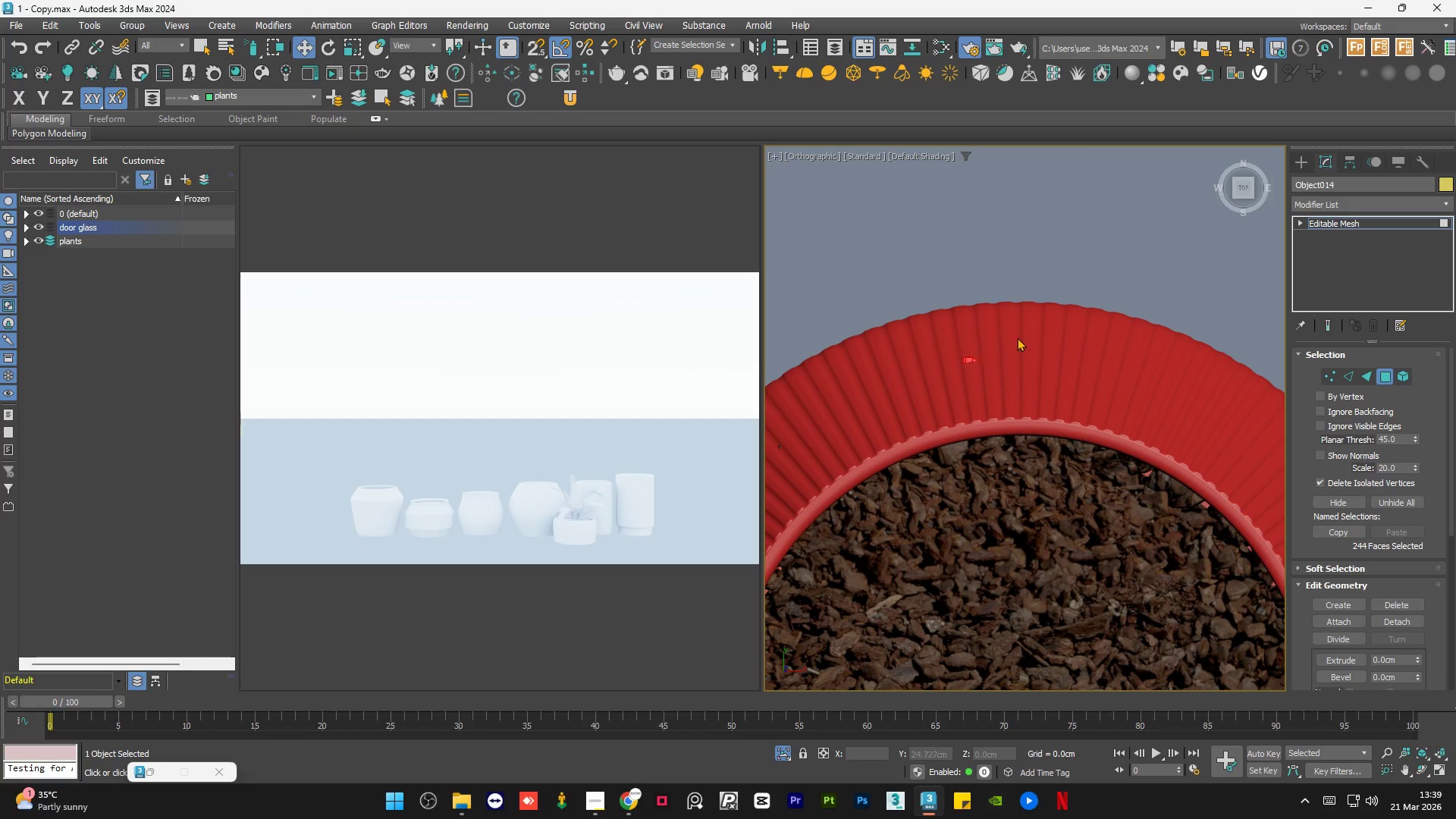 
scroll: coordinate [996, 413], scroll_direction: up, amount: 1.0
 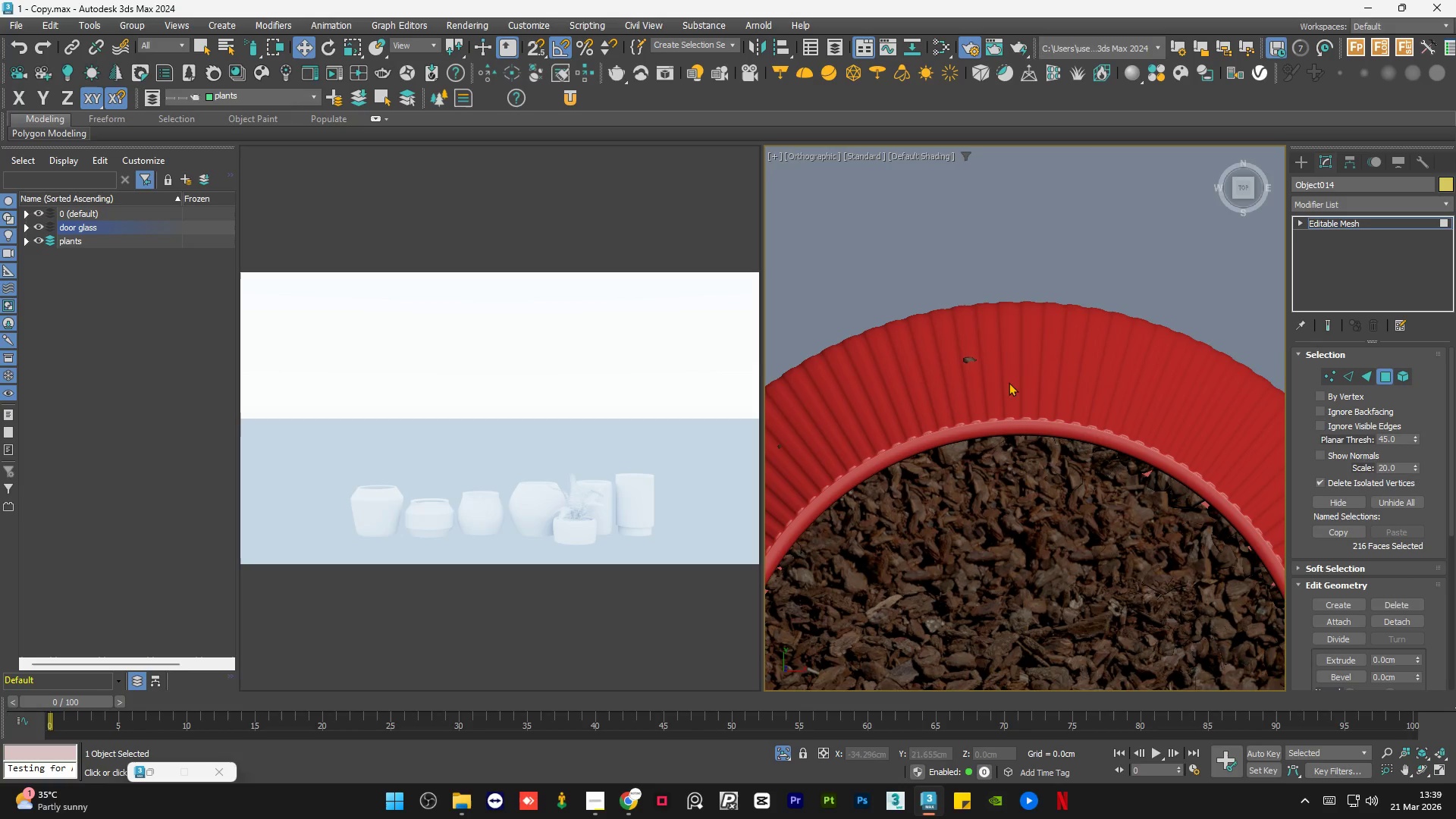 
hold_key(key=ControlLeft, duration=1.64)
scroll: coordinate [1013, 337], scroll_direction: down, amount: 2.0
 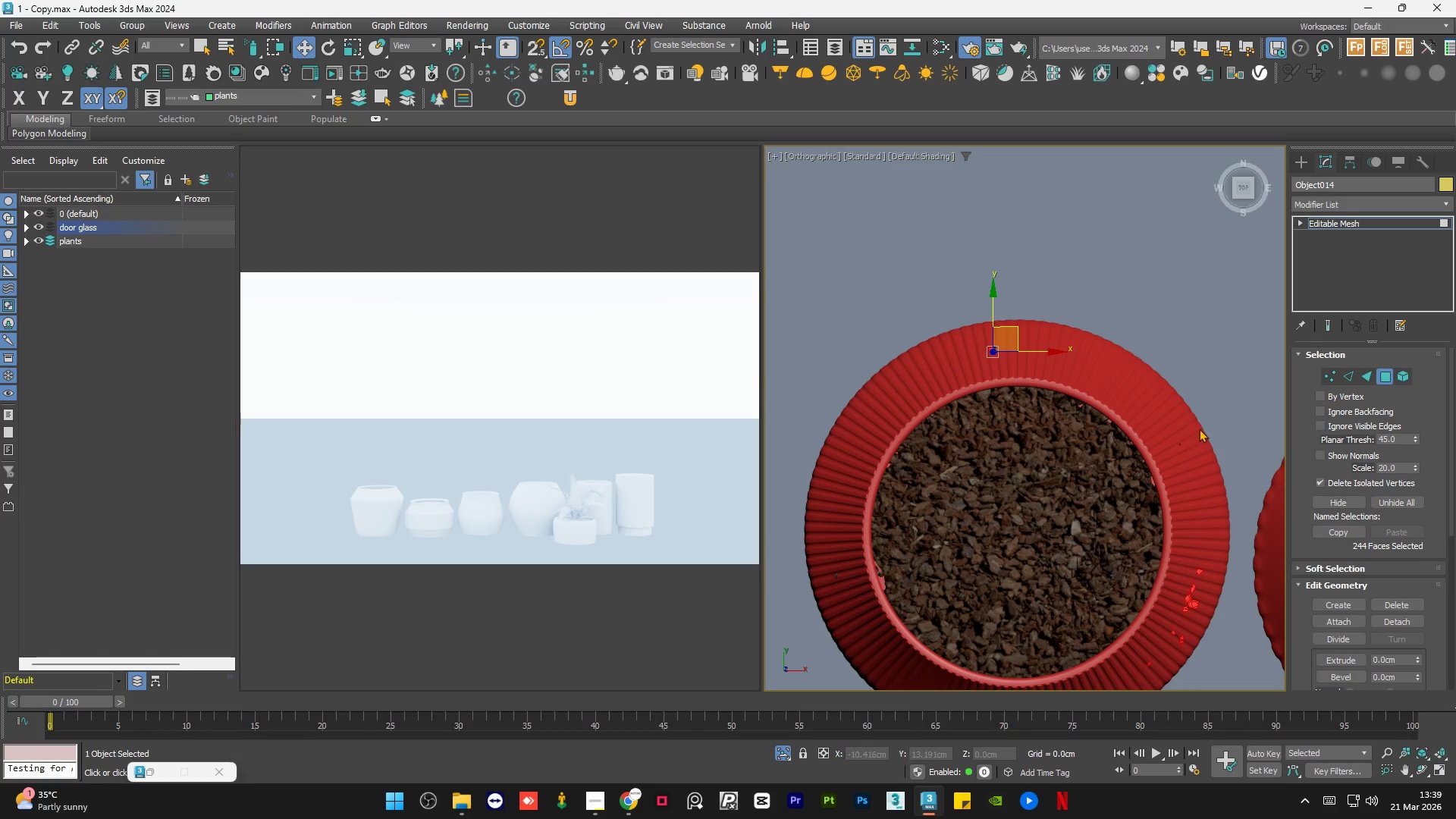 
left_click_drag(start_coordinate=[1192, 456], to_coordinate=[1089, 350])
 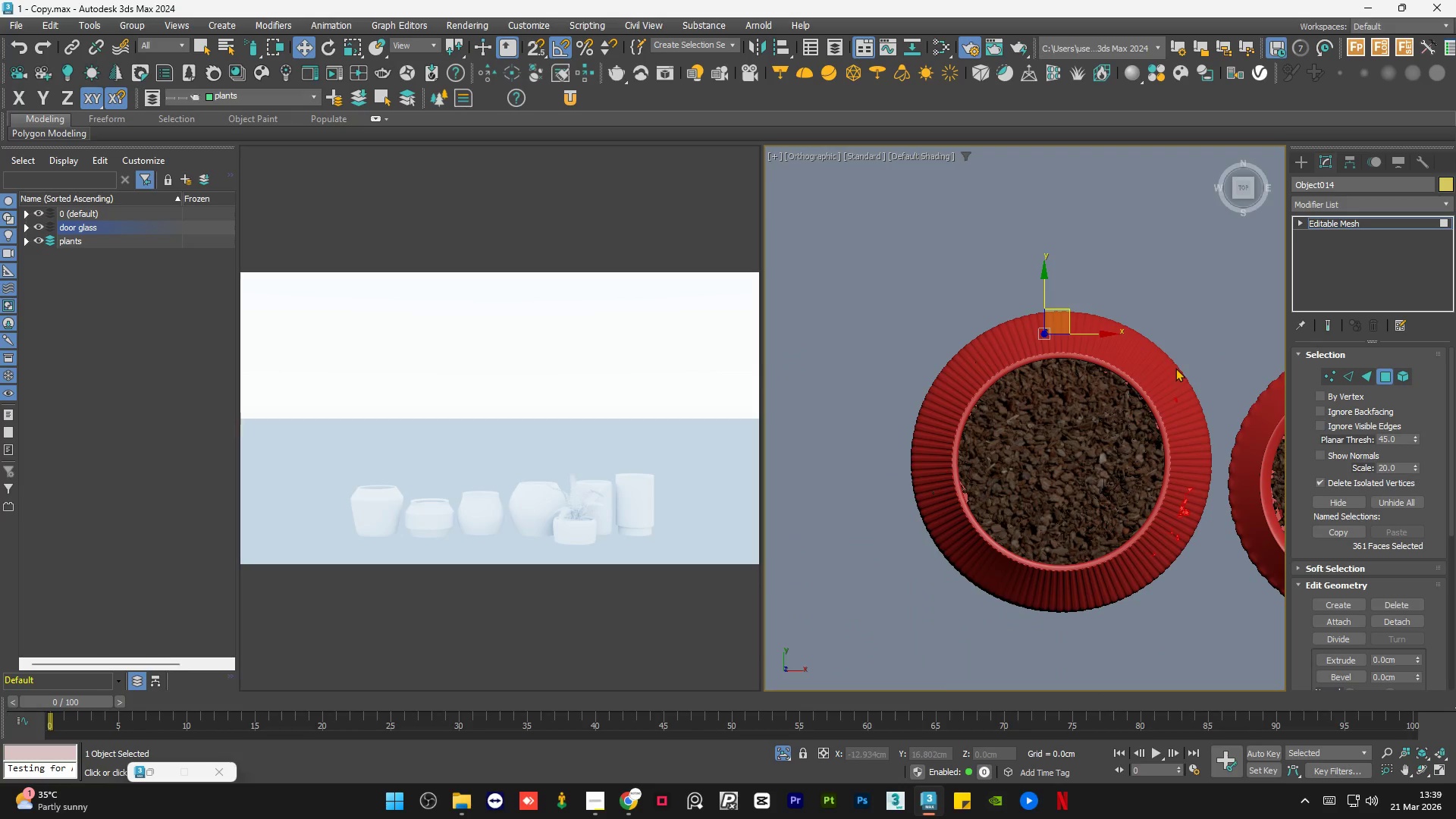 
scroll: coordinate [1182, 435], scroll_direction: up, amount: 2.0
 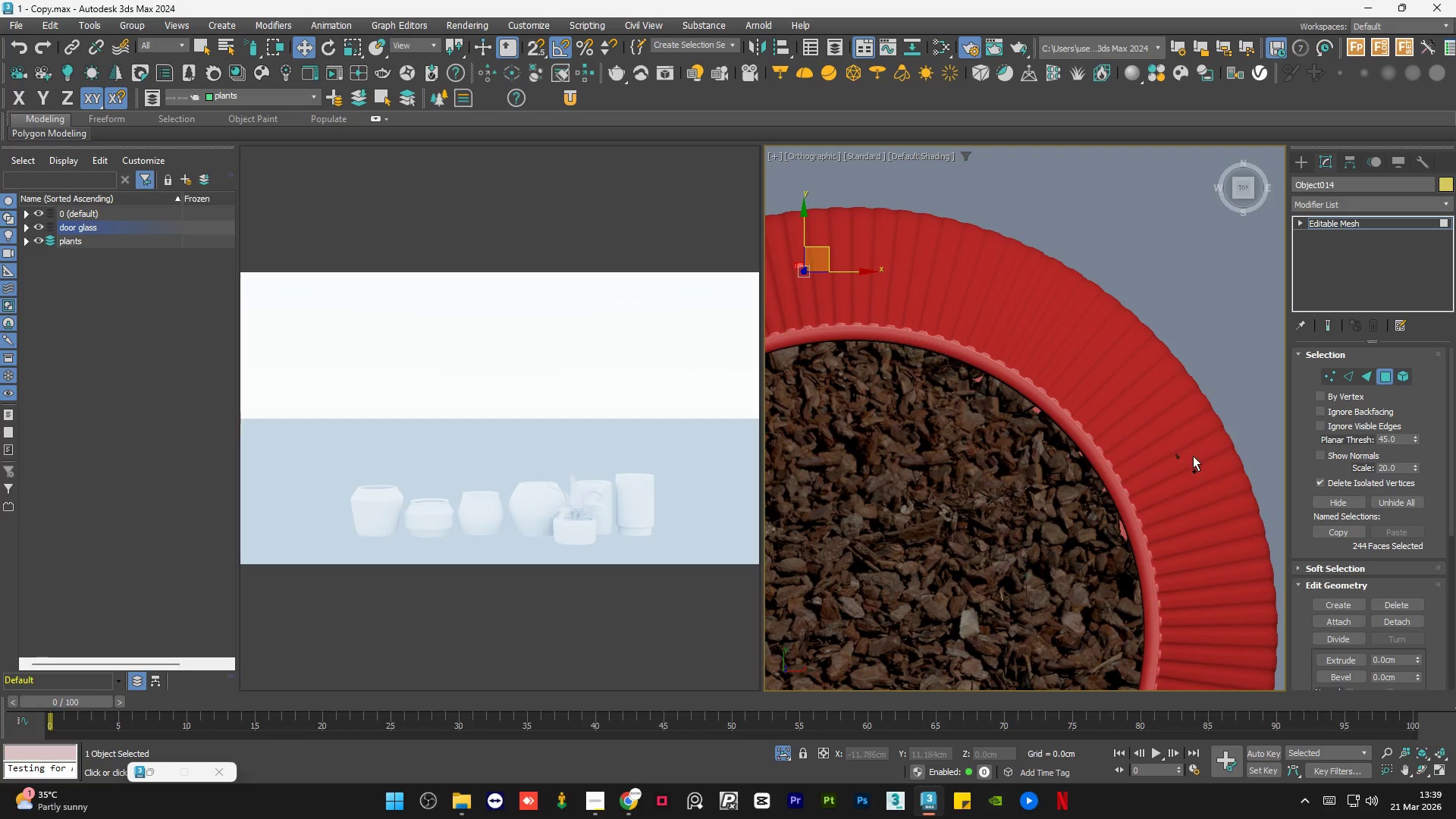 
hold_key(key=ControlLeft, duration=1.17)
 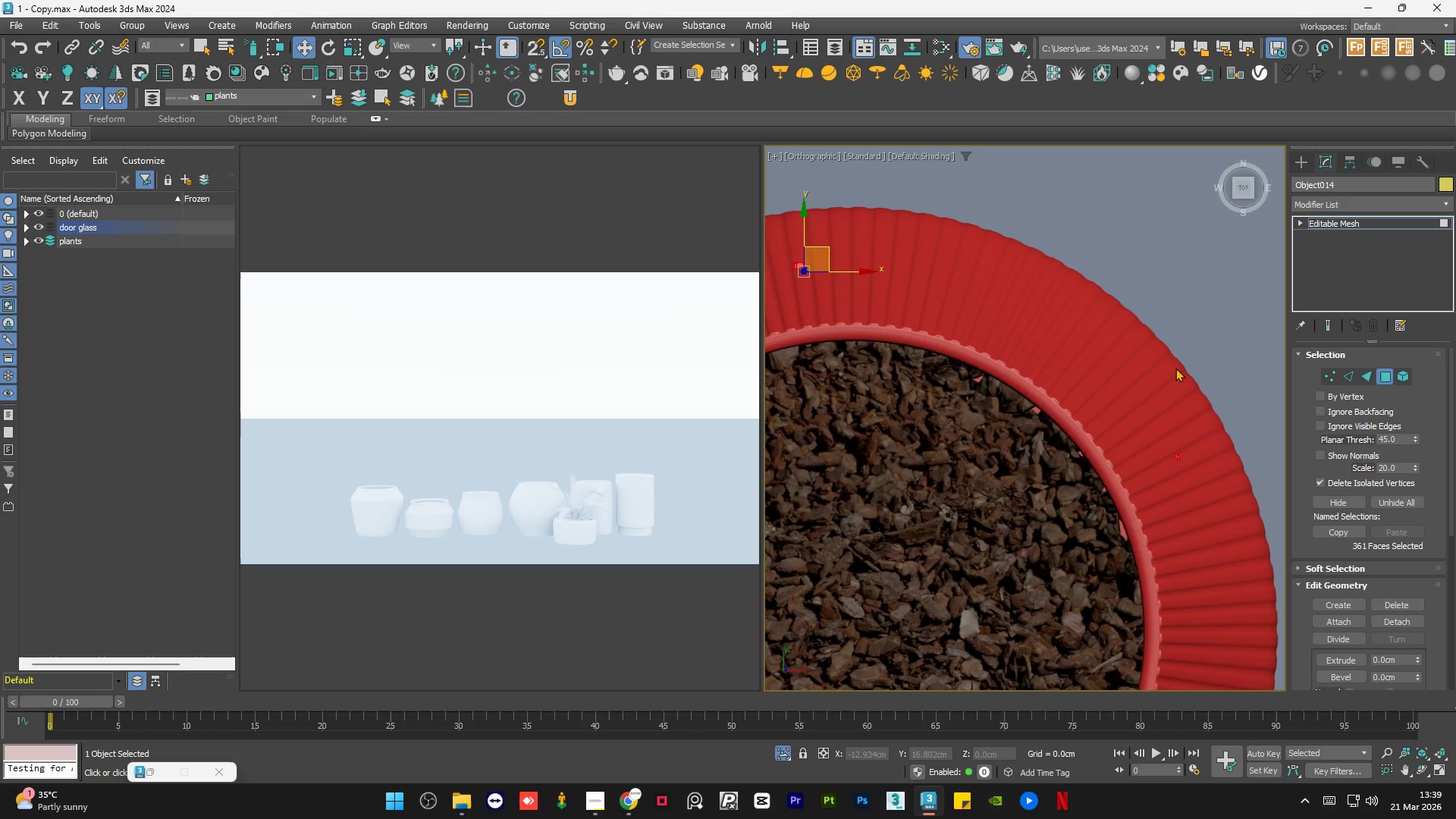 
scroll: coordinate [1175, 368], scroll_direction: down, amount: 3.0
 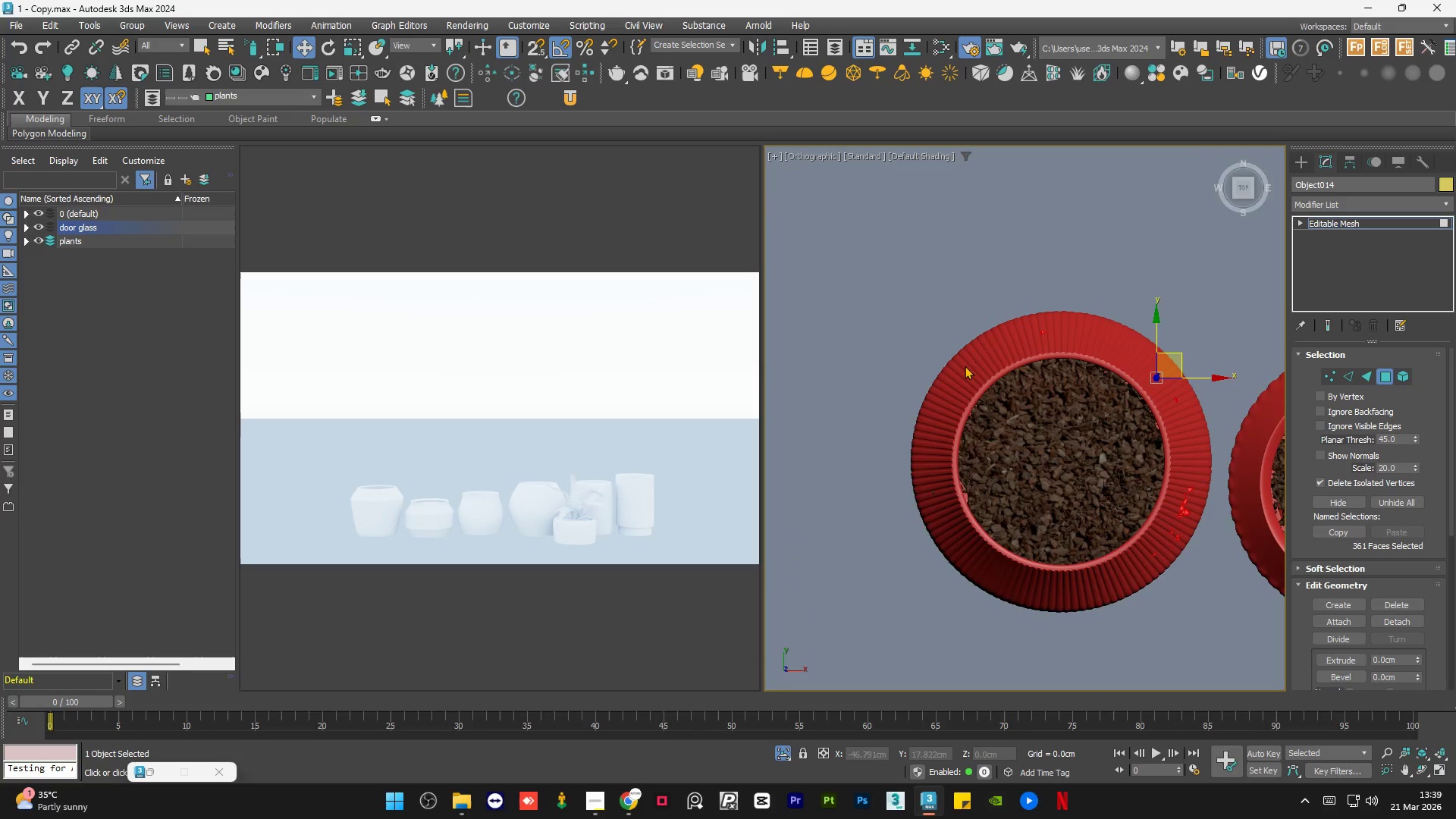 
hold_key(key=ControlLeft, duration=0.89)
left_click_drag(start_coordinate=[1026, 343], to_coordinate=[998, 332])
 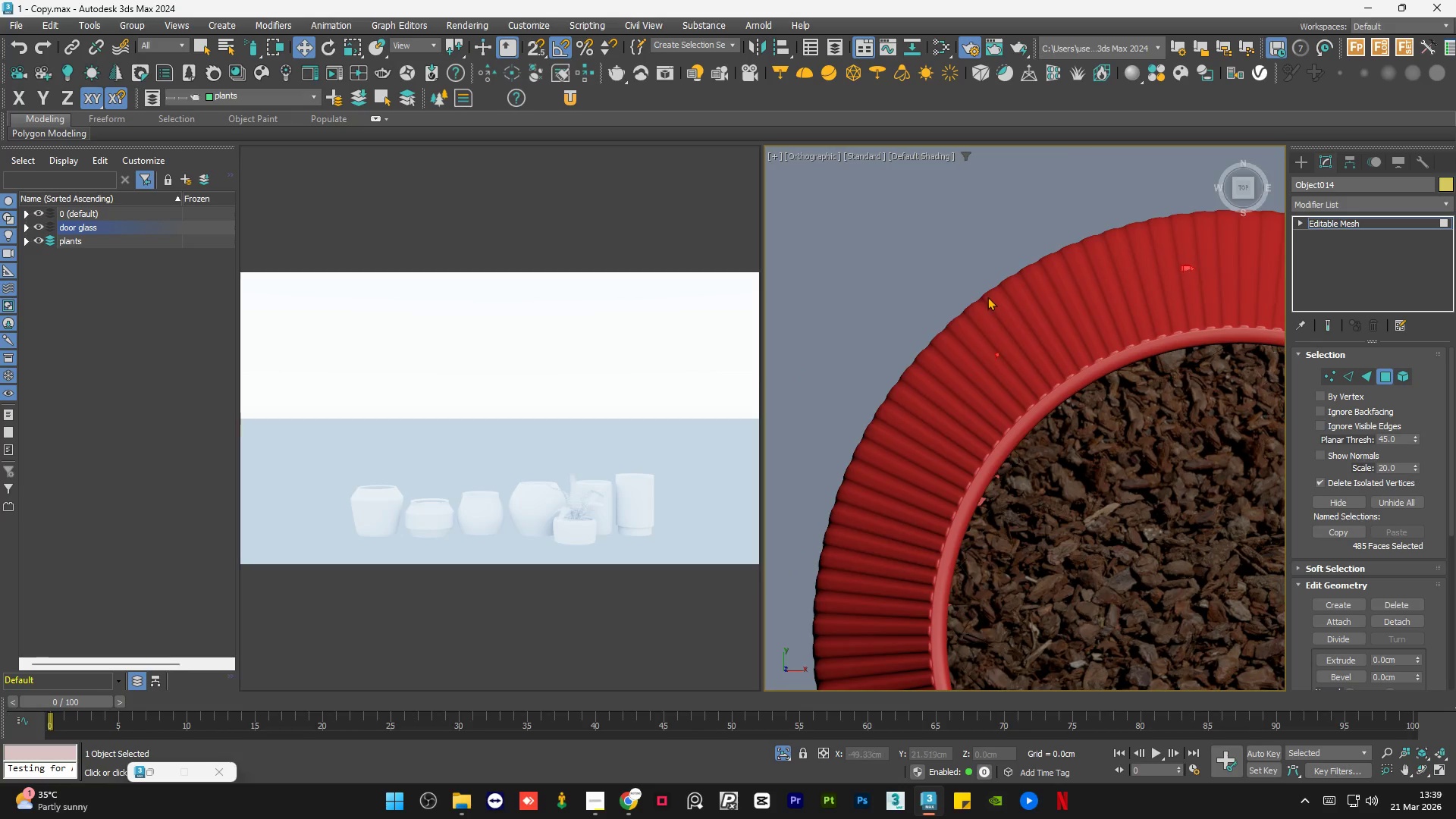 
scroll: coordinate [964, 366], scroll_direction: up, amount: 3.0
 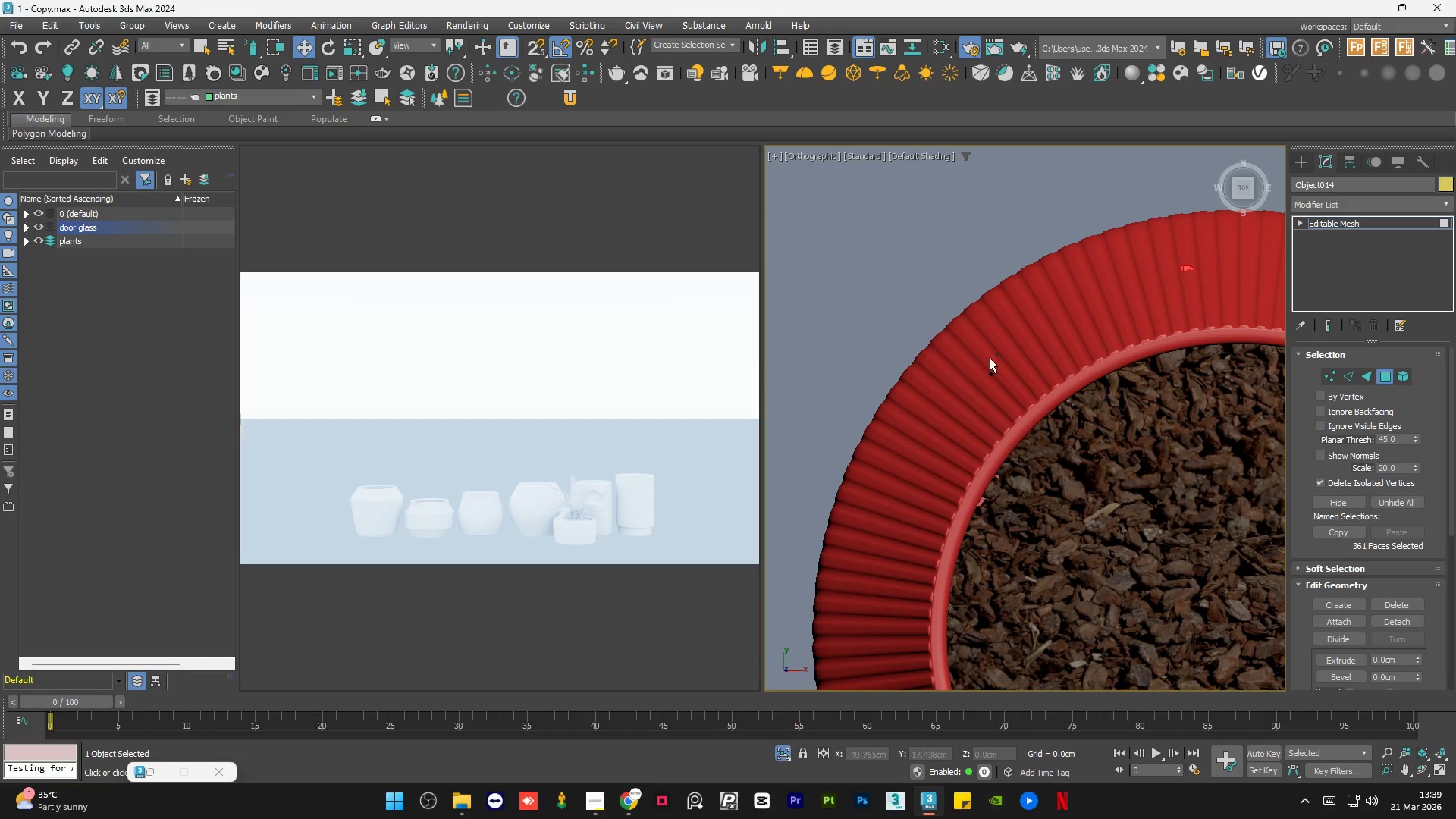 
hold_key(key=ControlLeft, duration=0.94)
left_click_drag(start_coordinate=[1008, 404], to_coordinate=[981, 408])
 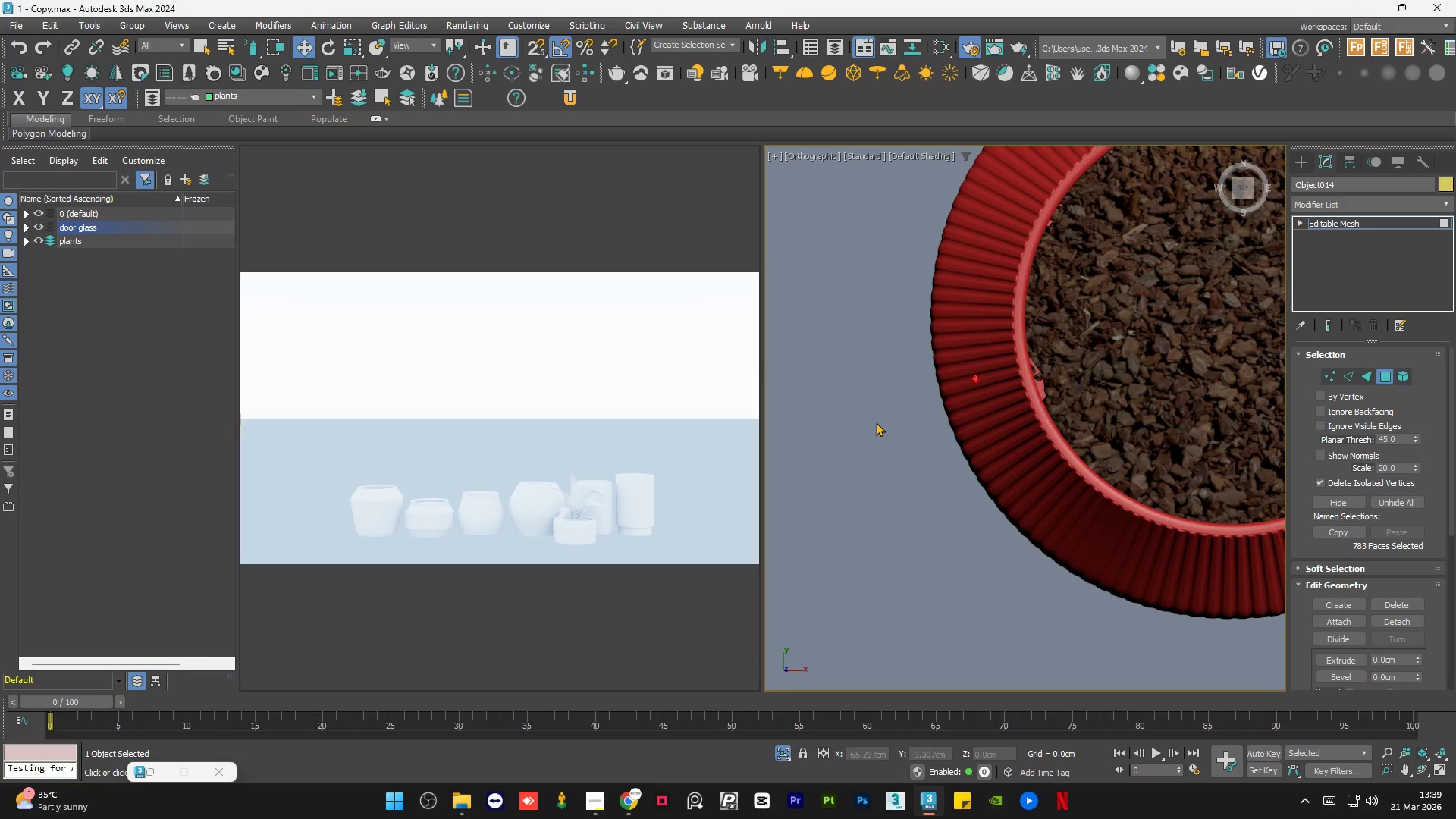 
scroll: coordinate [953, 392], scroll_direction: down, amount: 1.0
 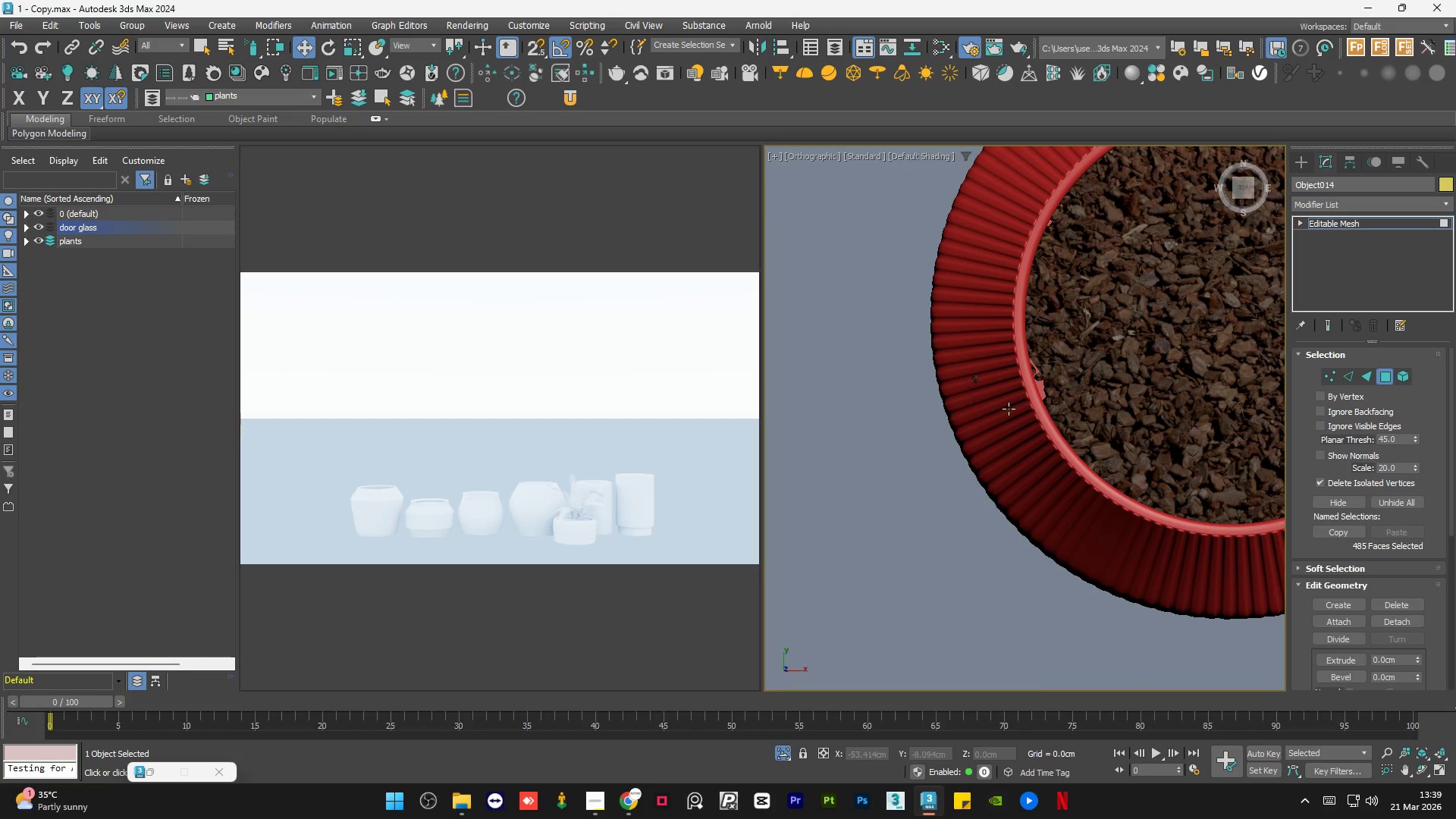 
scroll: coordinate [1033, 485], scroll_direction: up, amount: 1.0
 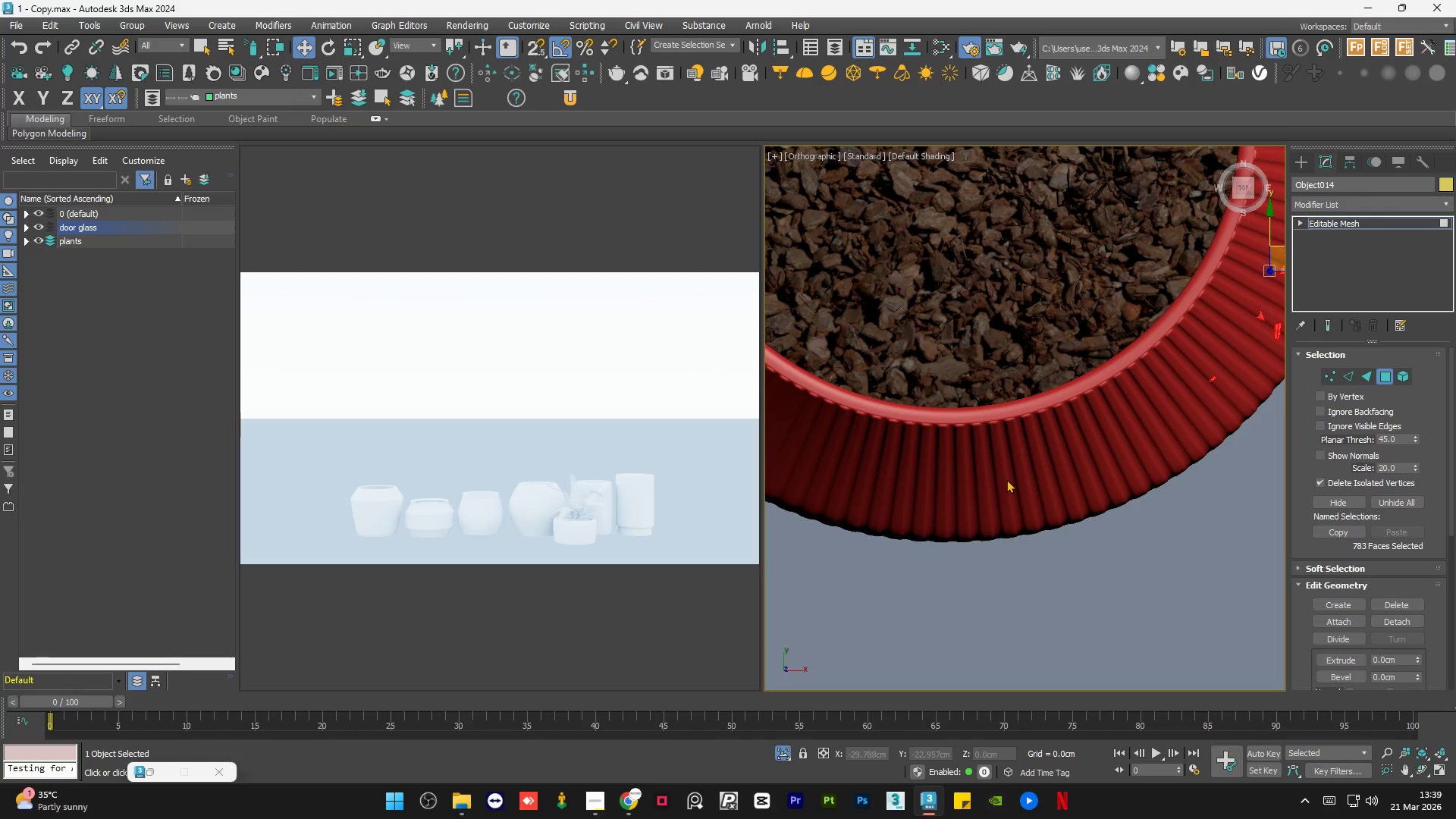 
key(Delete)
 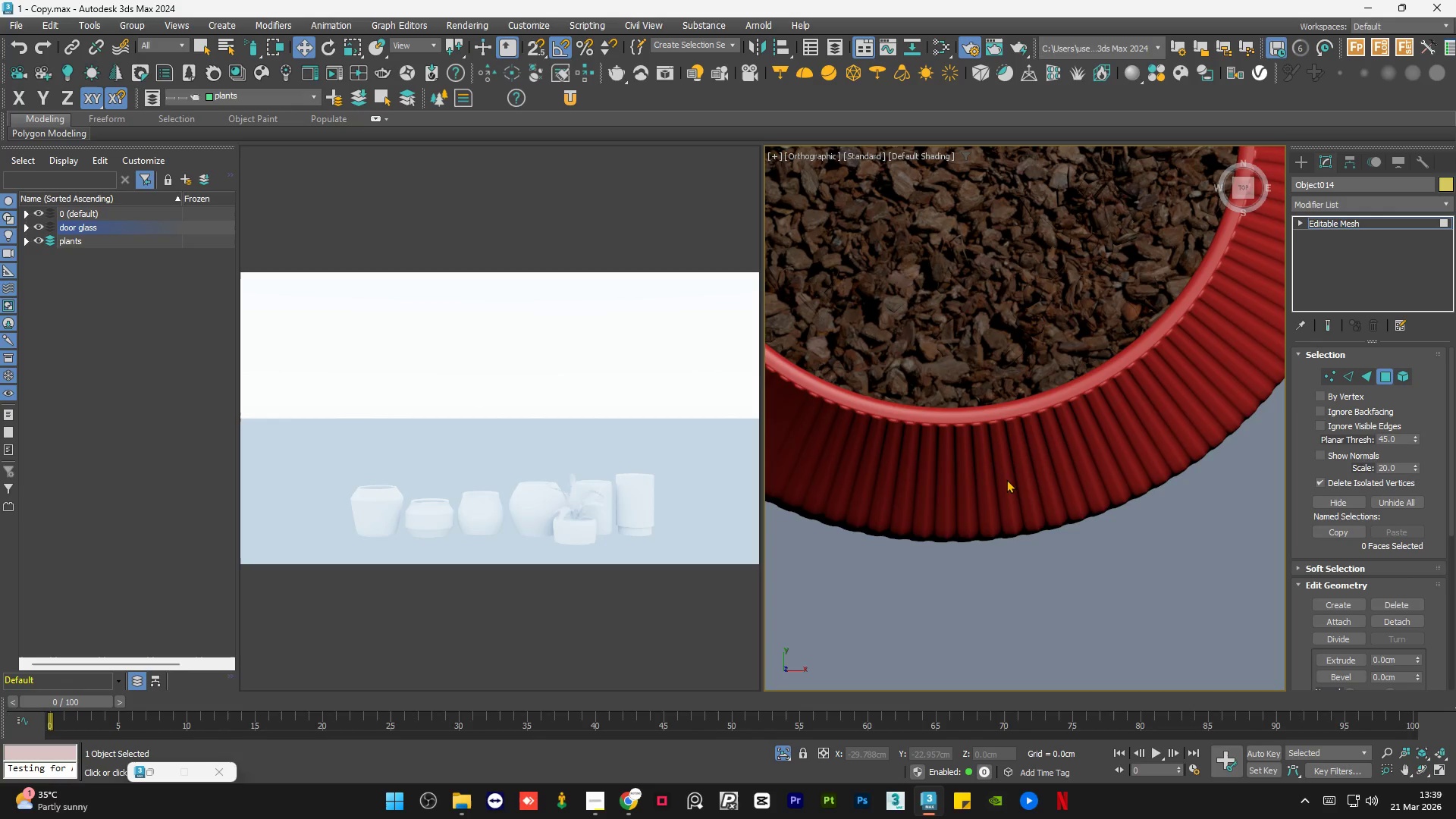 
scroll: coordinate [1015, 490], scroll_direction: down, amount: 3.0
 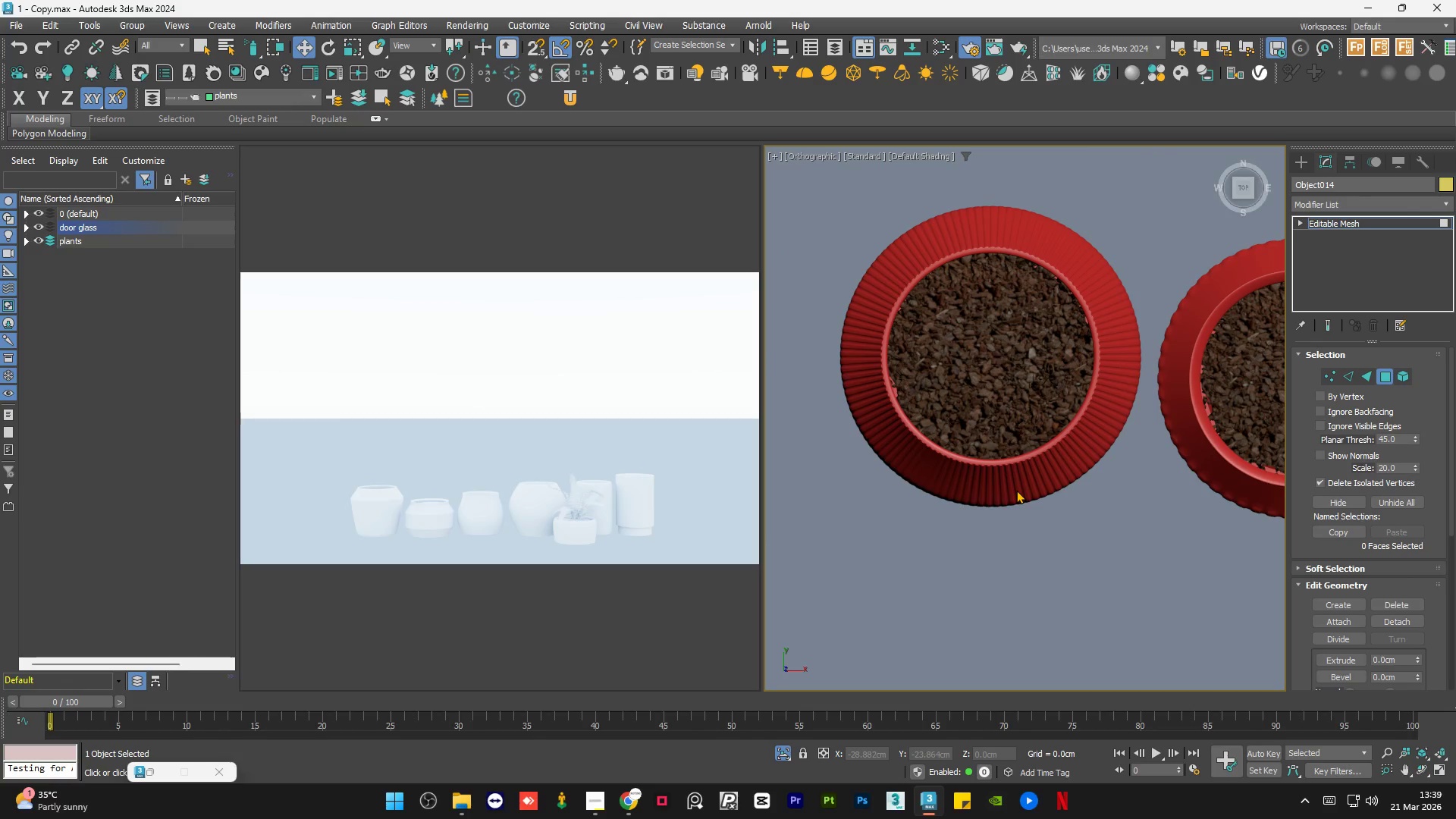 
left_click([1371, 224])
 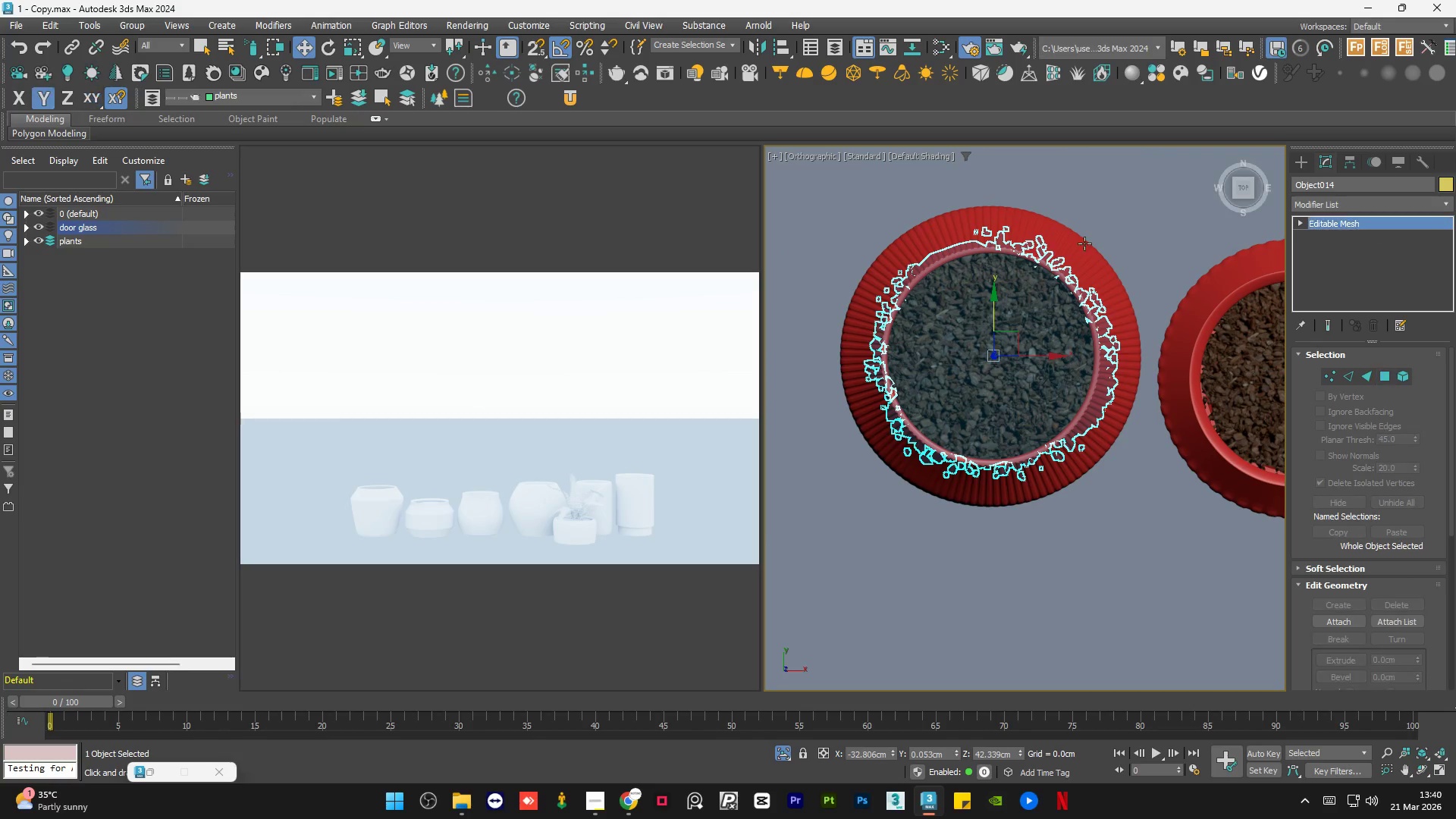 
scroll: coordinate [917, 252], scroll_direction: down, amount: 3.0
 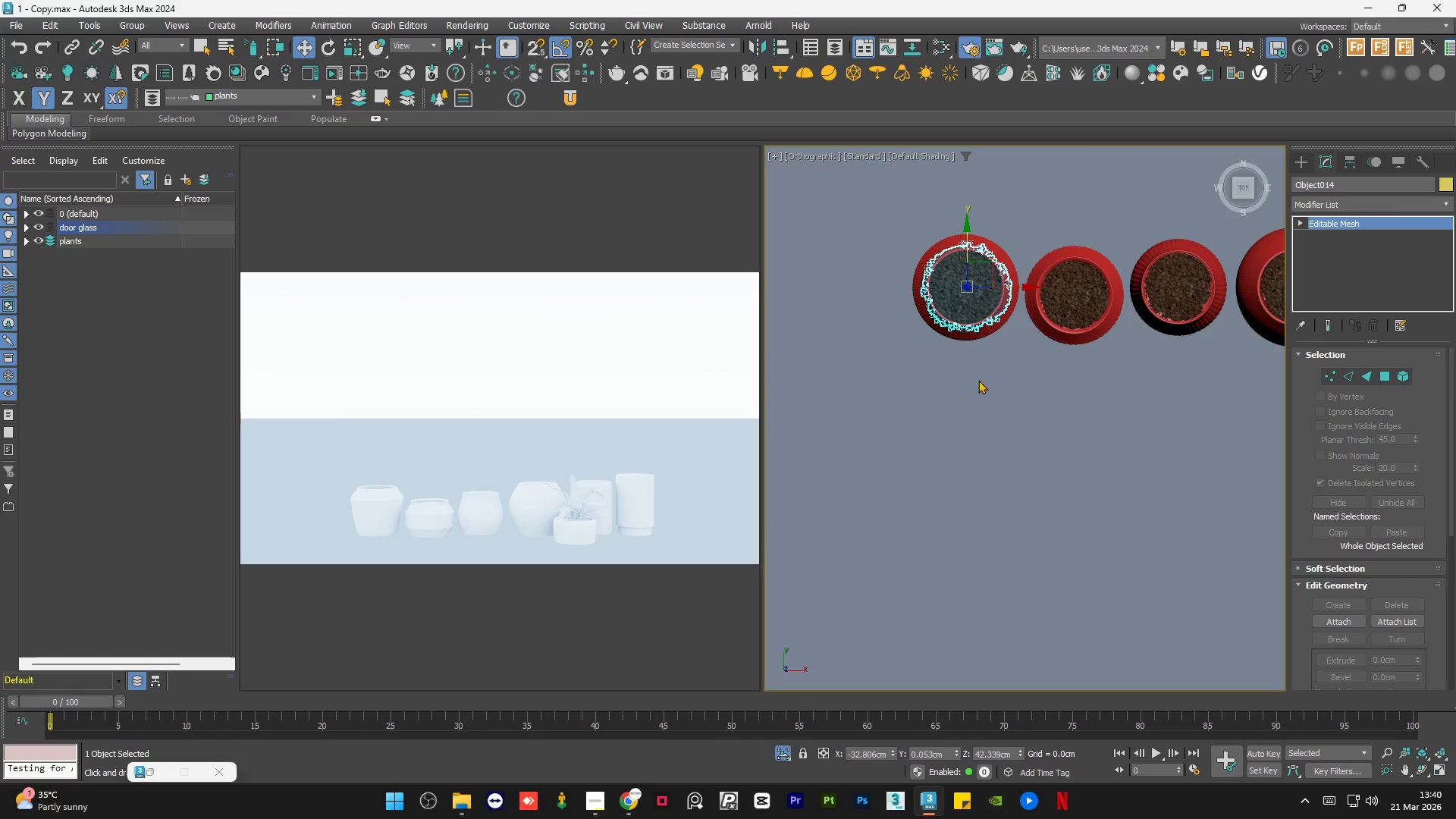 
left_click([972, 406])
 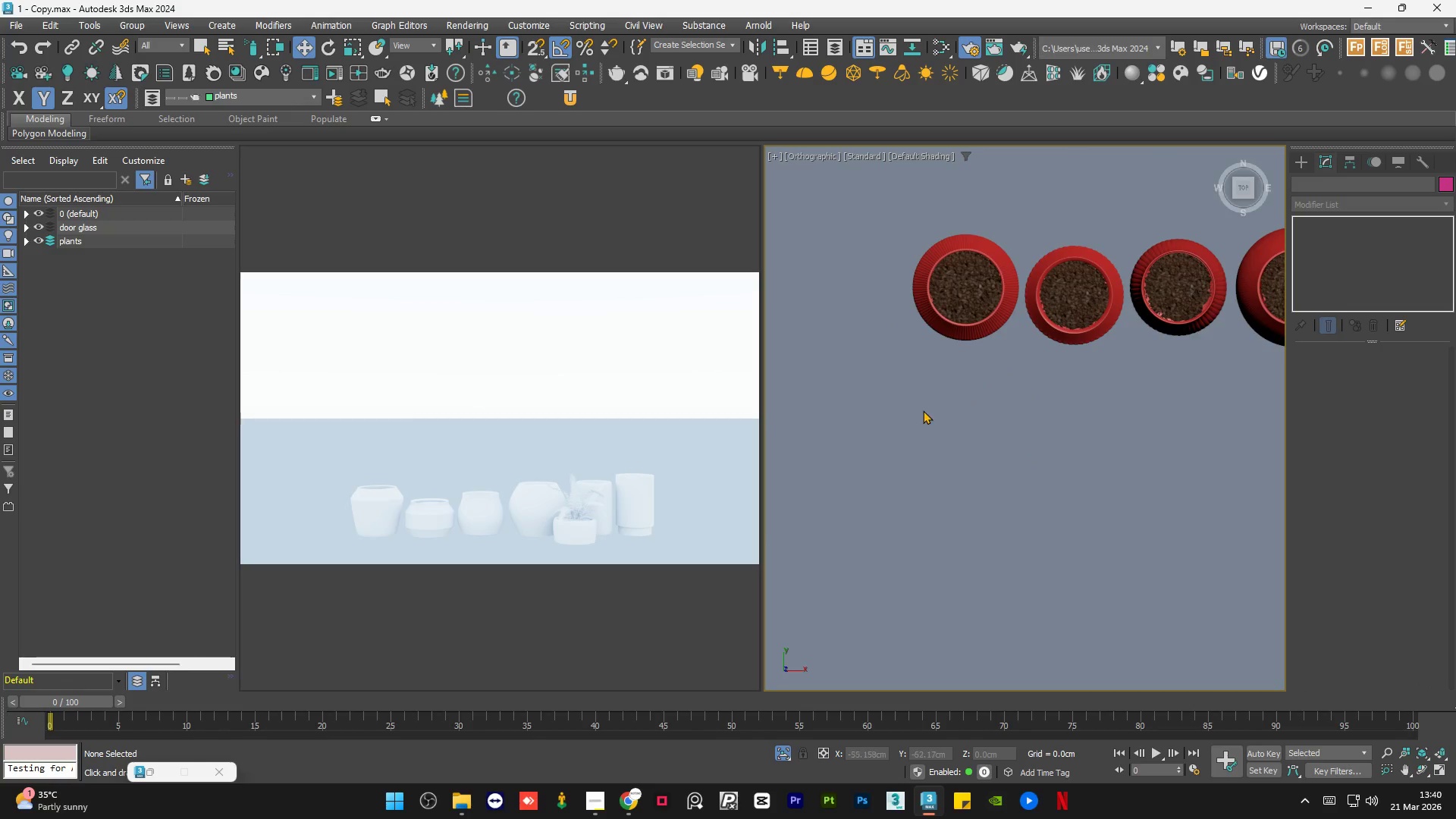 
hold_key(key=AltLeft, duration=1.12)
 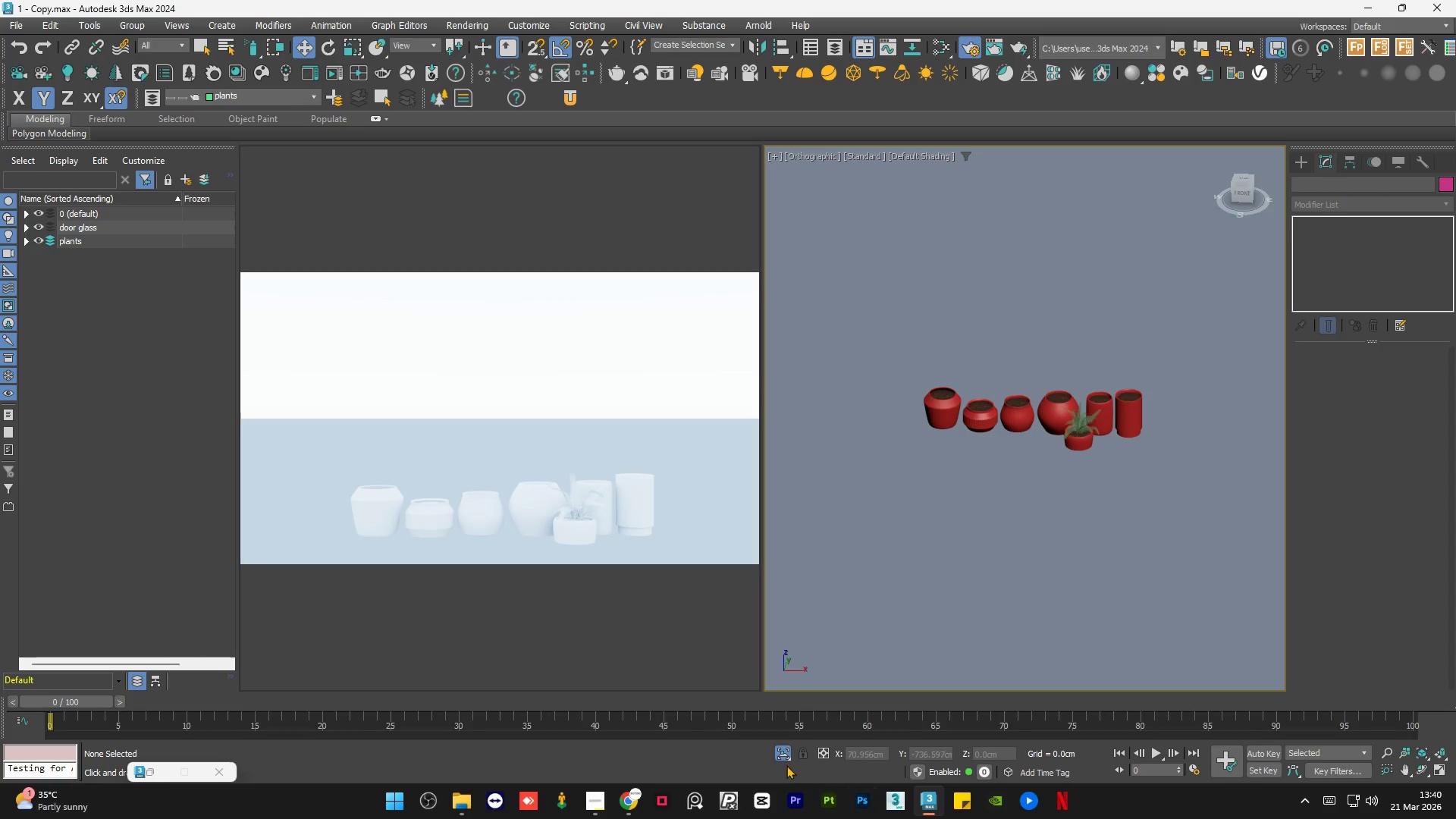 
scroll: coordinate [909, 426], scroll_direction: down, amount: 3.0
 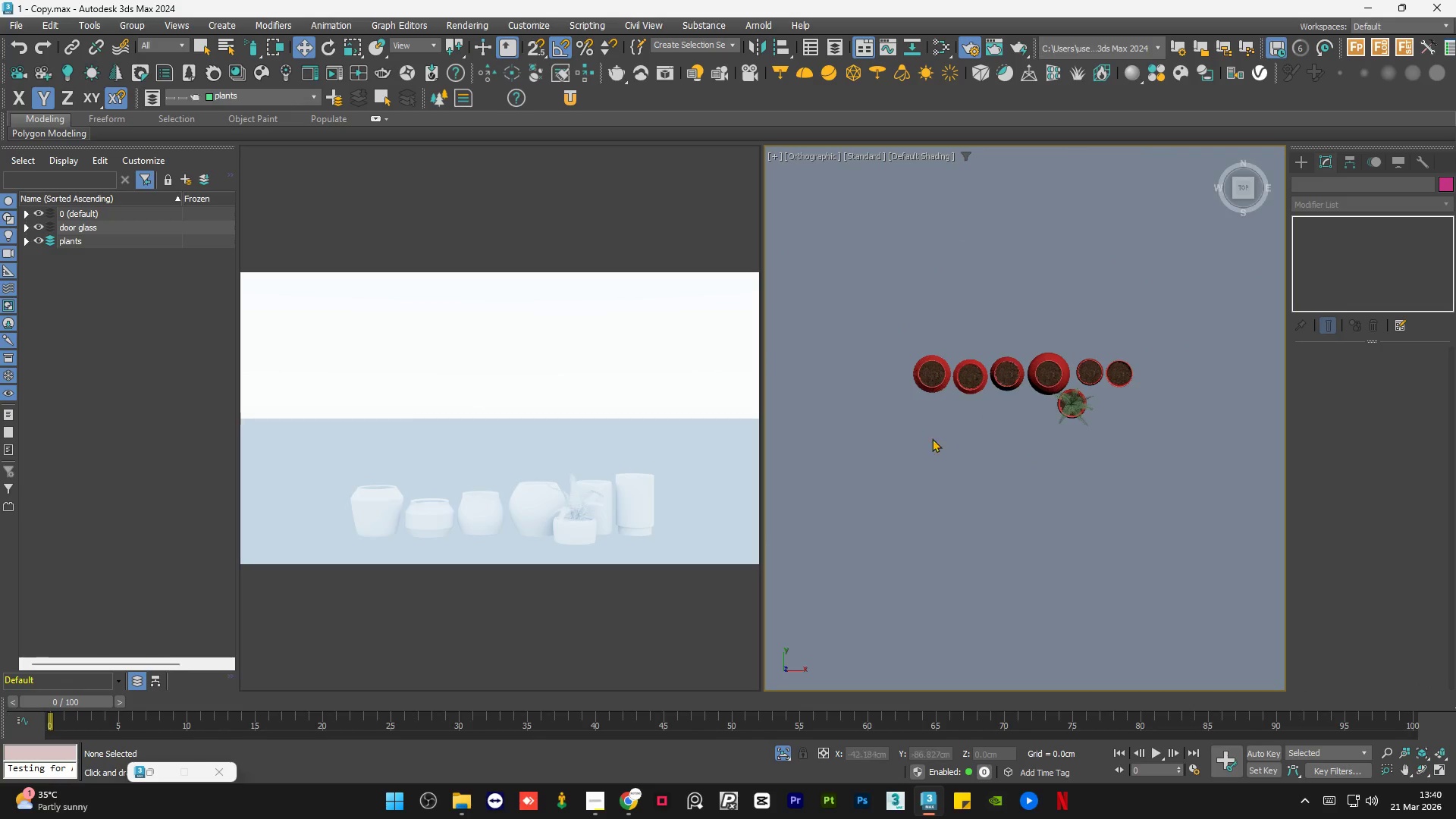 
left_click([784, 748])
 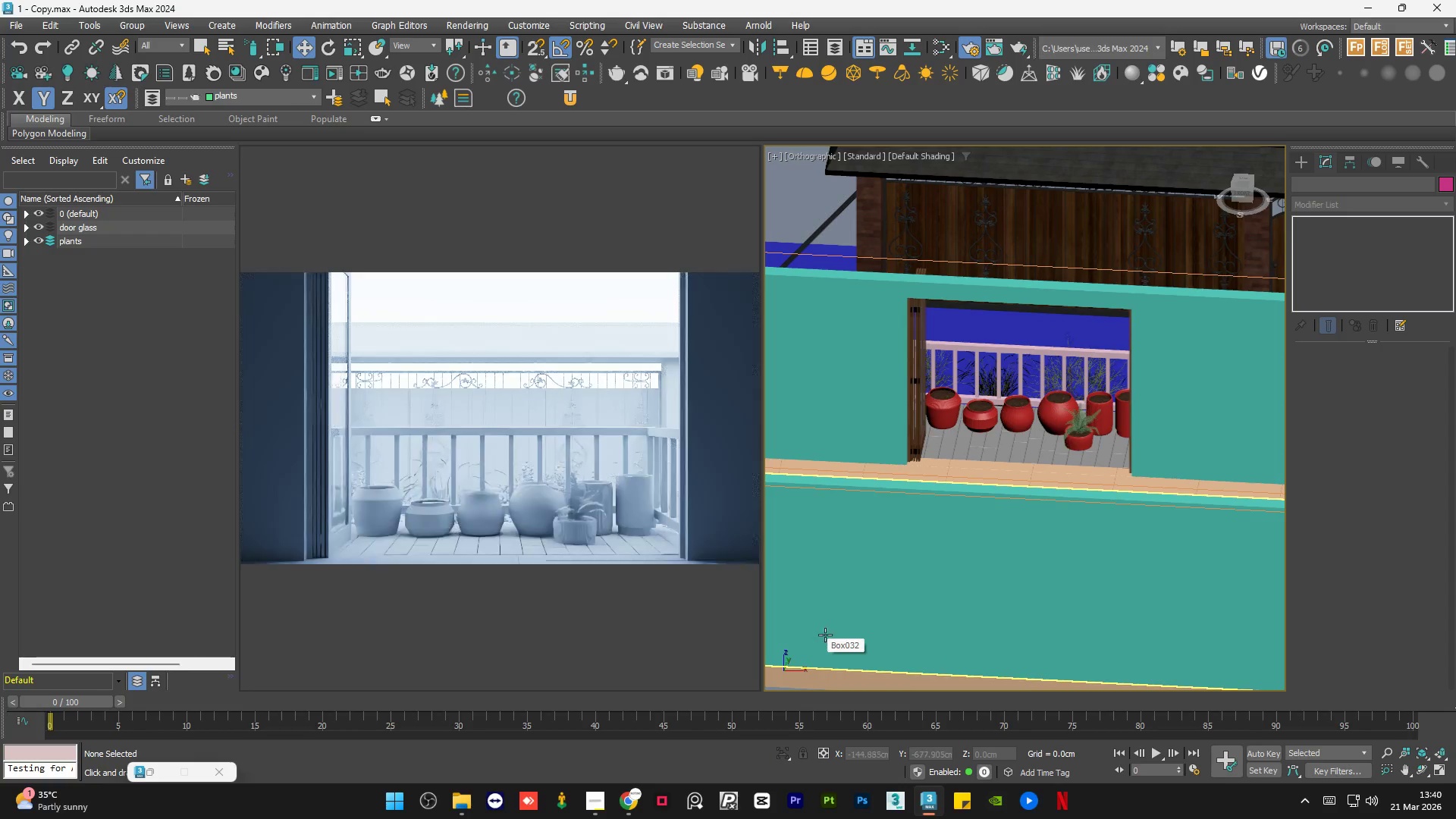 
scroll: coordinate [1048, 412], scroll_direction: down, amount: 3.0
 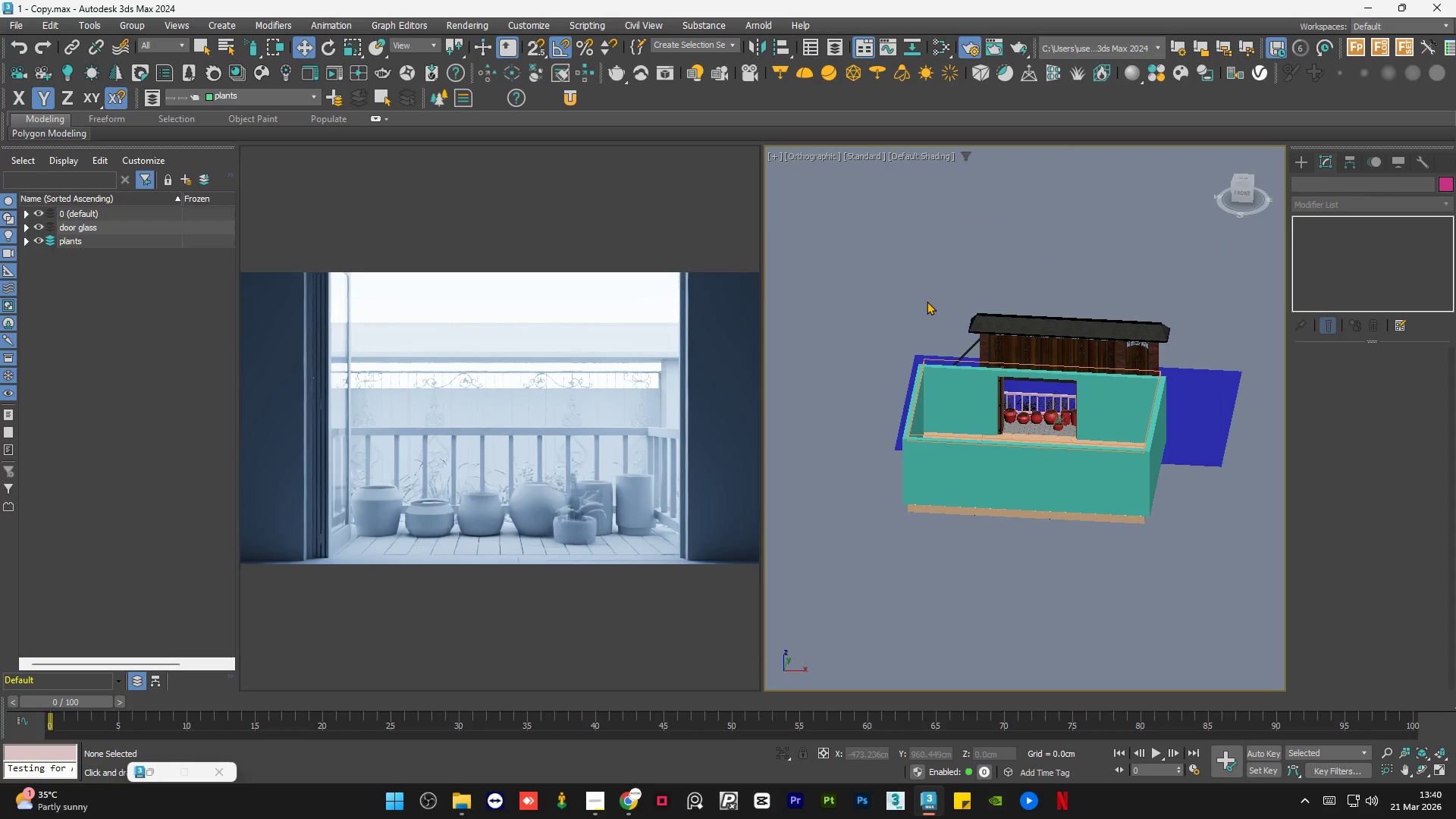 
double_click([927, 301])
 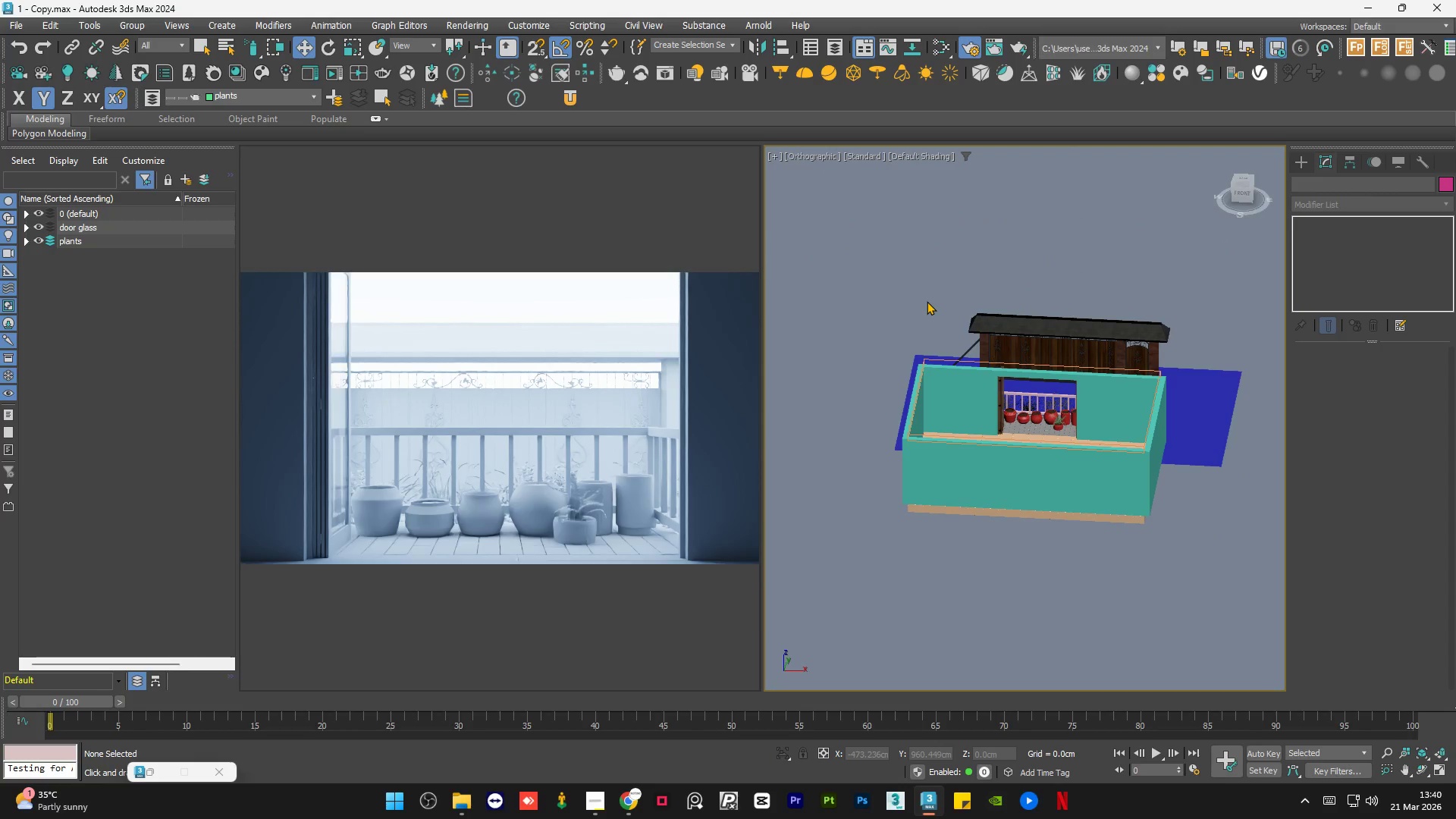 
key(Control+S)
 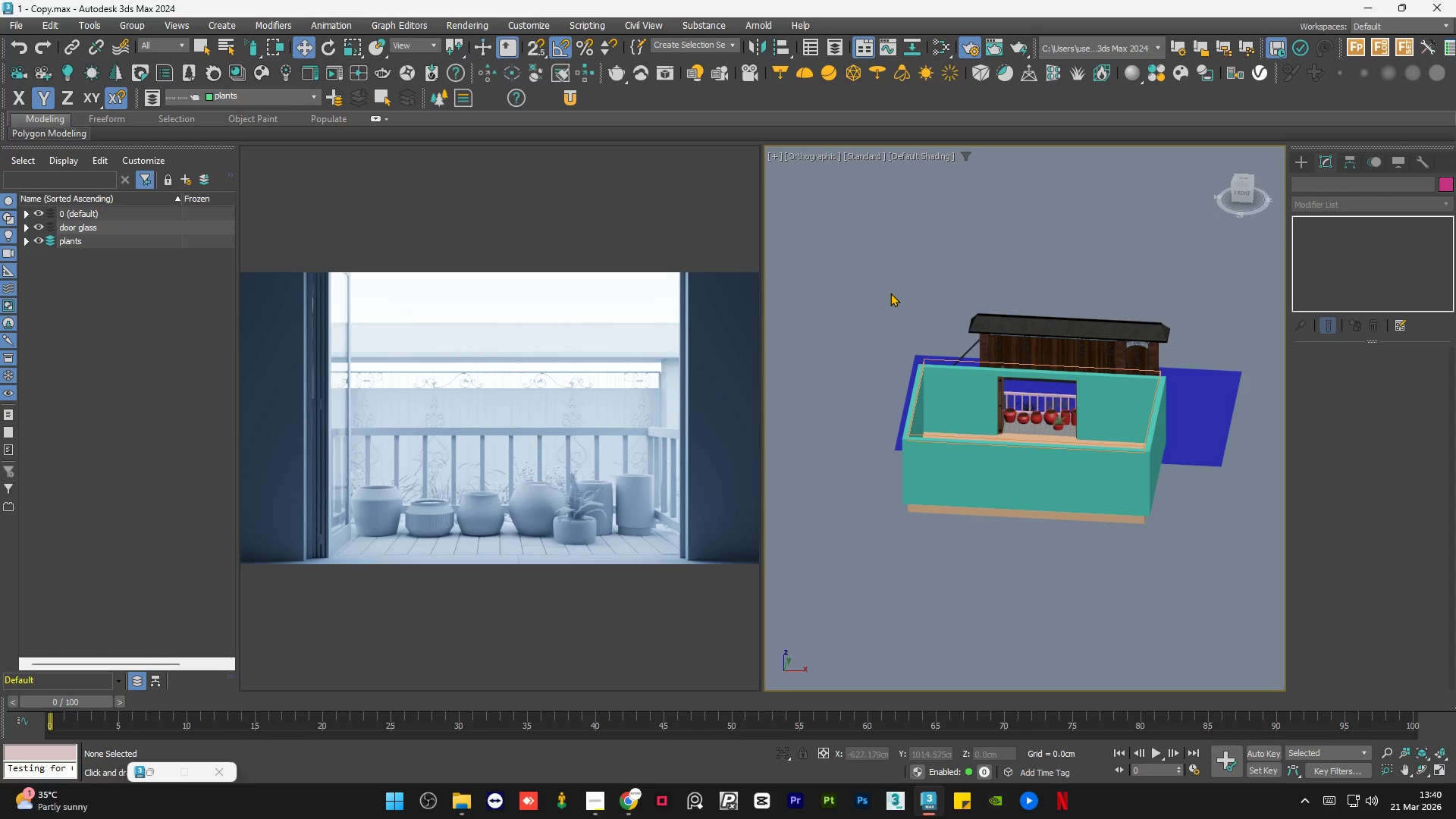 
wait(6.03)
 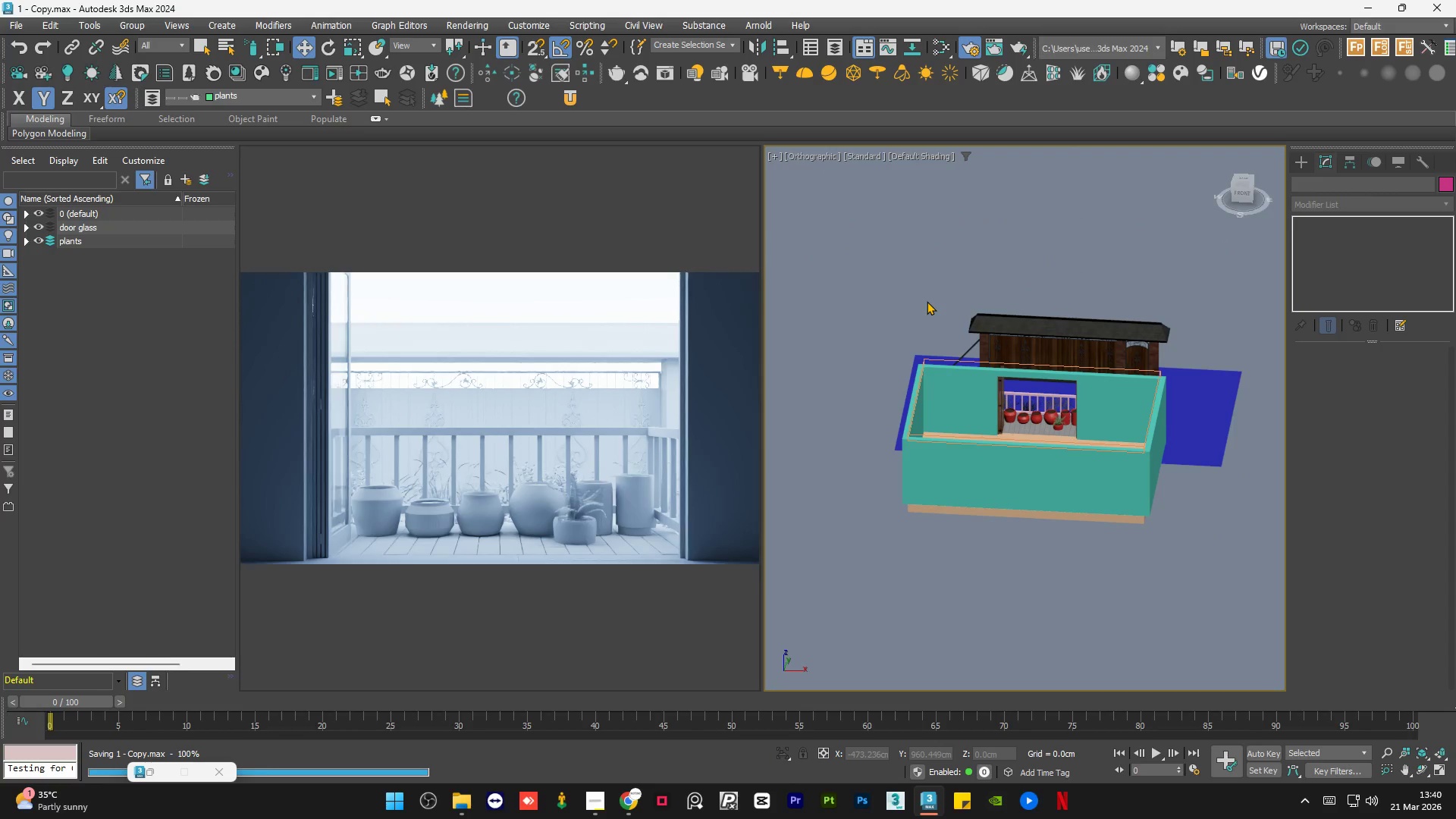 
left_click([901, 270])
 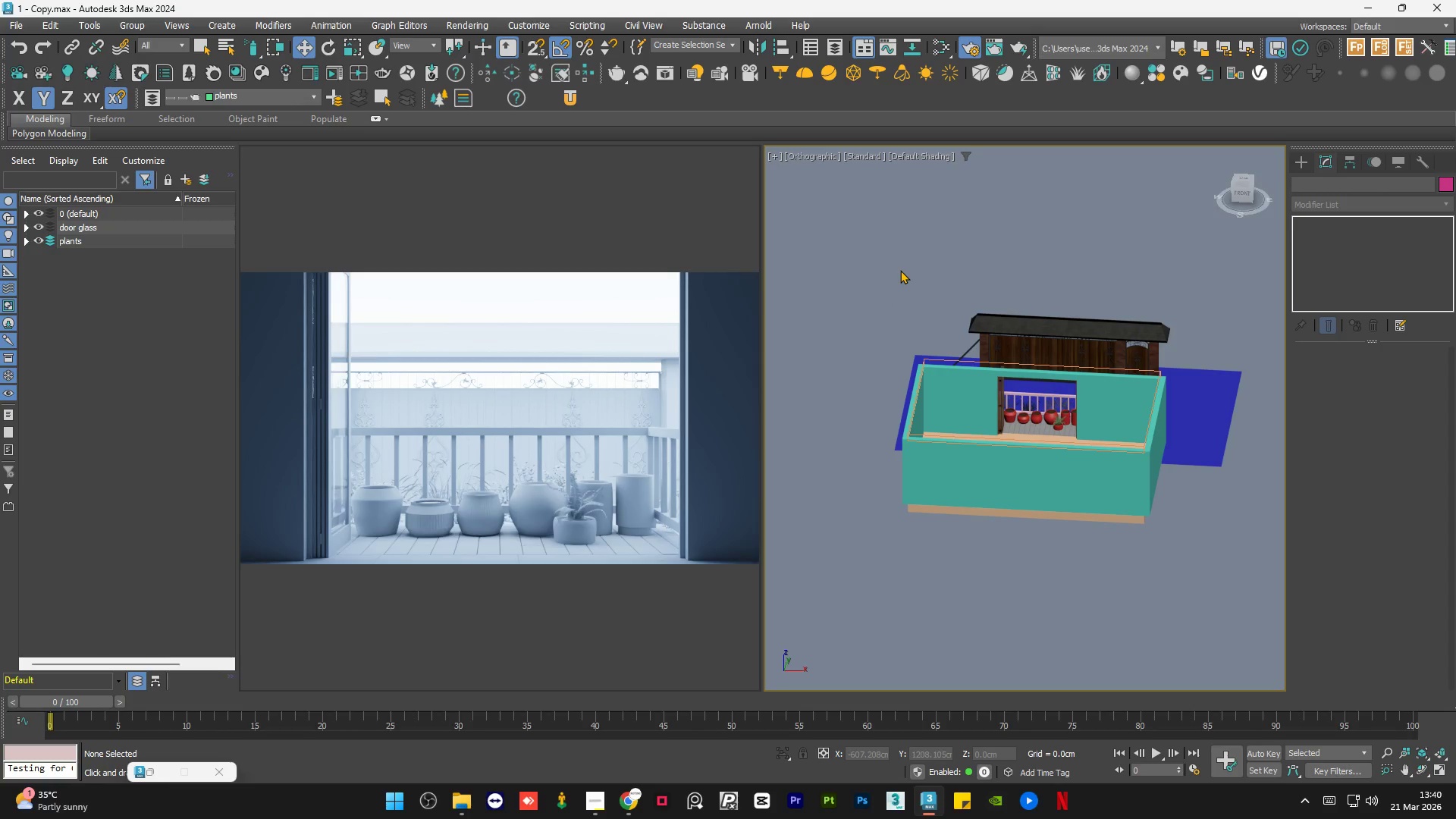 
left_click([1041, 435])
 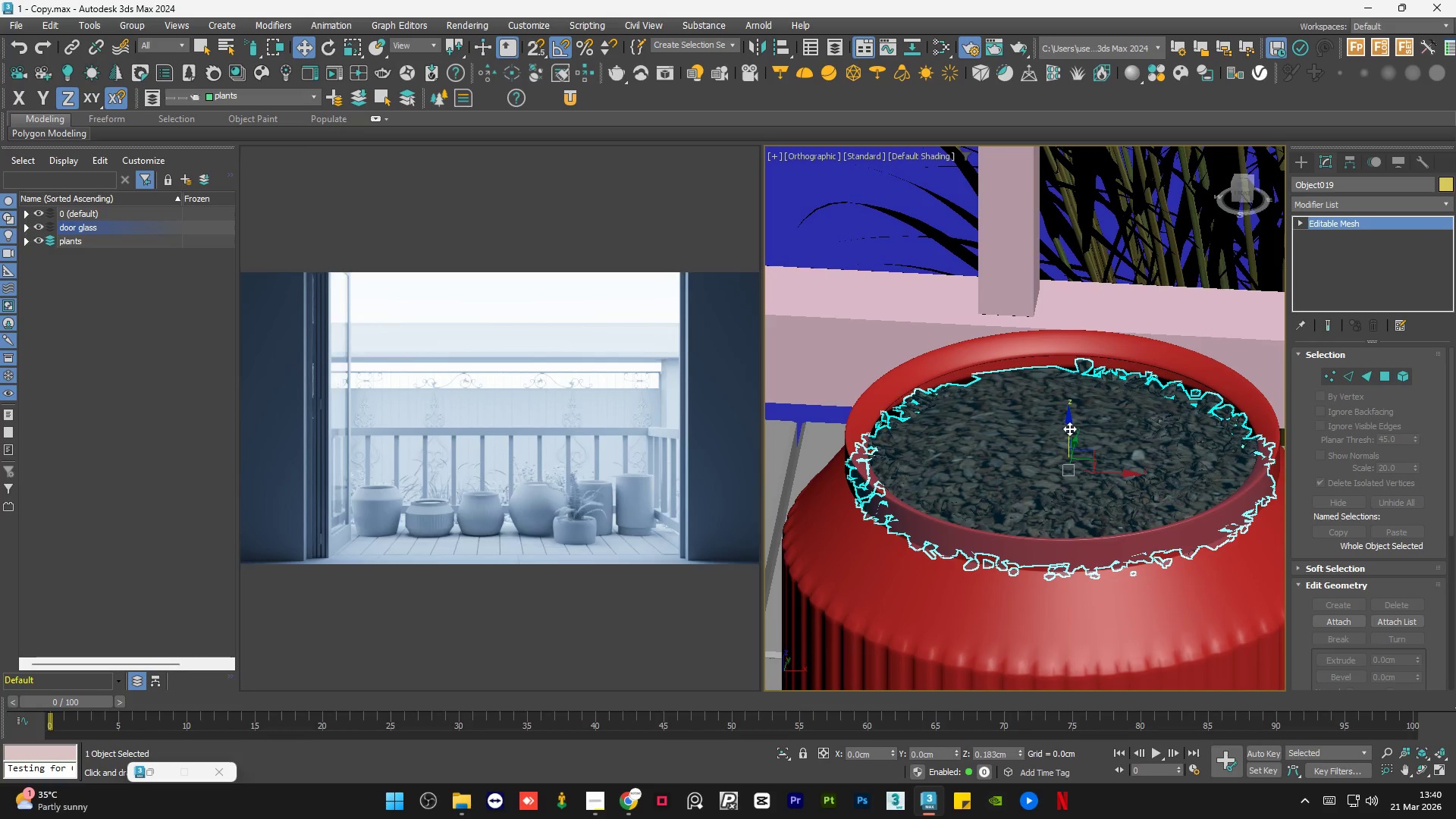 
scroll: coordinate [1048, 438], scroll_direction: up, amount: 11.0
 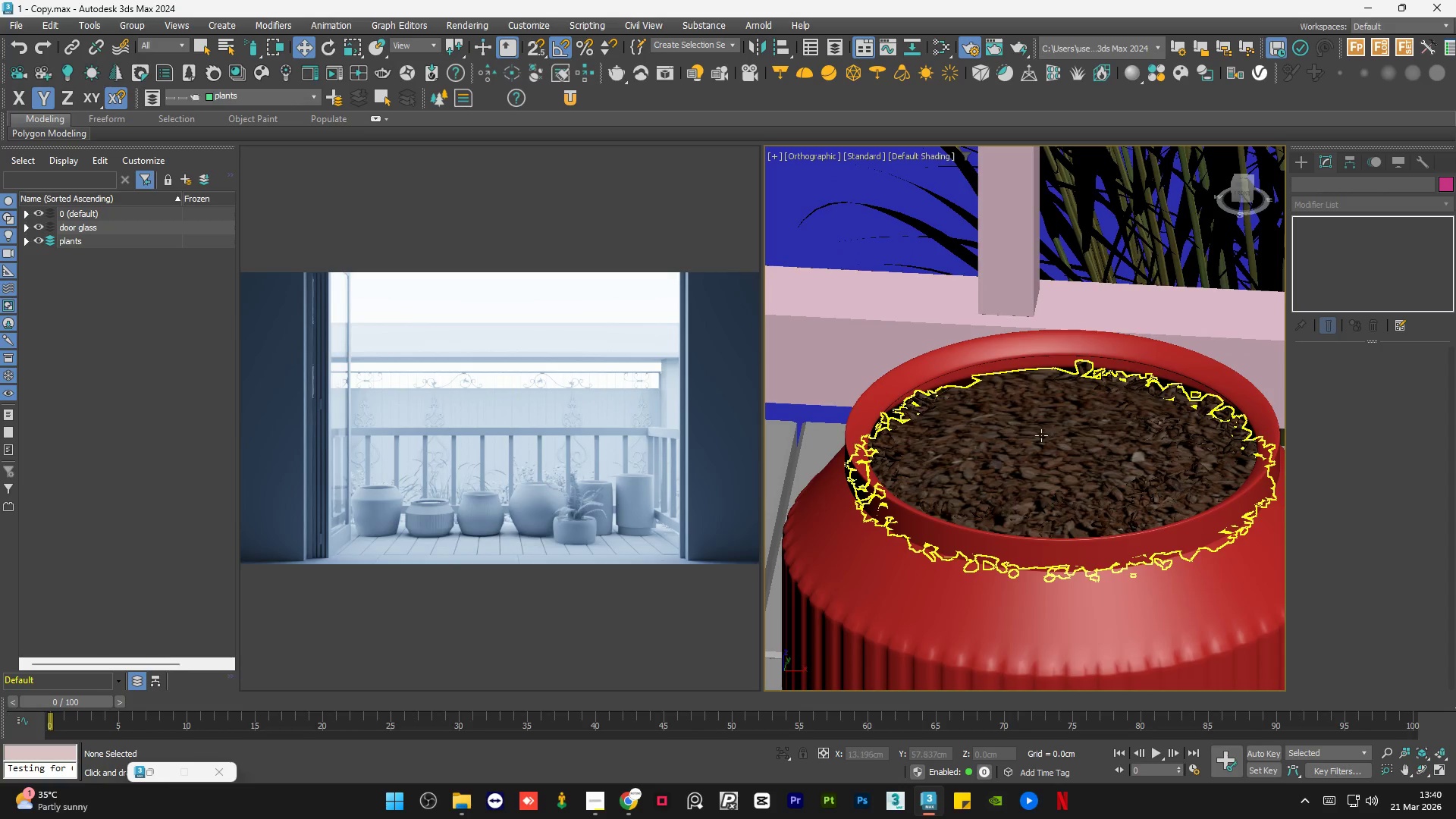 
left_click([957, 314])
 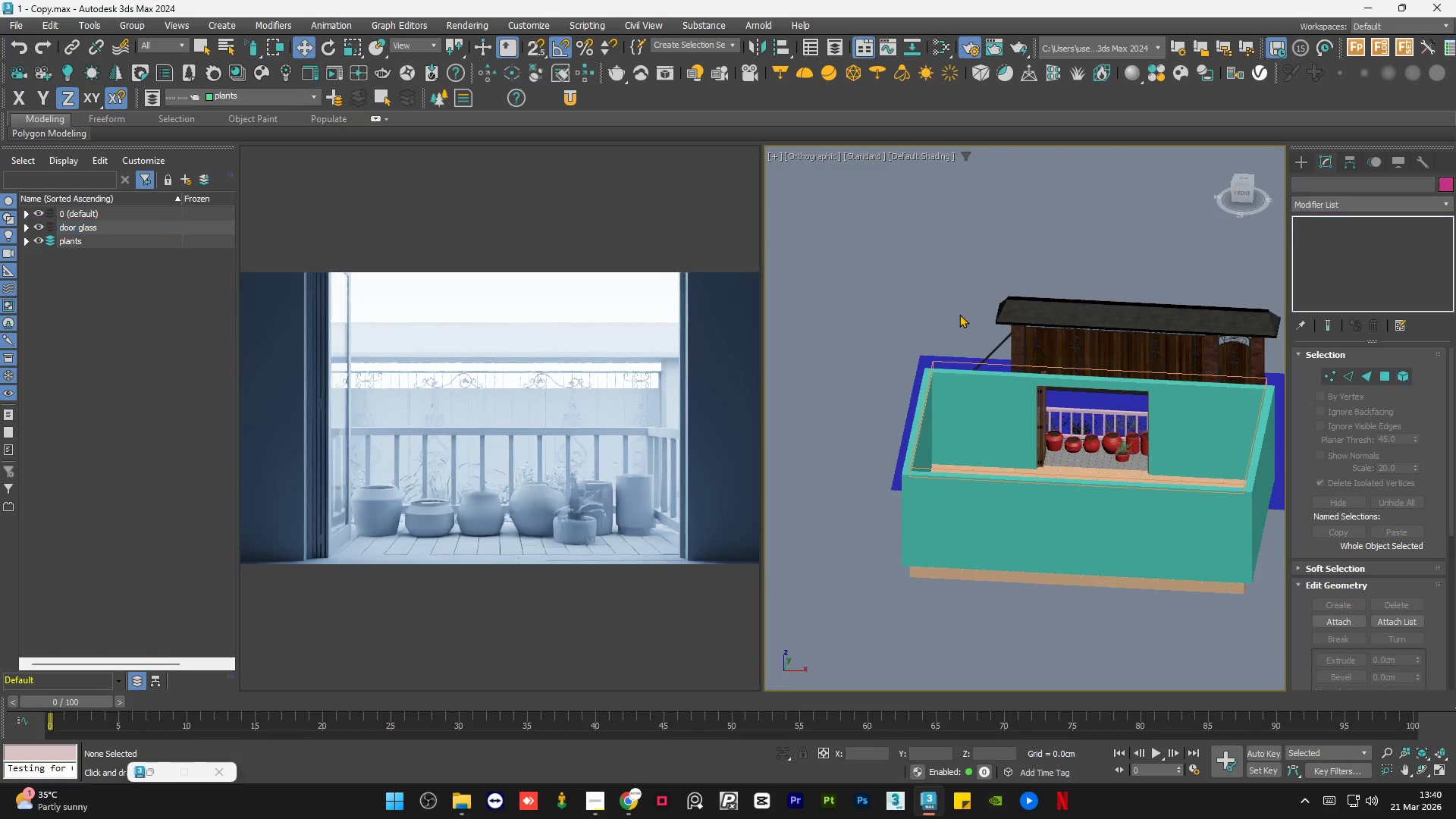 
scroll: coordinate [1074, 439], scroll_direction: down, amount: 10.0
 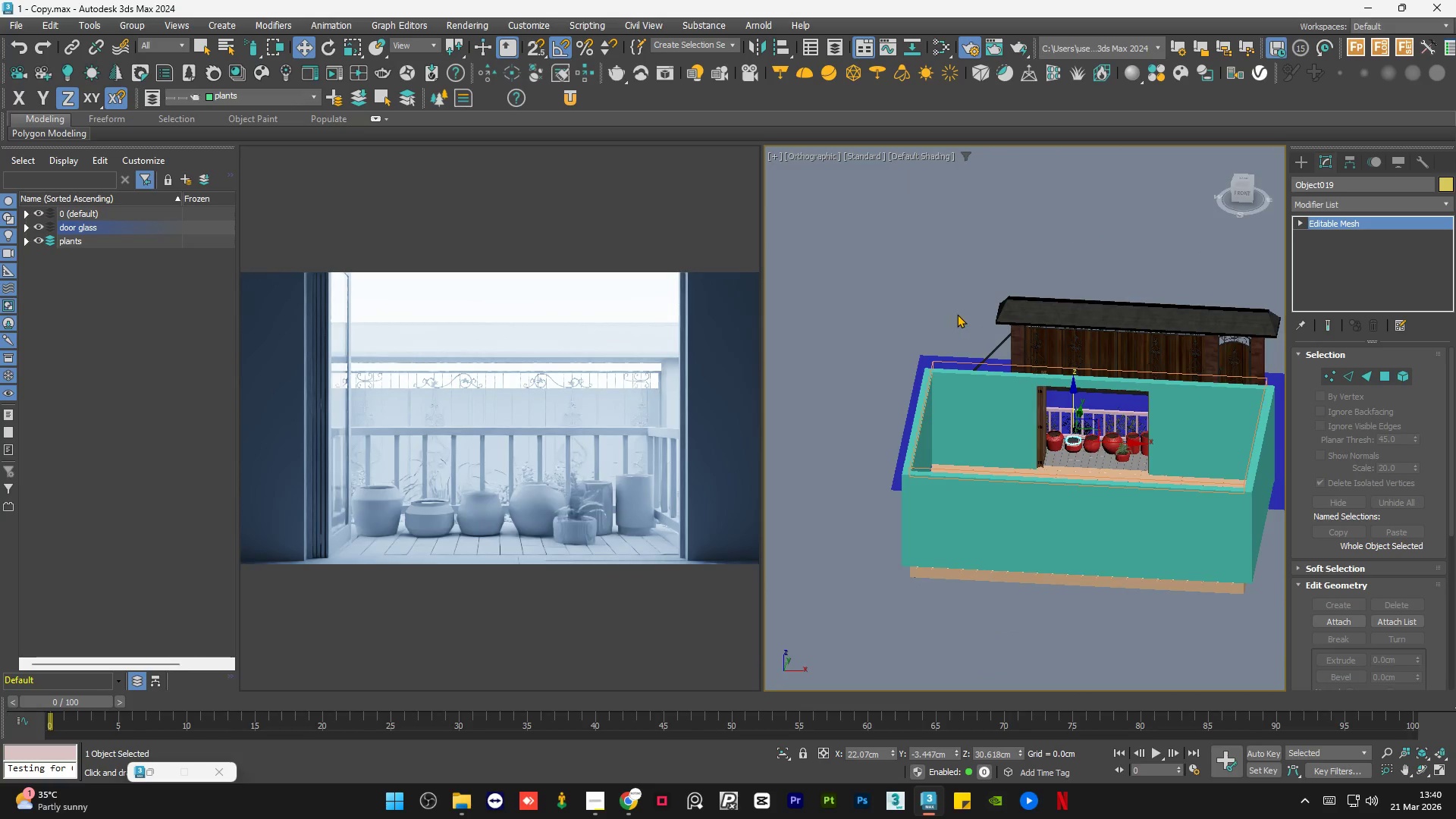 
hold_key(key=AltLeft, duration=1.2)
 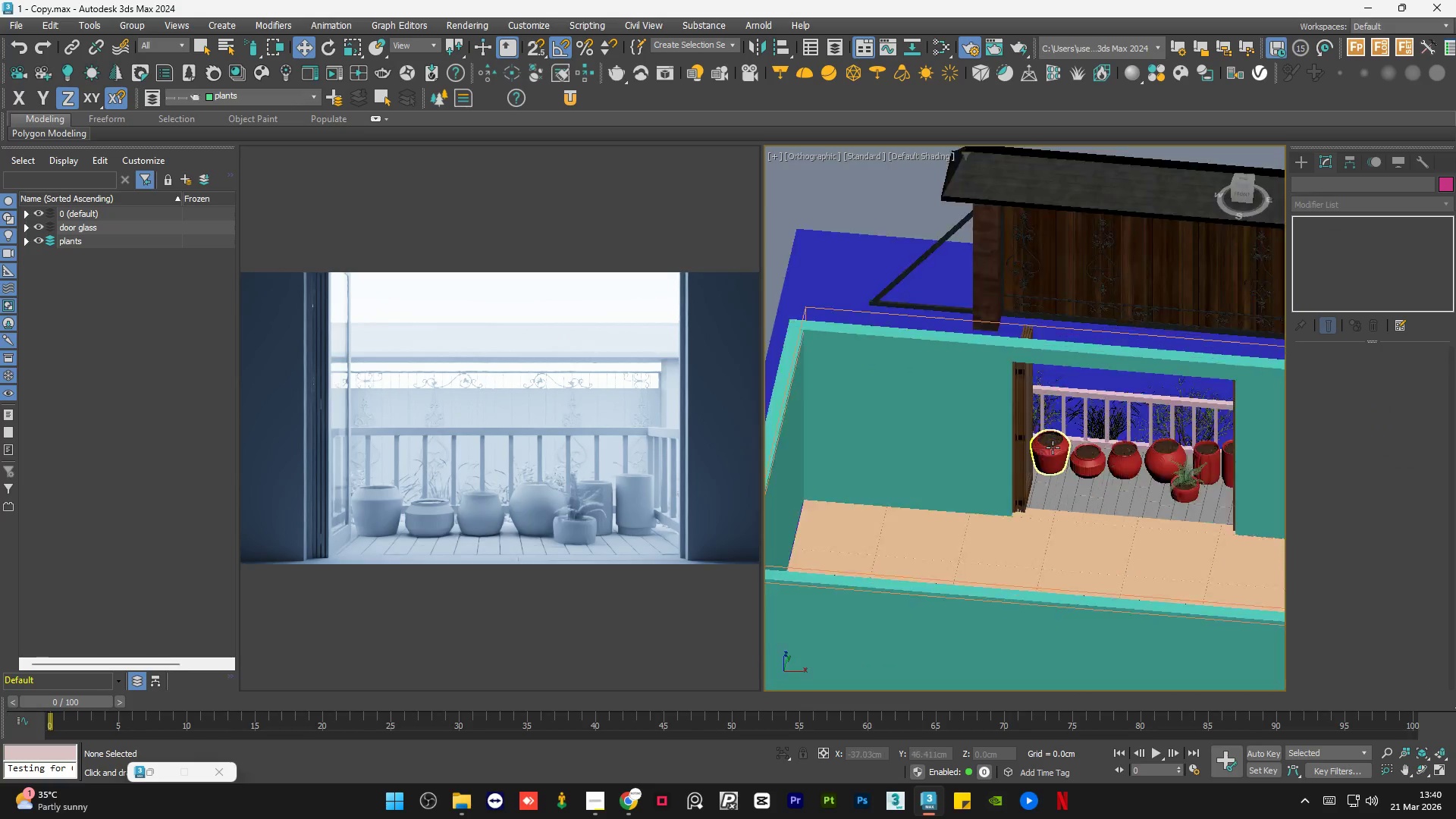 
scroll: coordinate [1053, 447], scroll_direction: up, amount: 6.0
 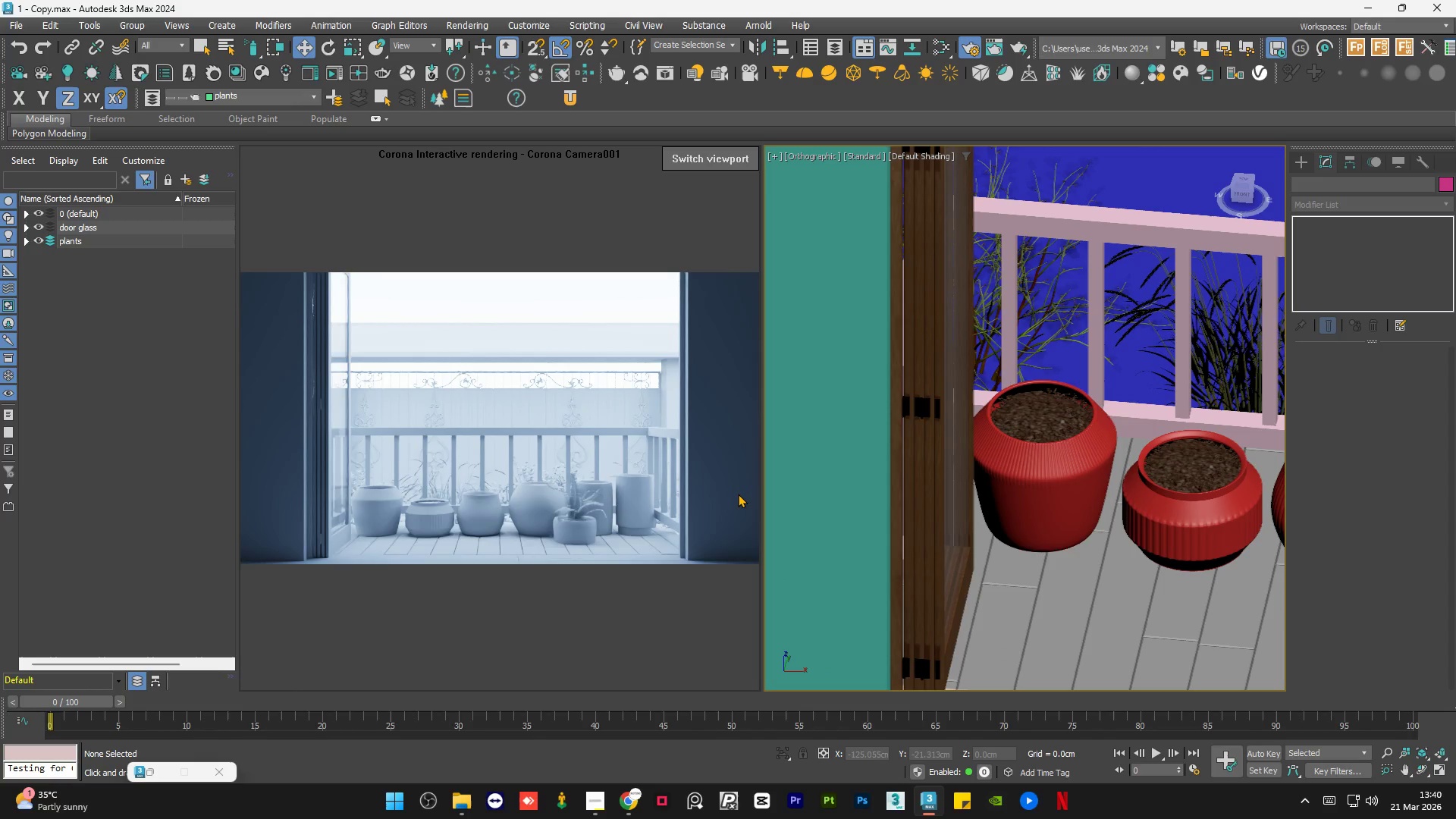 
key(M)
 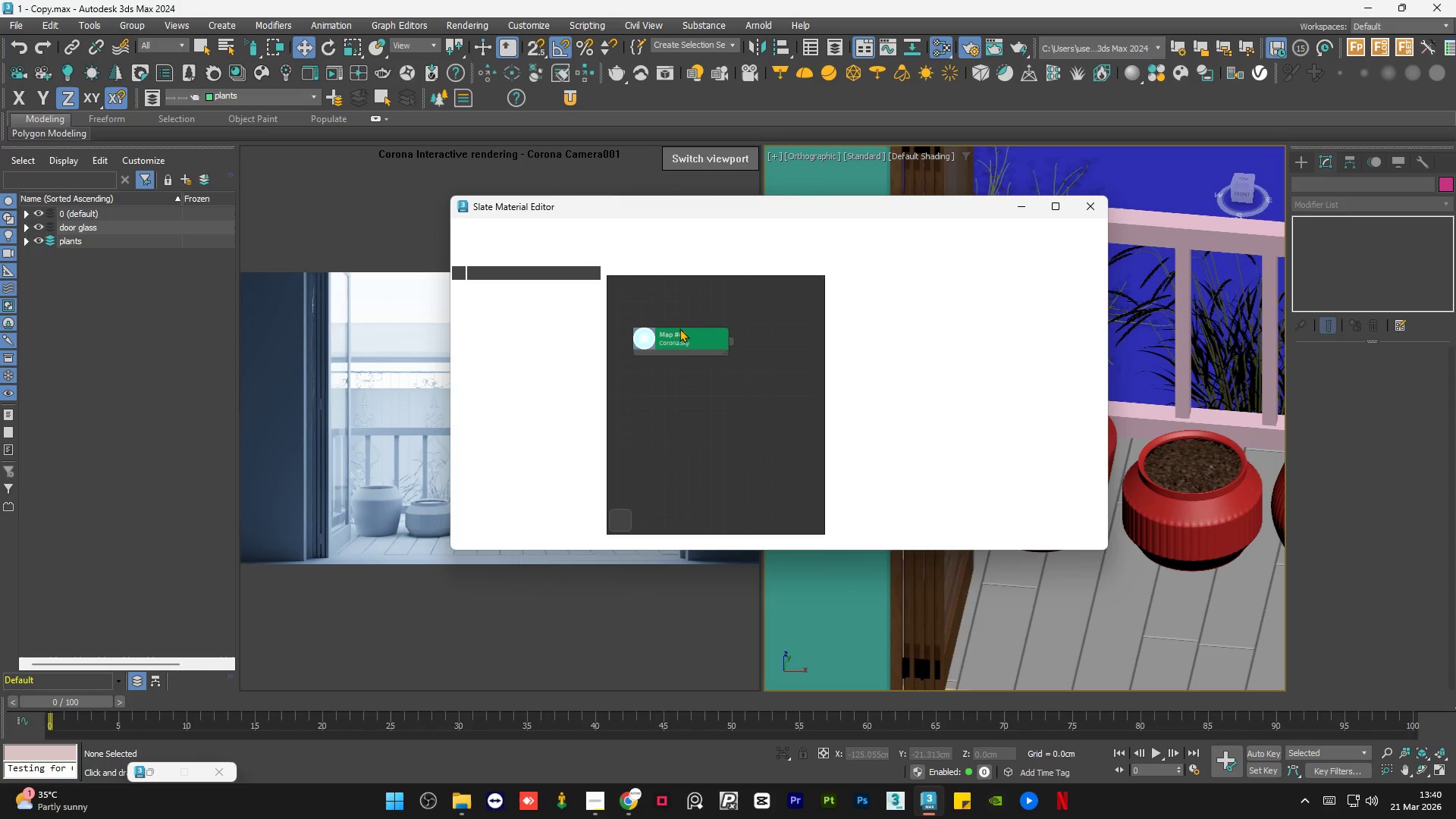 
left_click_drag(start_coordinate=[729, 206], to_coordinate=[547, 202])
 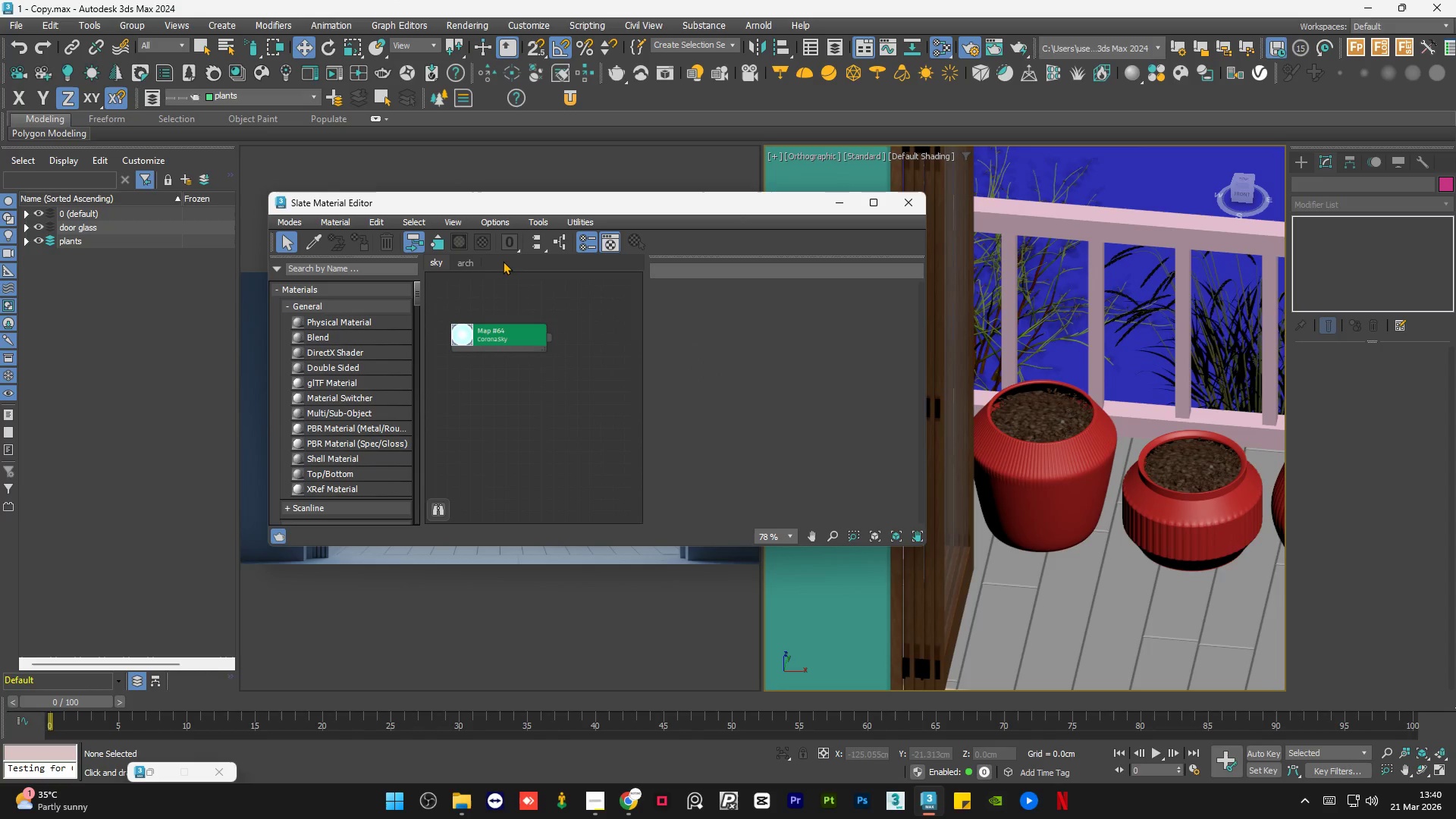 
right_click([496, 263])
 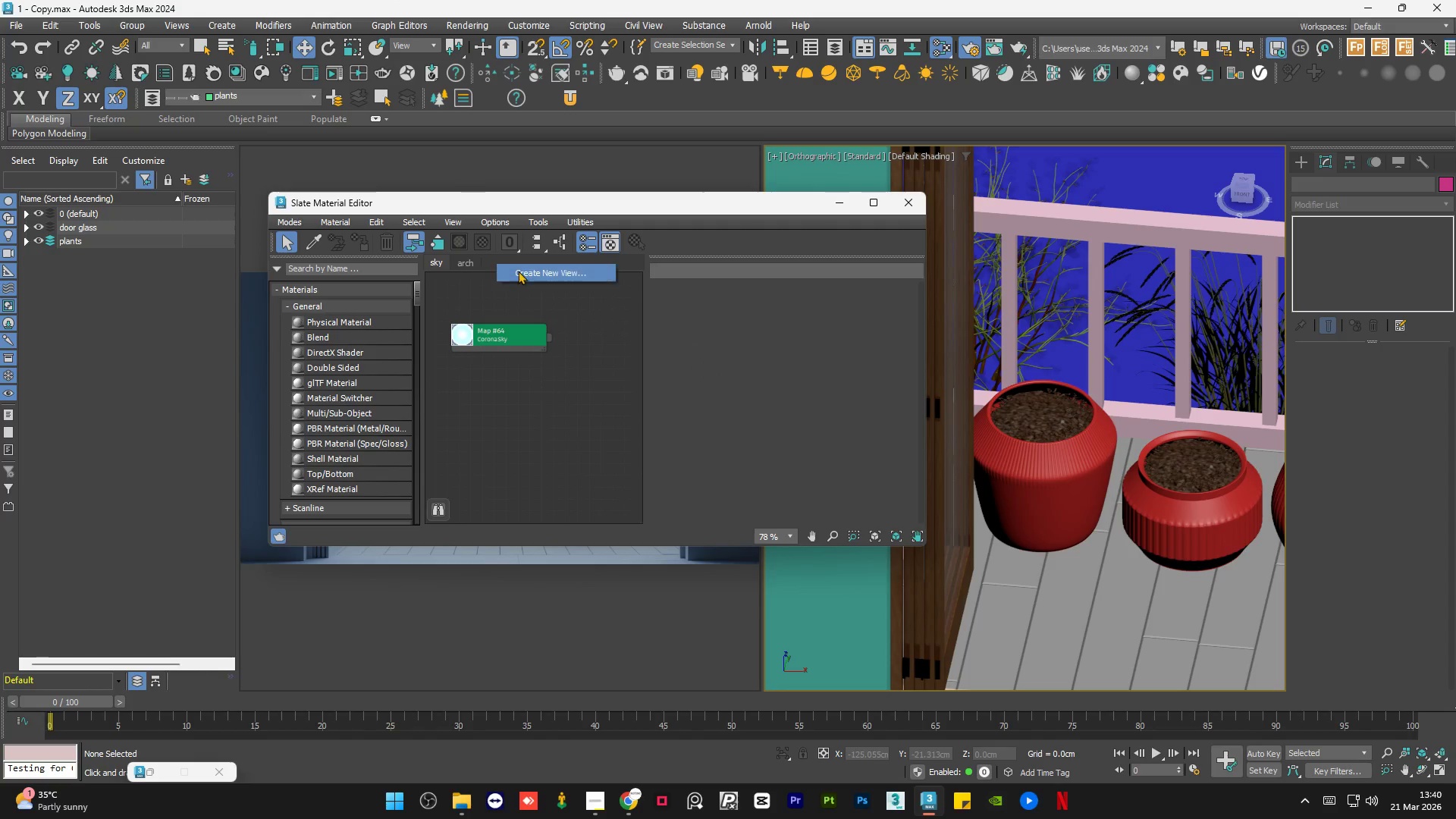 
left_click([526, 271])
 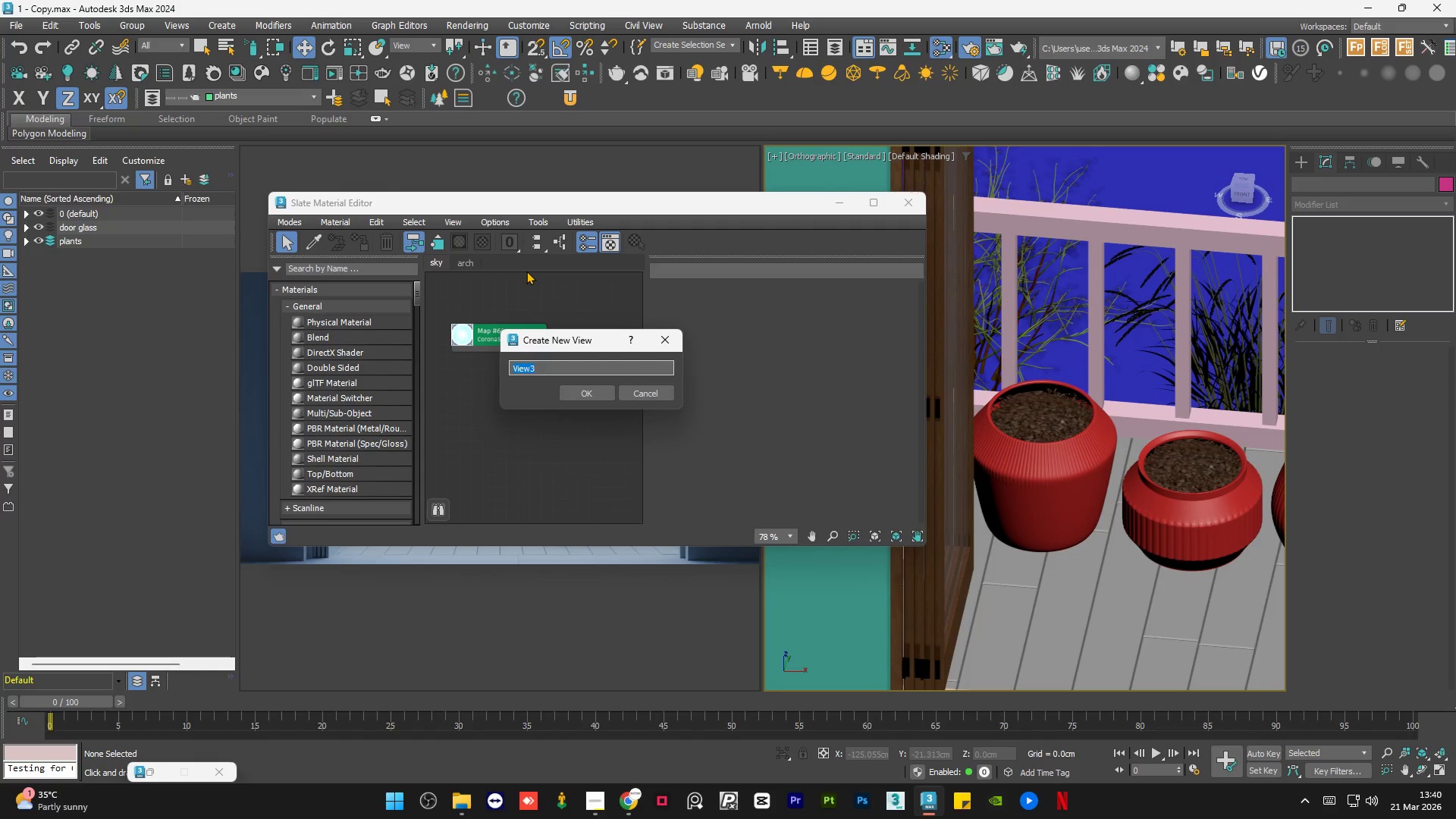 
type(plant)
 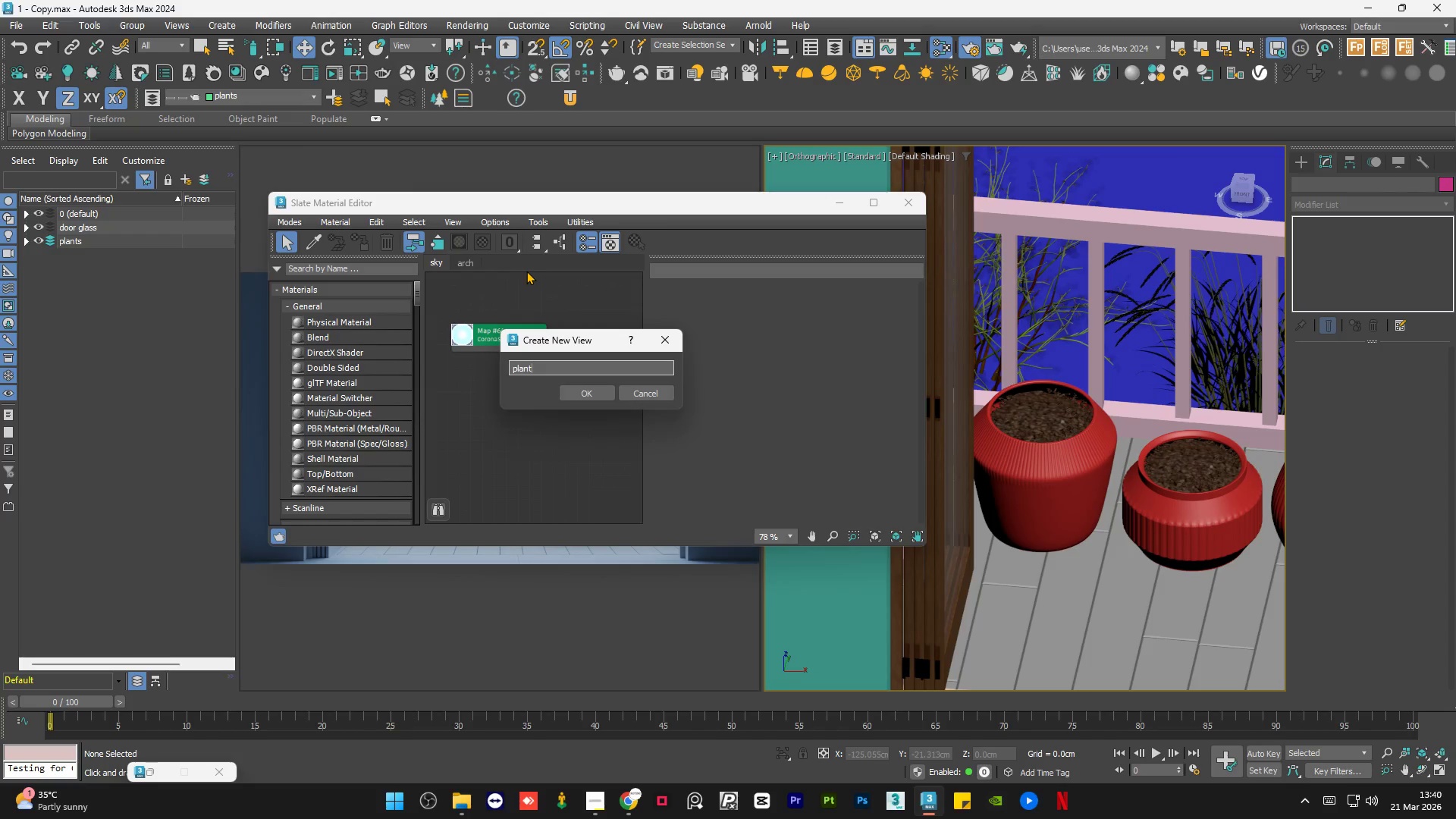 
key(Enter)
 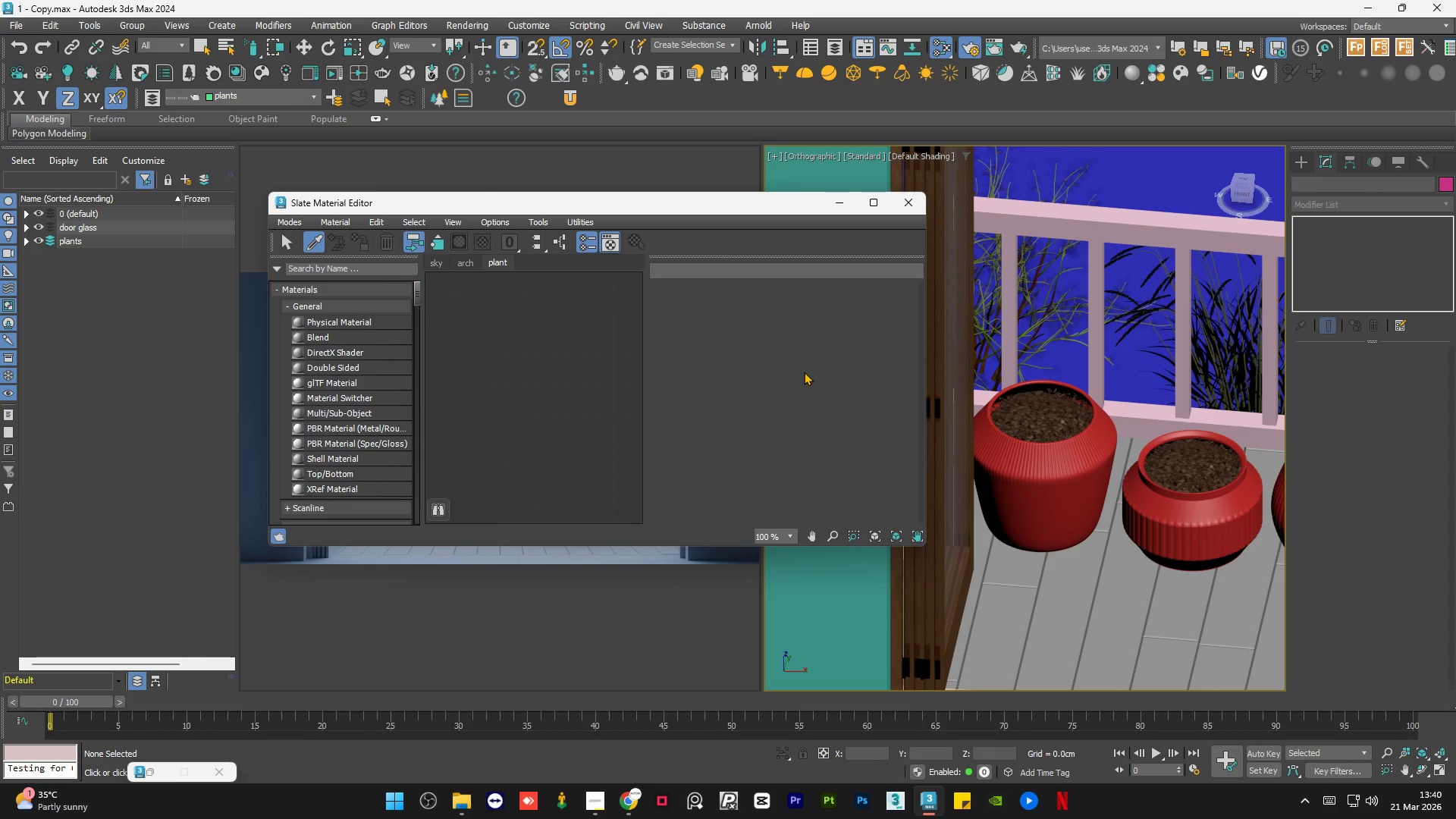 
scroll: coordinate [1047, 406], scroll_direction: up, amount: 5.0
 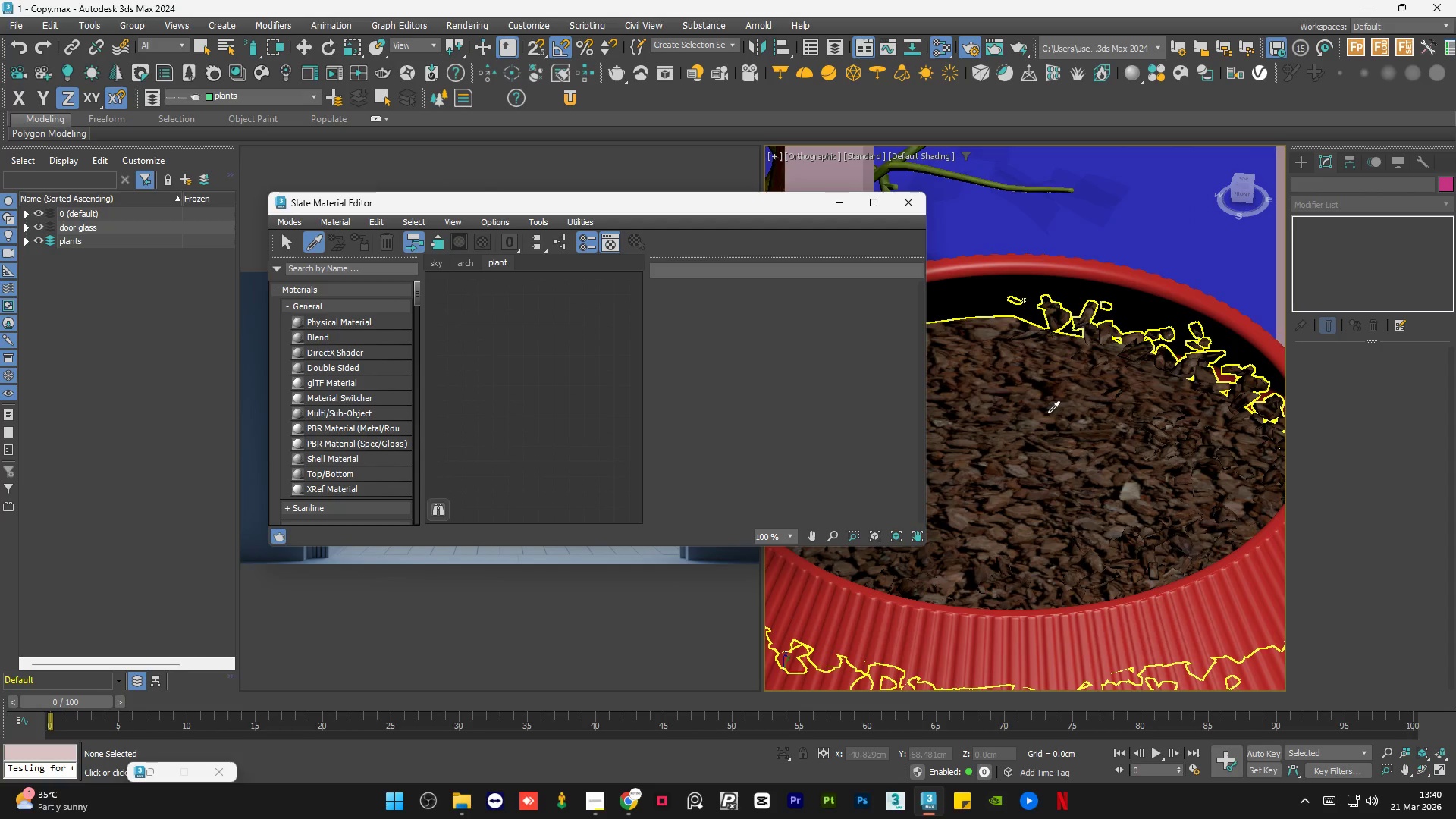 
left_click([1047, 413])
 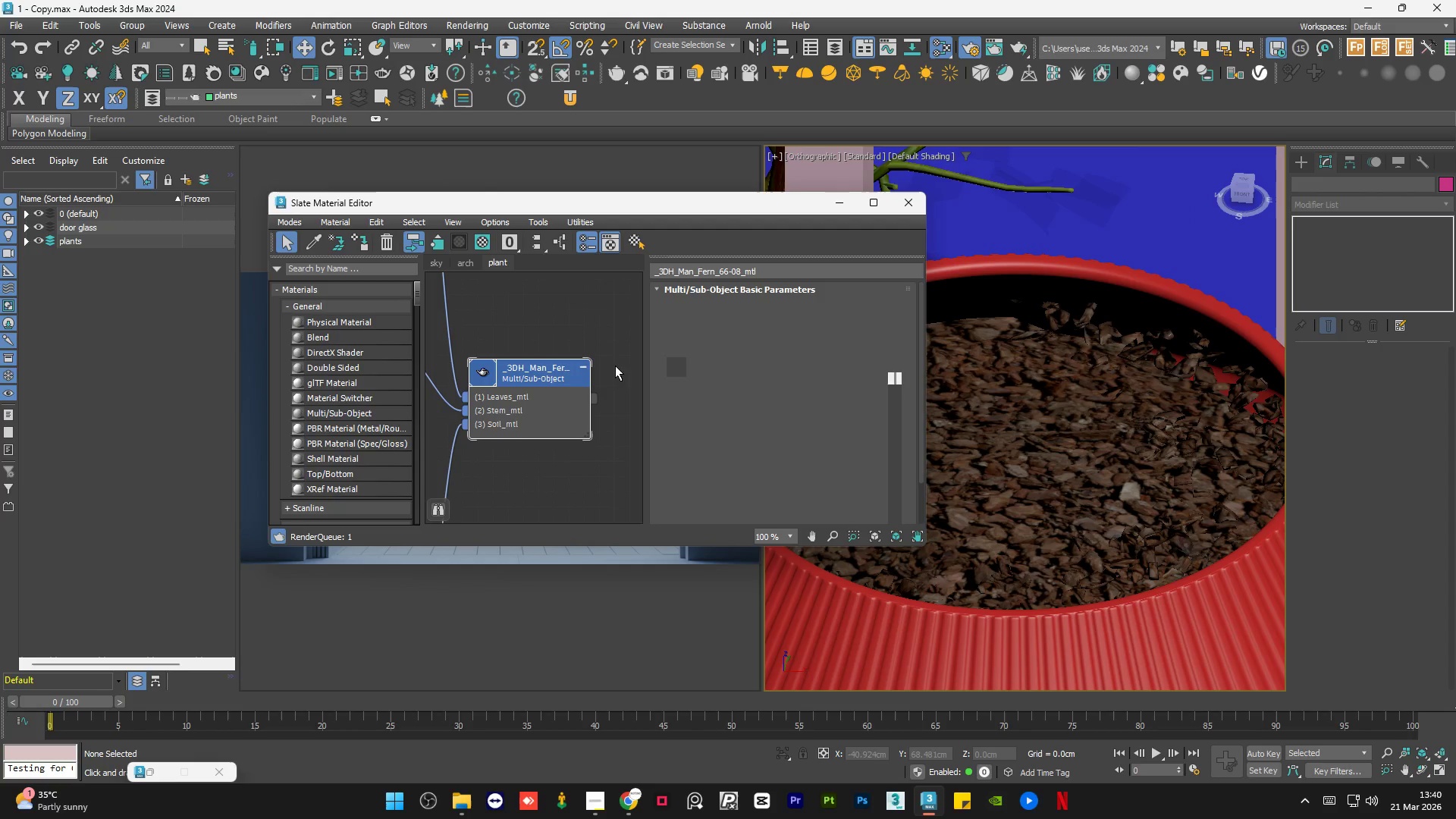 
scroll: coordinate [557, 394], scroll_direction: down, amount: 8.0
 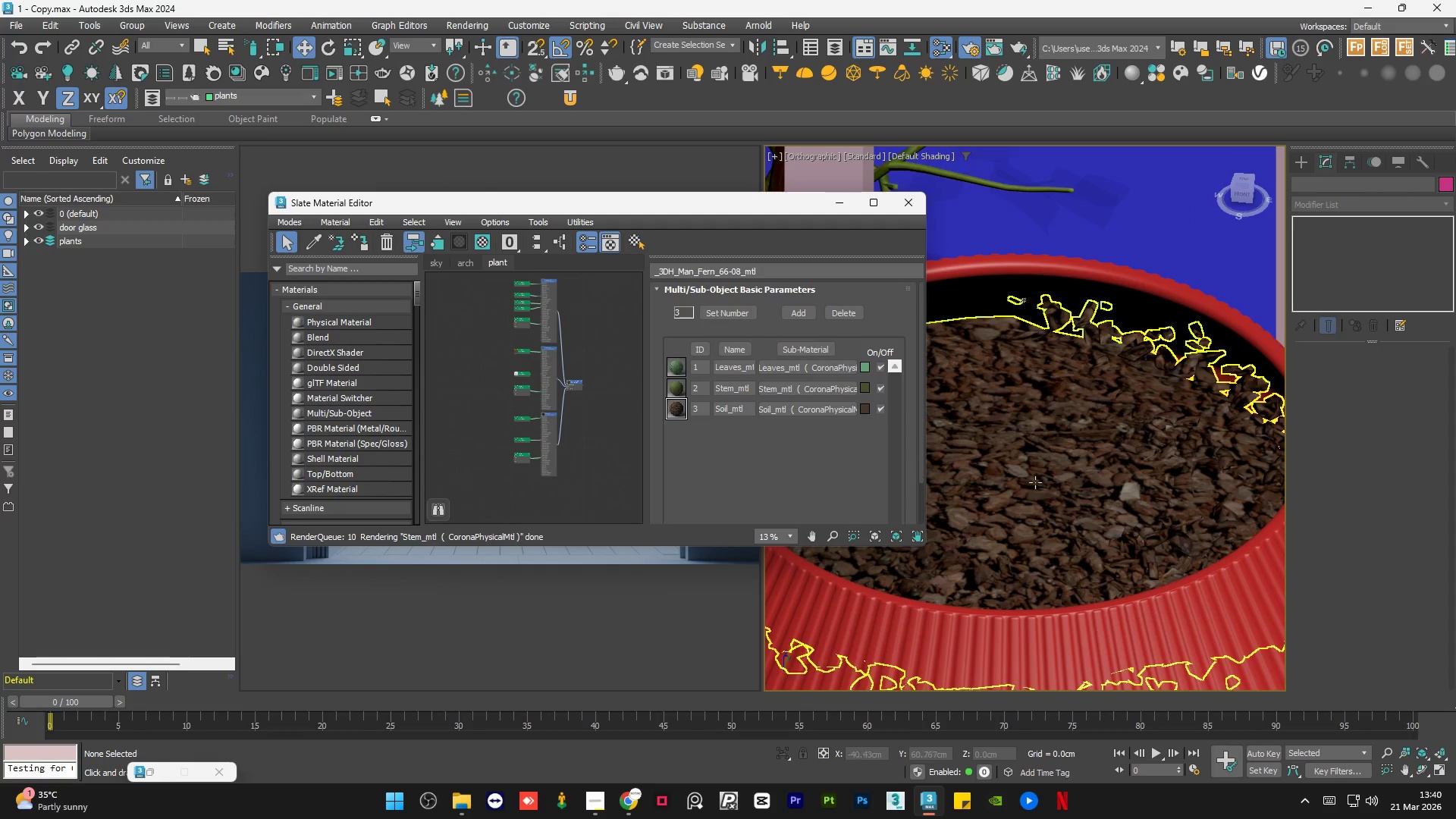 
scroll: coordinate [1084, 449], scroll_direction: none, amount: 0.0
 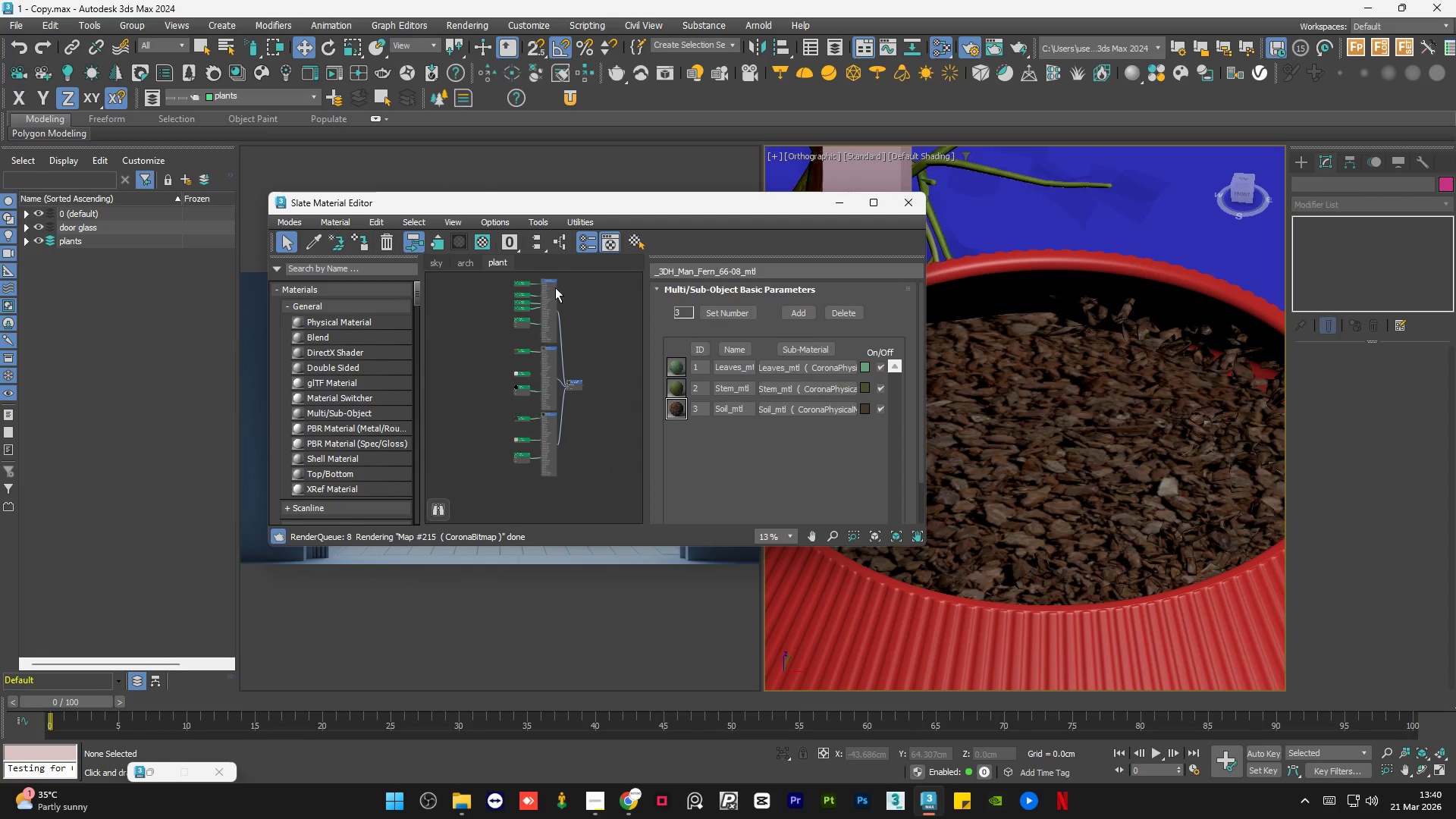 
scroll: coordinate [488, 393], scroll_direction: up, amount: 6.0
 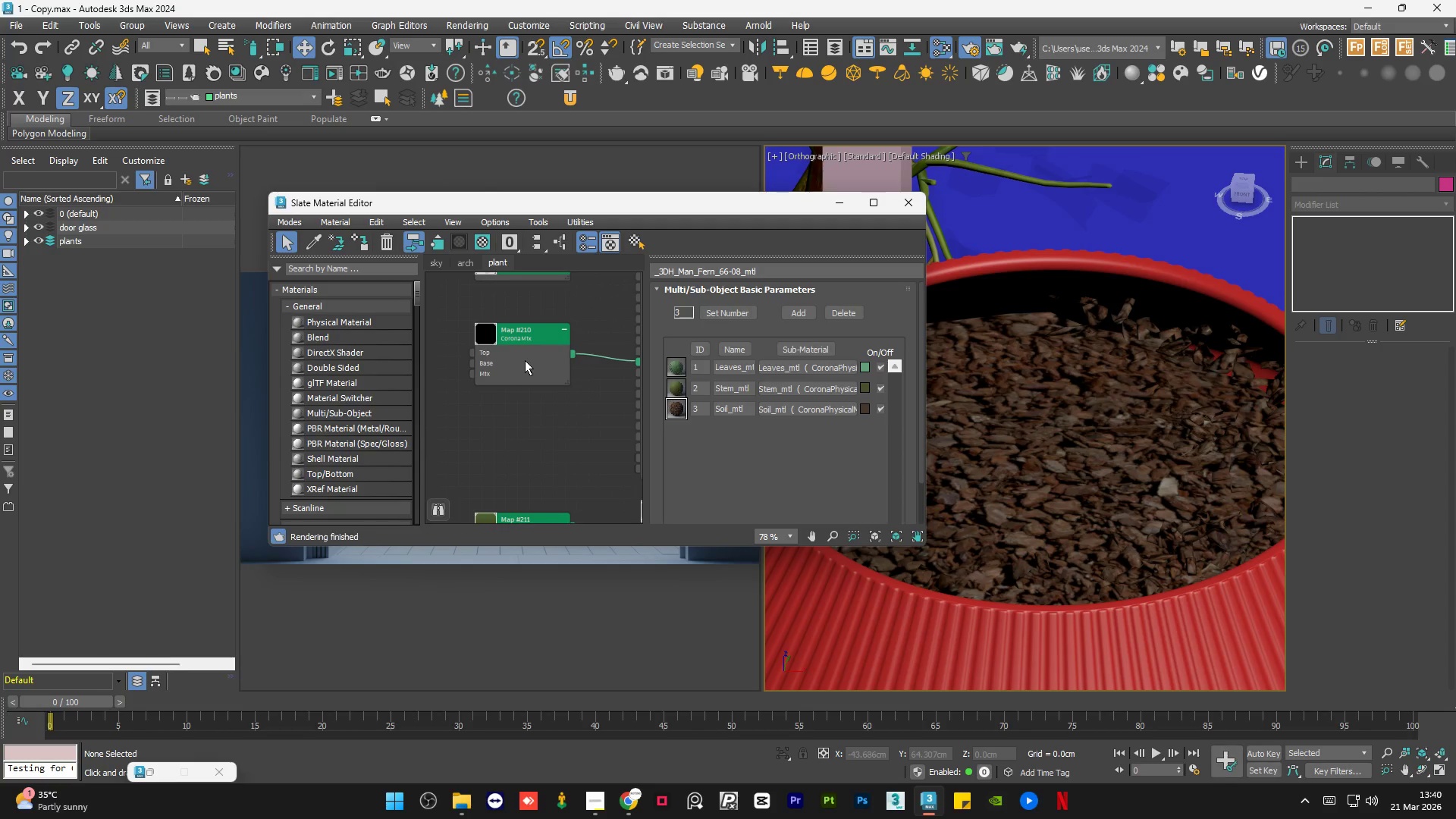 
left_click([525, 360])
 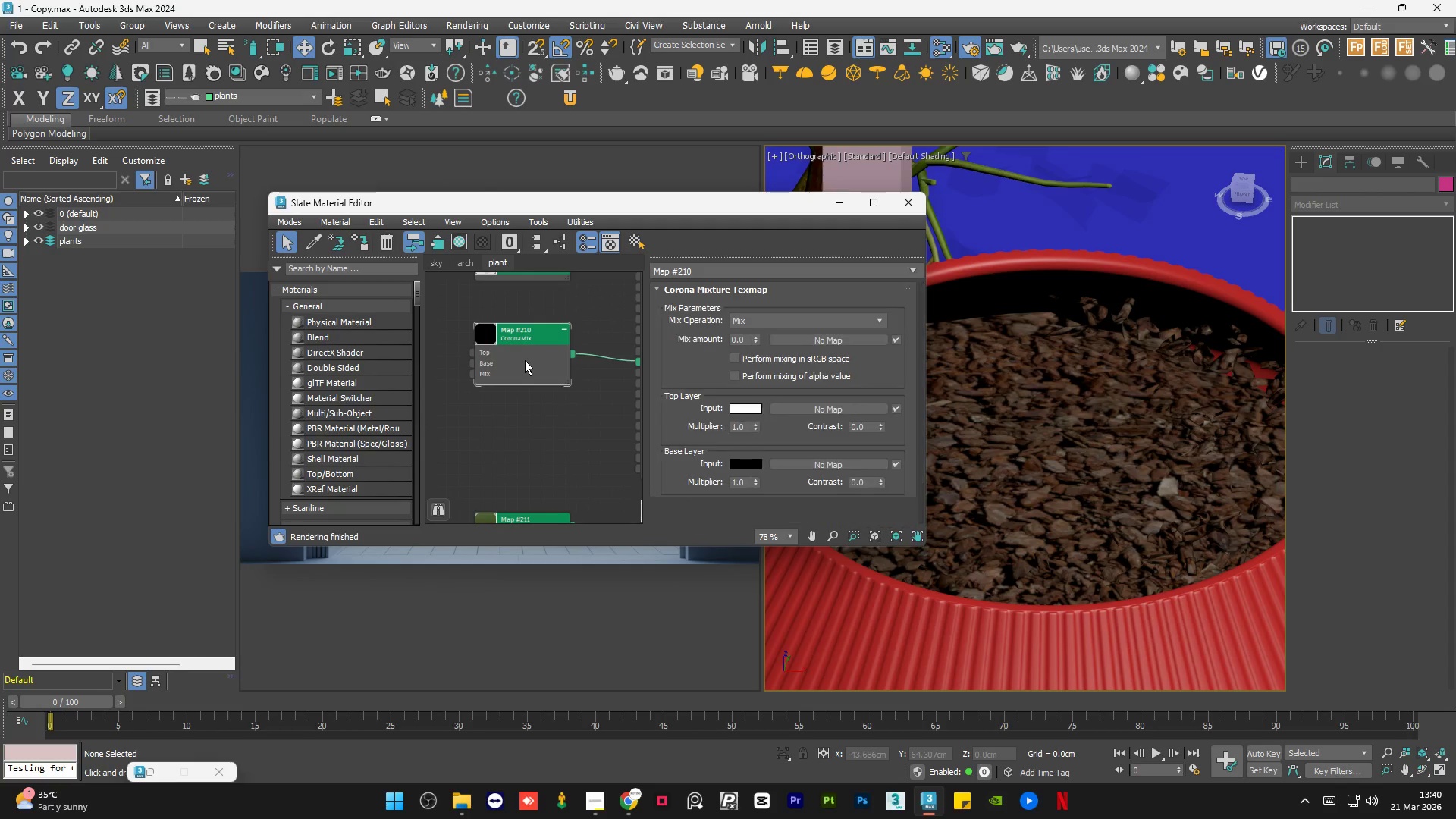 
key(Delete)
 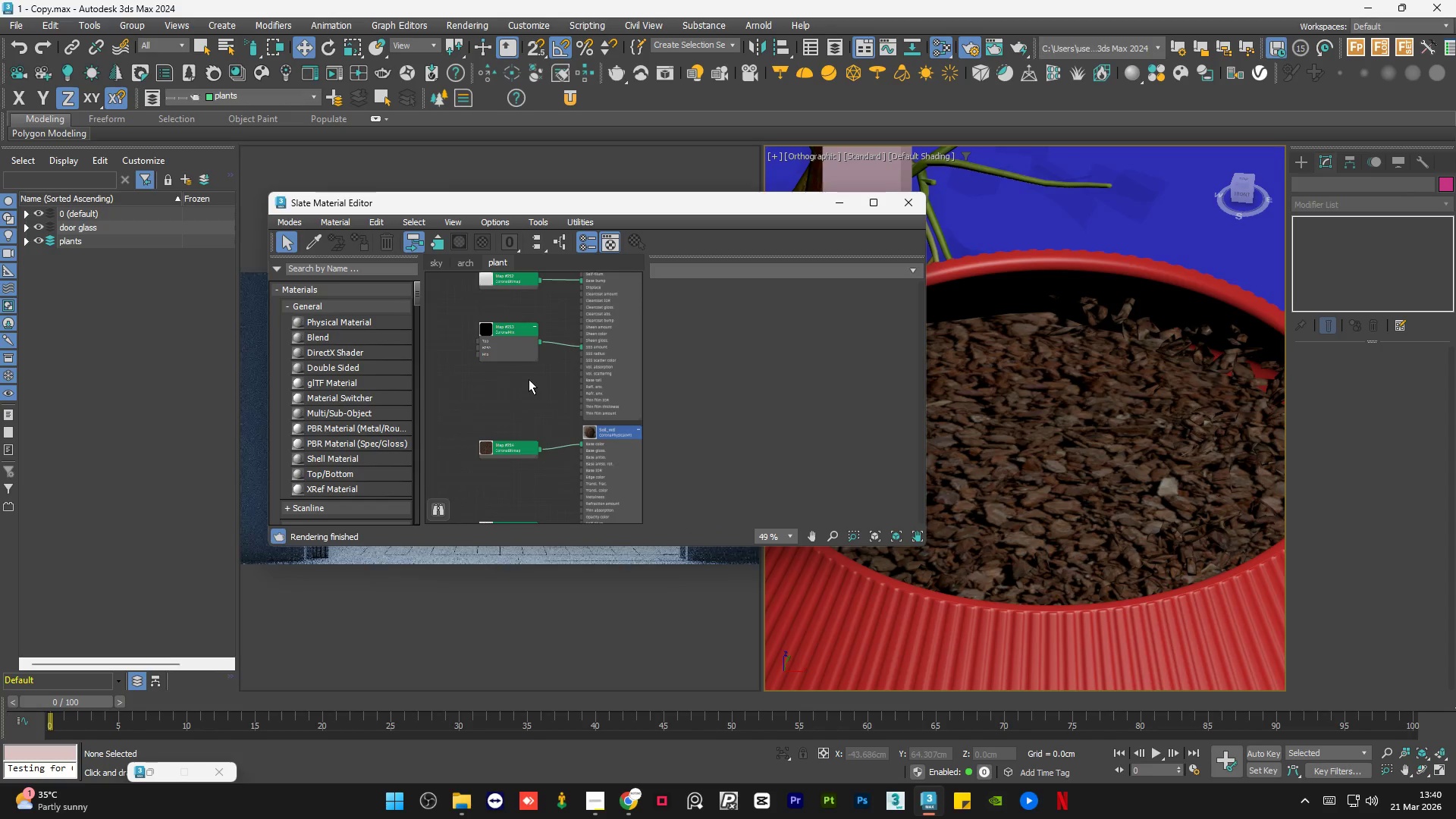 
scroll: coordinate [529, 379], scroll_direction: down, amount: 4.0
 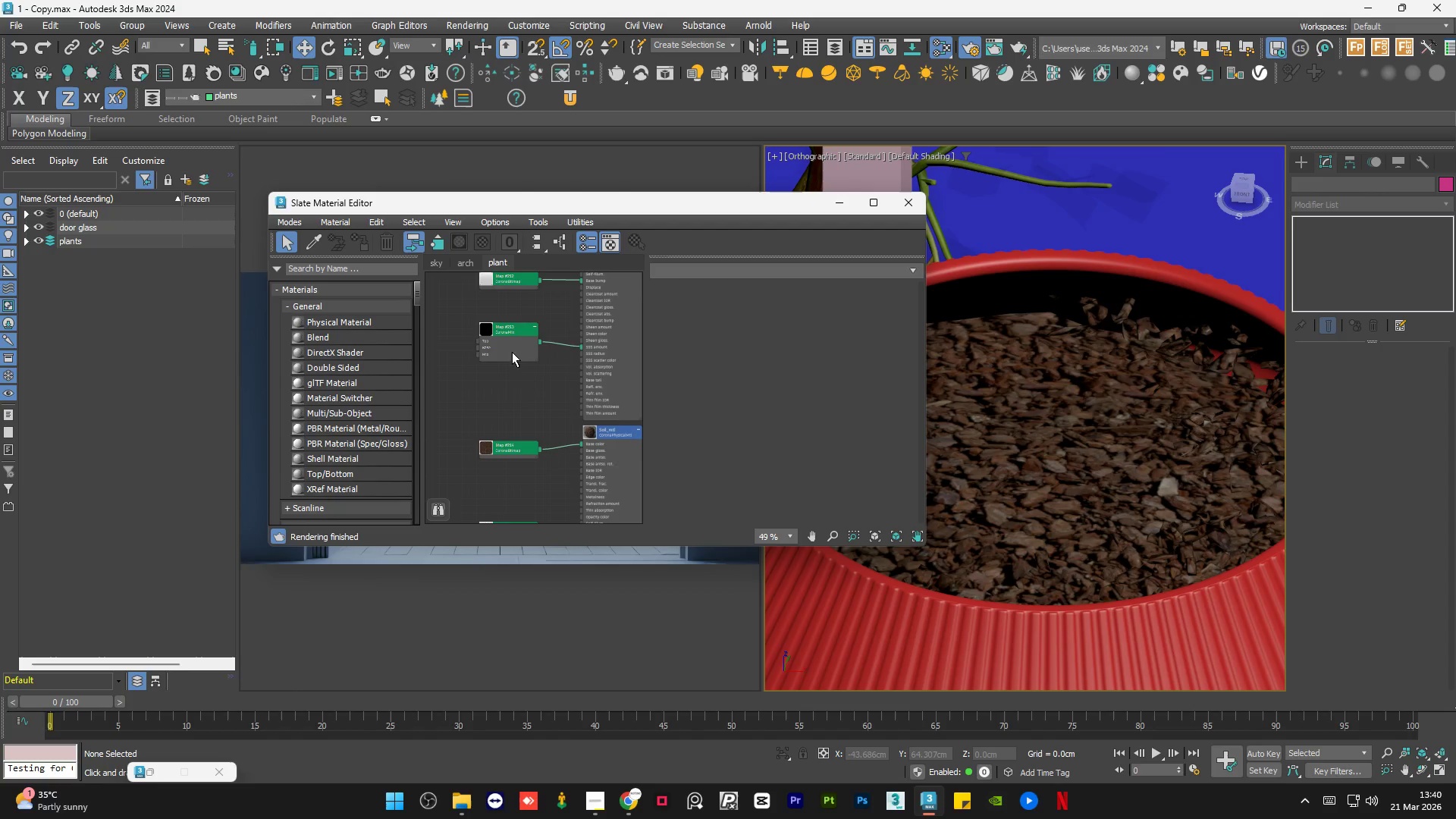 
left_click([512, 352])
 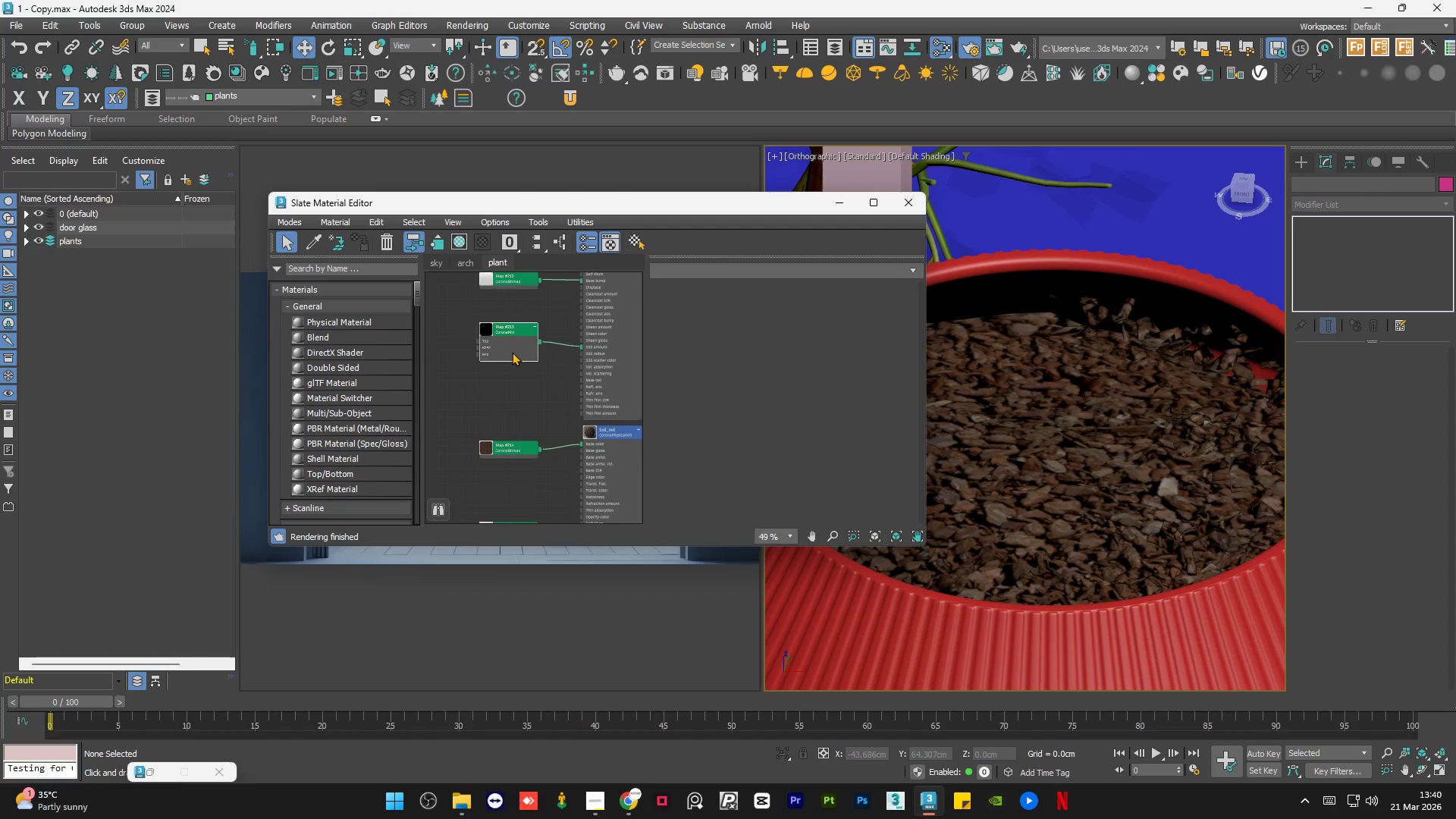 
key(Delete)
 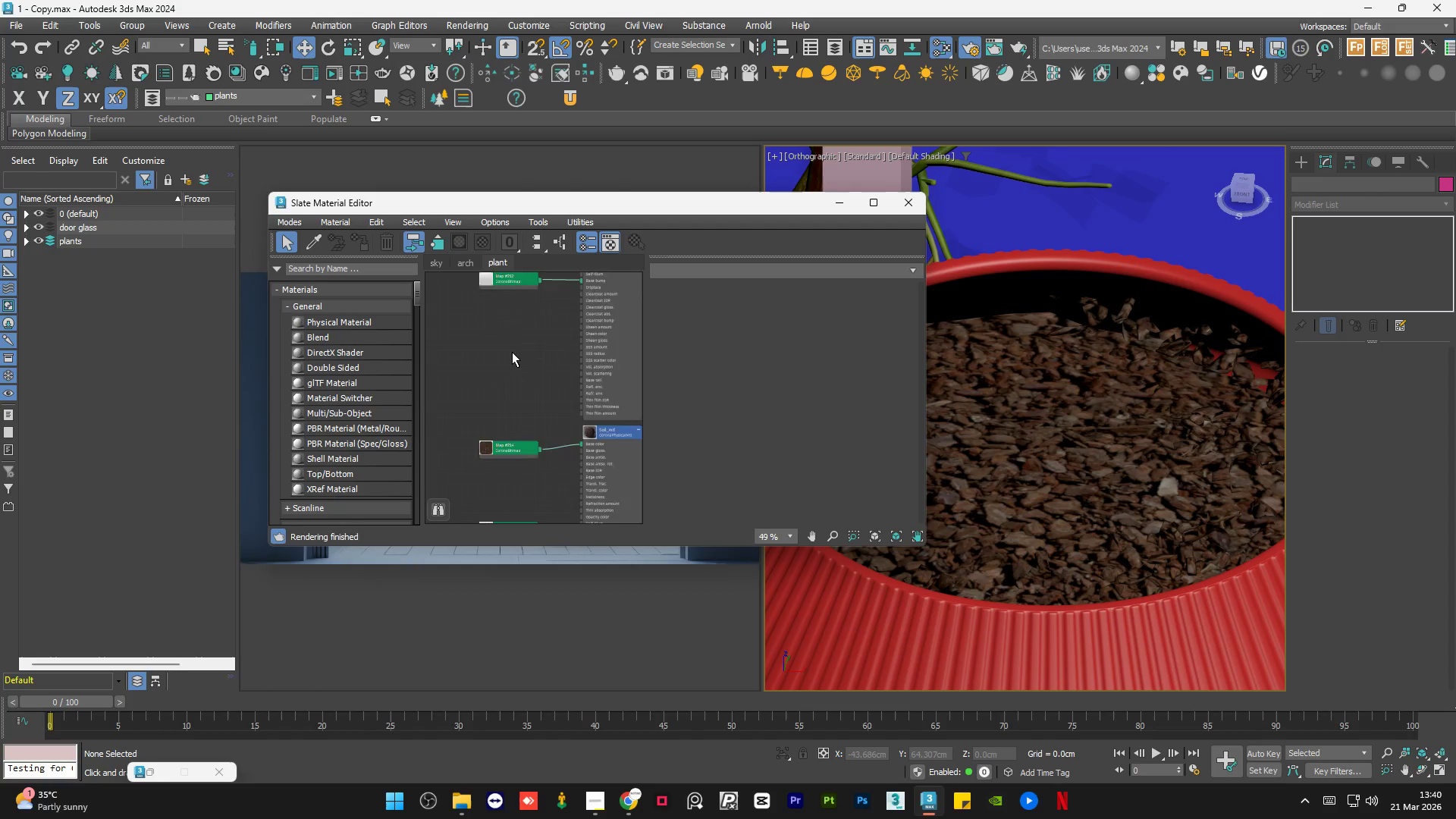 
scroll: coordinate [512, 352], scroll_direction: down, amount: 3.0
 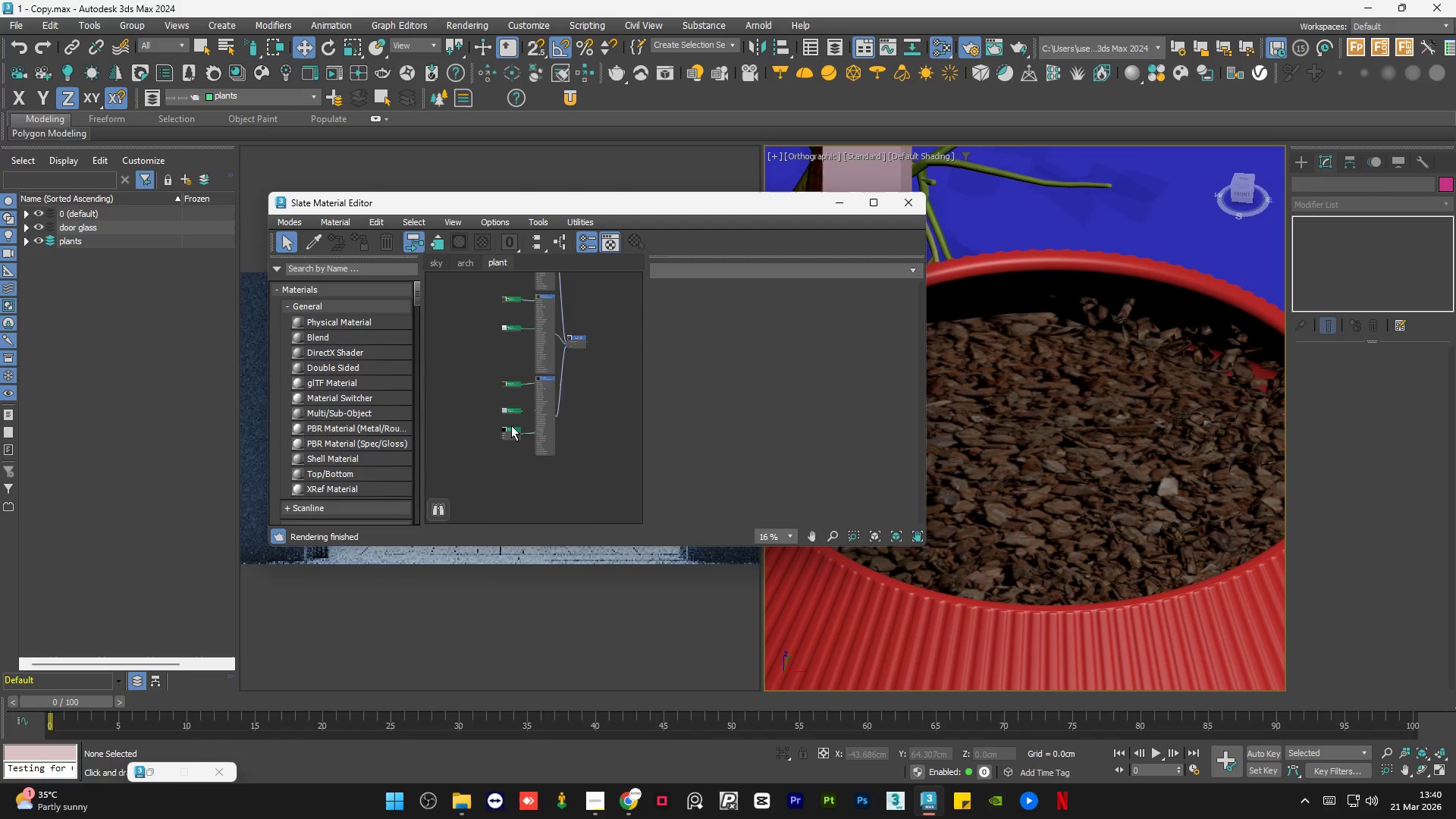 
left_click([510, 448])
 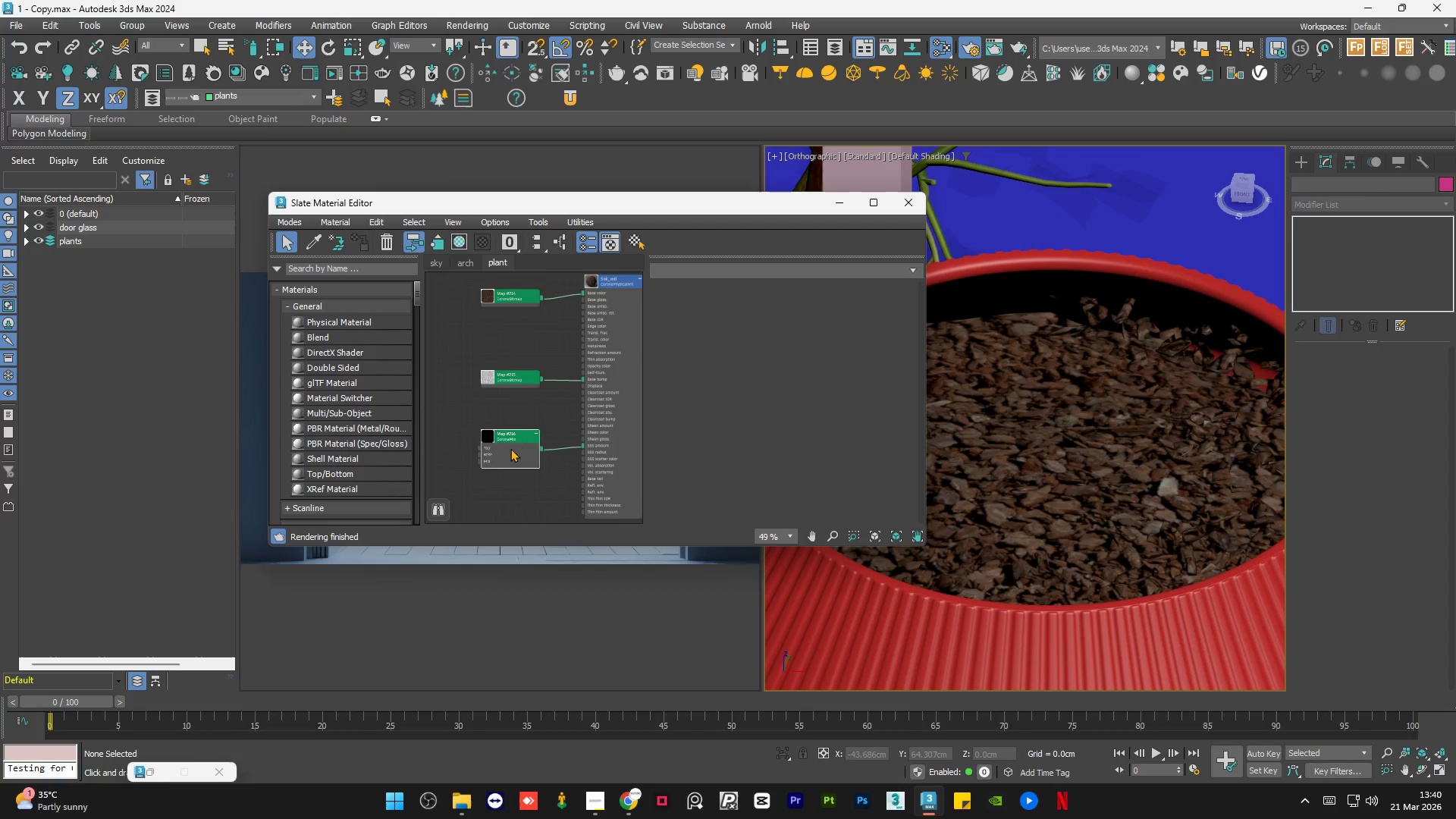 
key(Delete)
 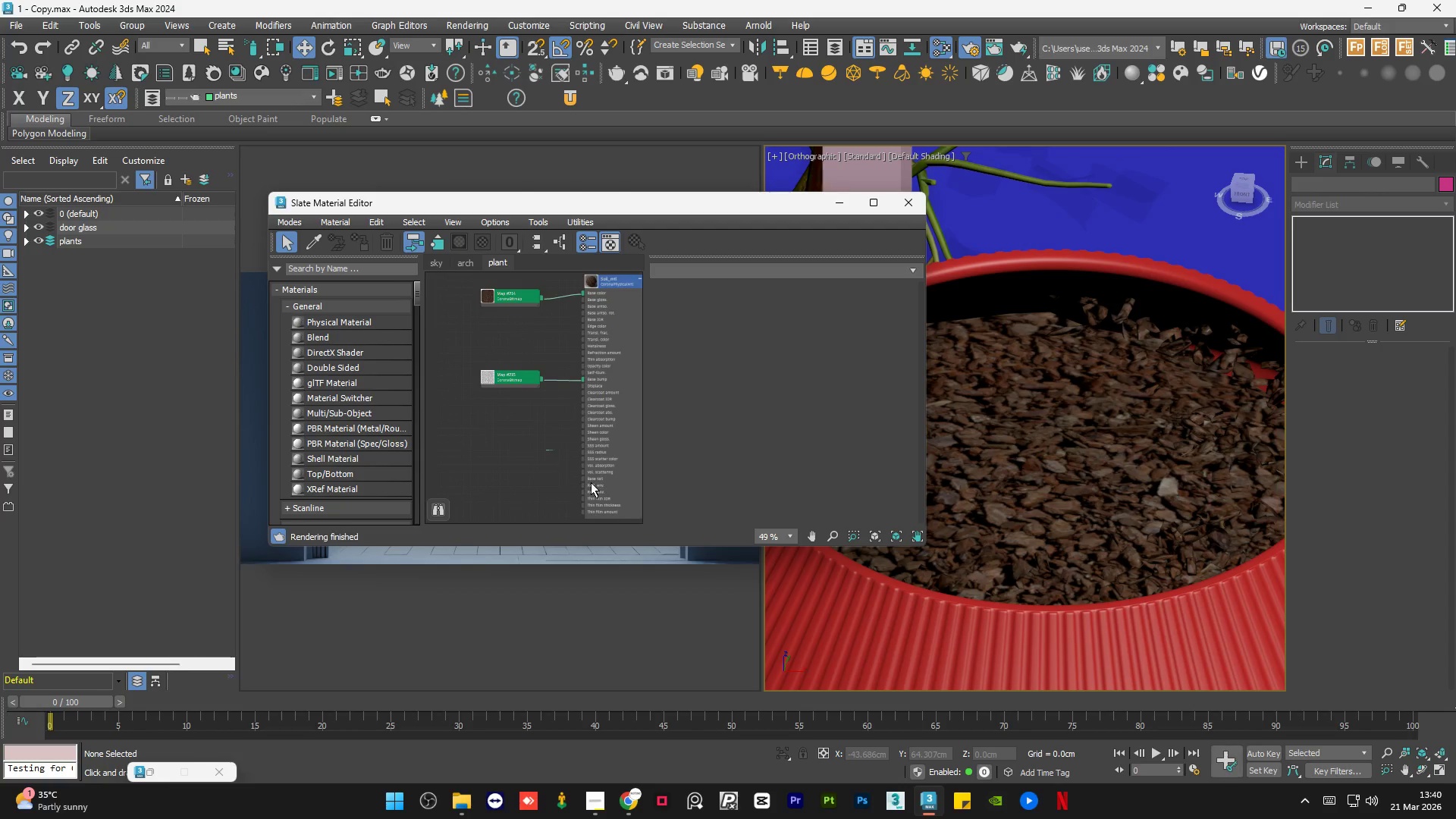 
scroll: coordinate [511, 425], scroll_direction: up, amount: 3.0
 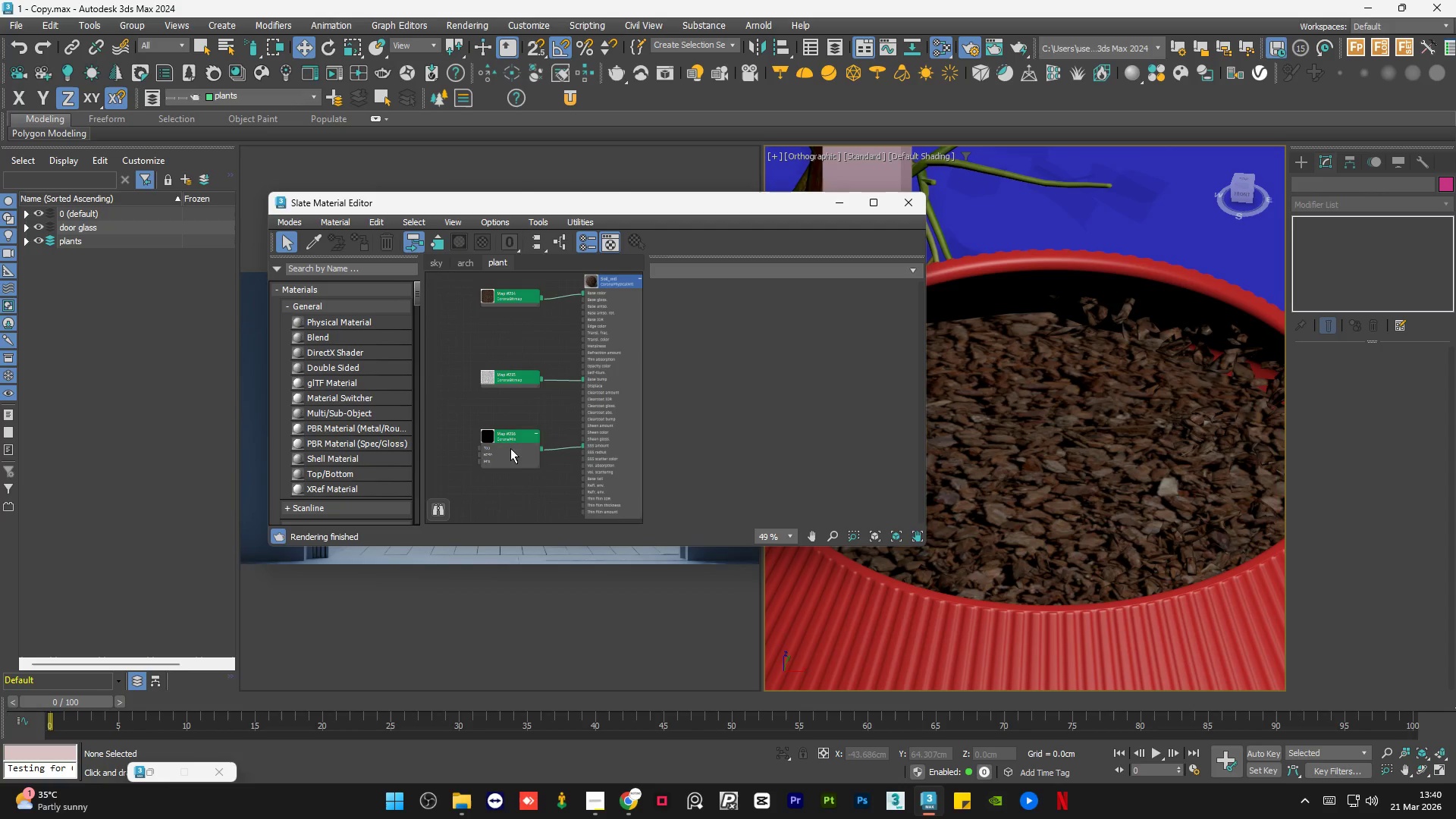 
scroll: coordinate [580, 443], scroll_direction: down, amount: 3.0
 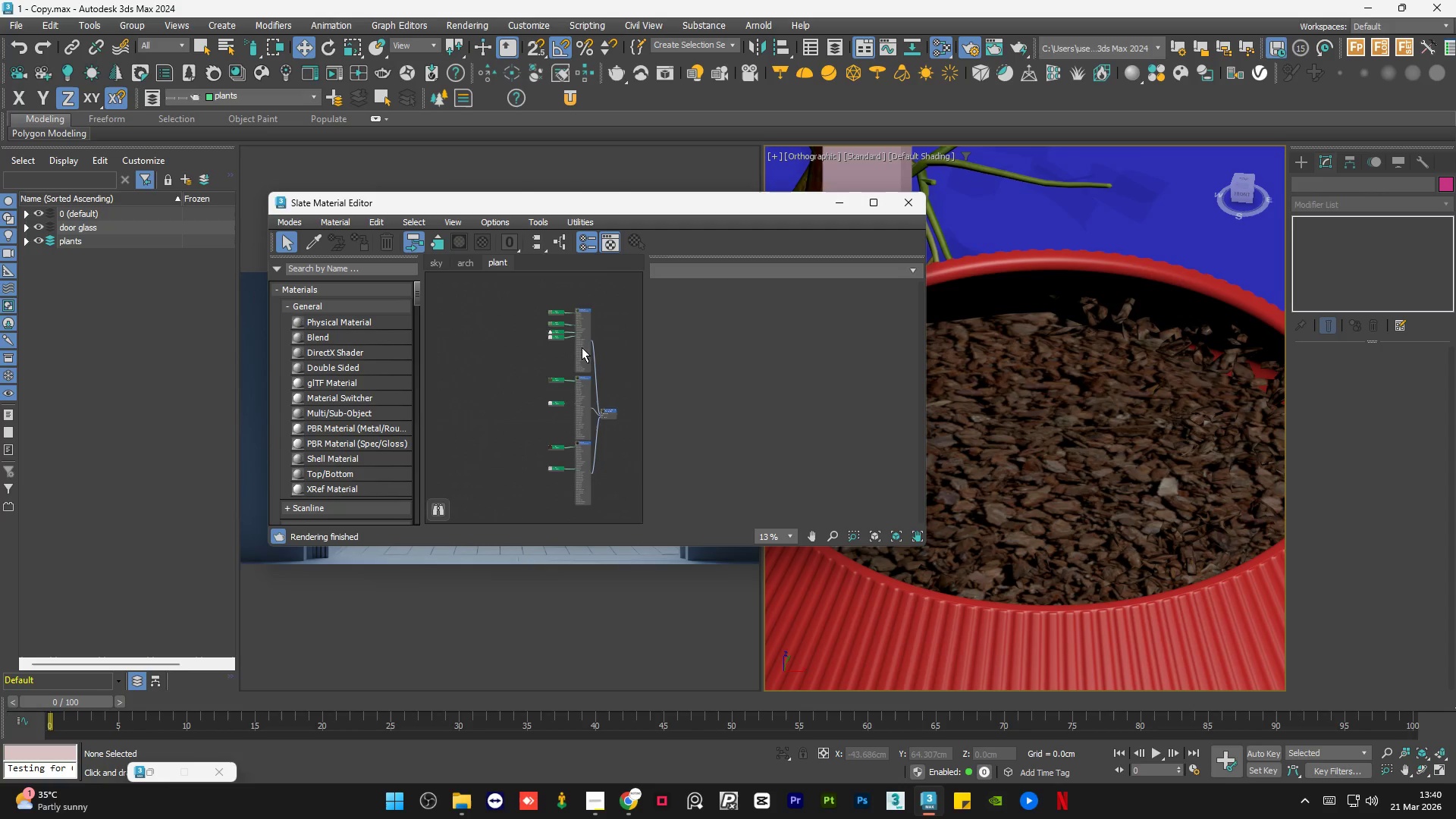 
scroll: coordinate [563, 331], scroll_direction: up, amount: 1.0
 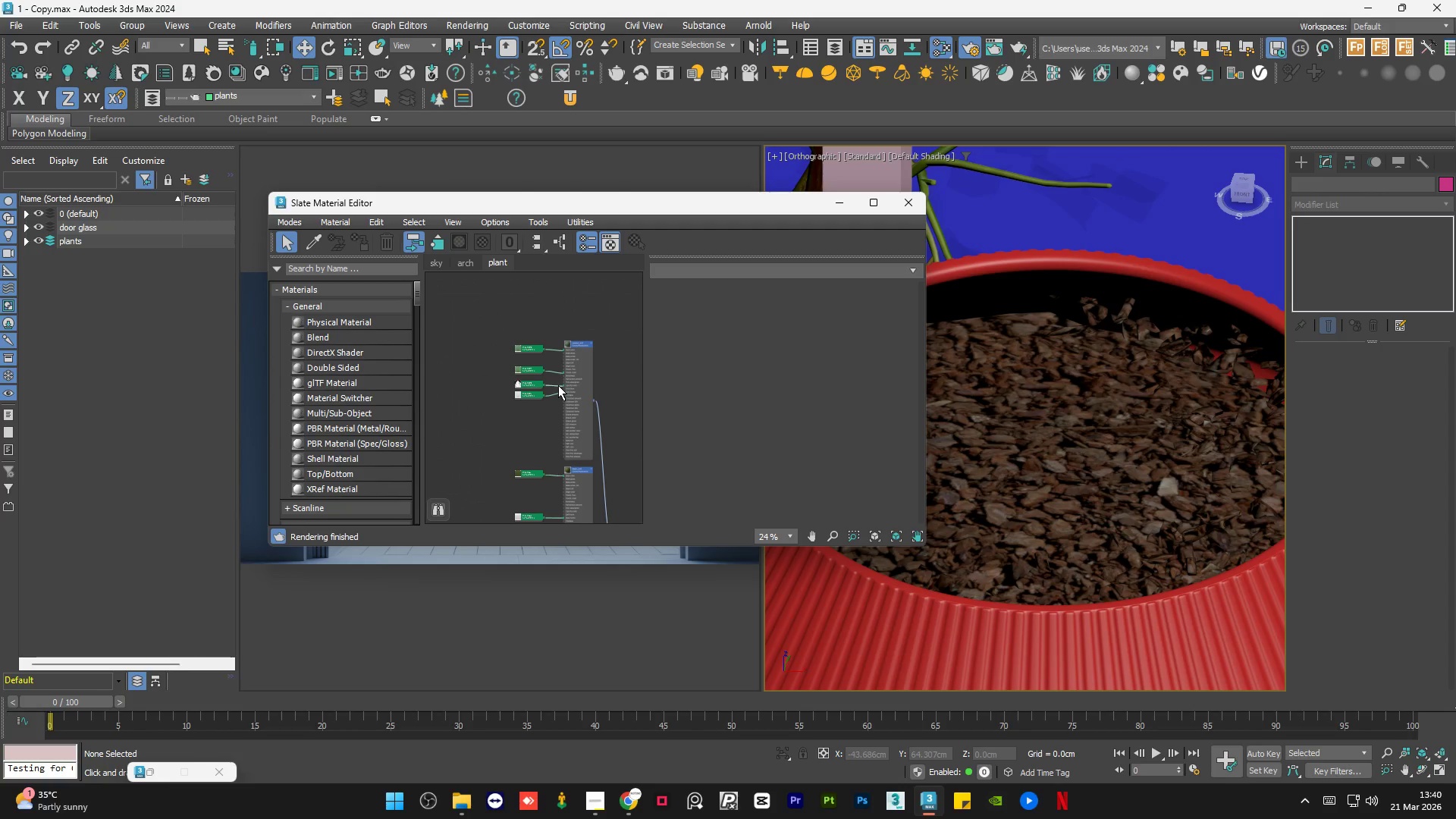 
scroll: coordinate [569, 468], scroll_direction: down, amount: 3.0
 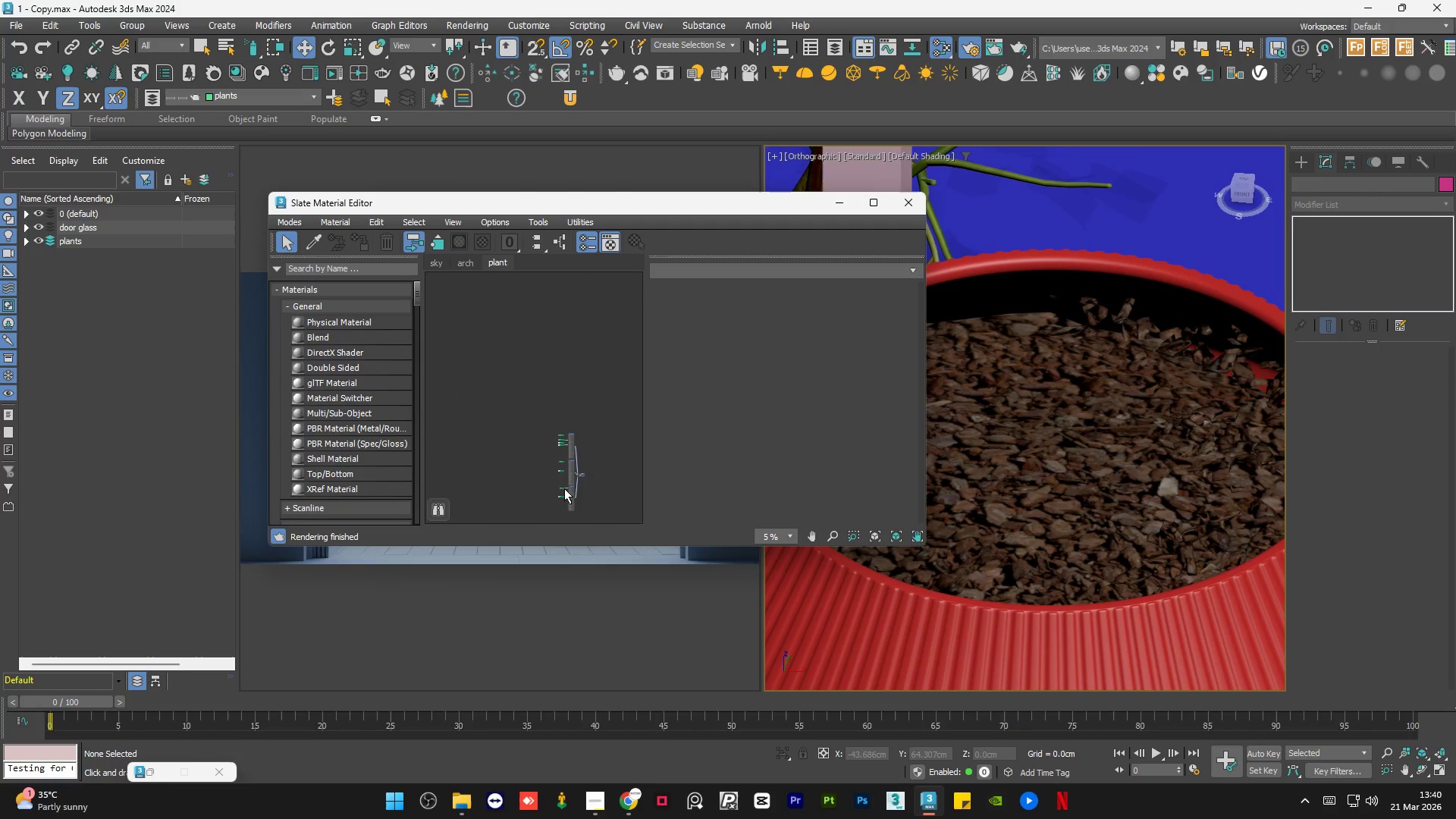 
scroll: coordinate [604, 500], scroll_direction: up, amount: 9.0
 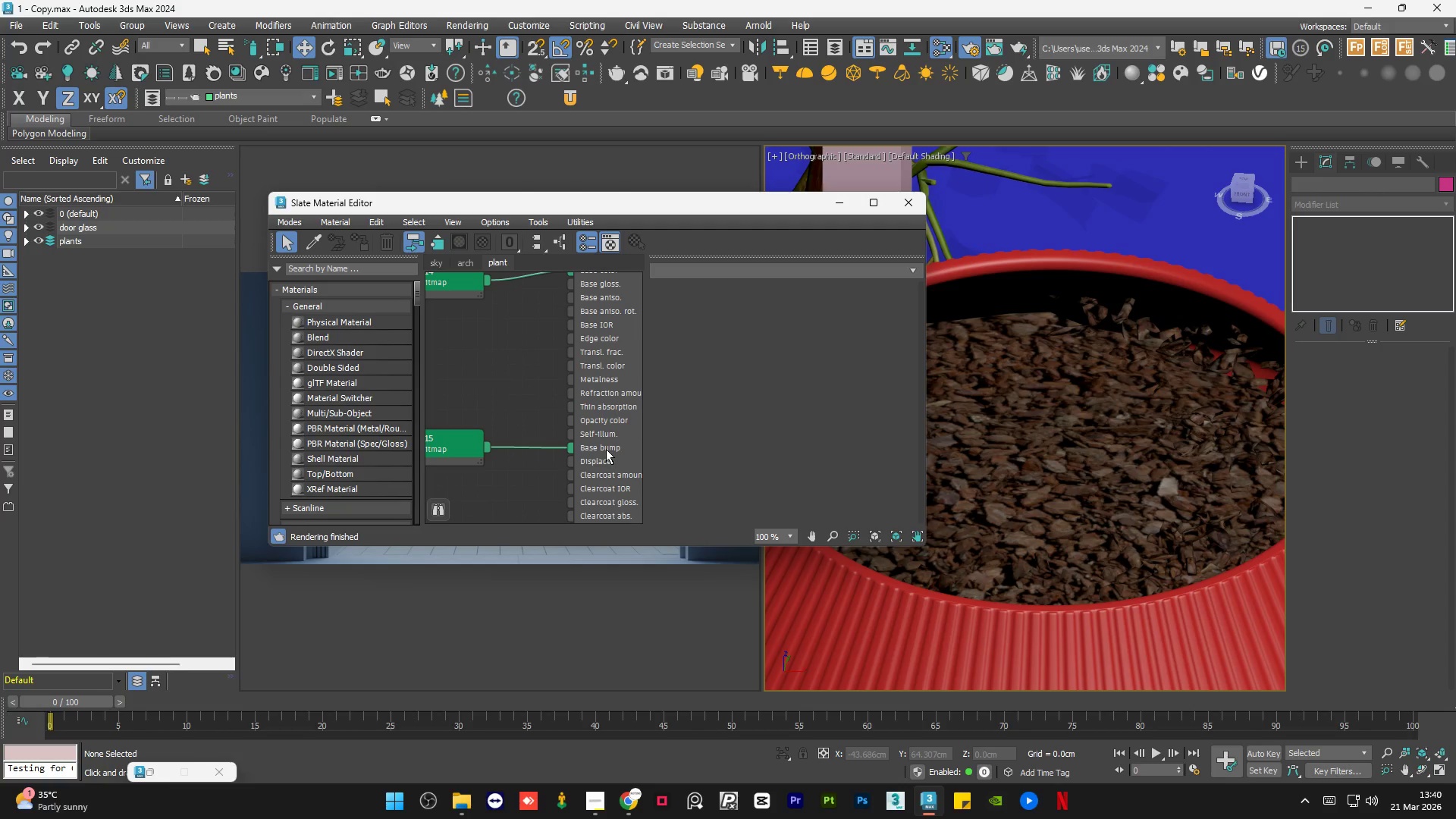 
scroll: coordinate [608, 410], scroll_direction: down, amount: 3.0
 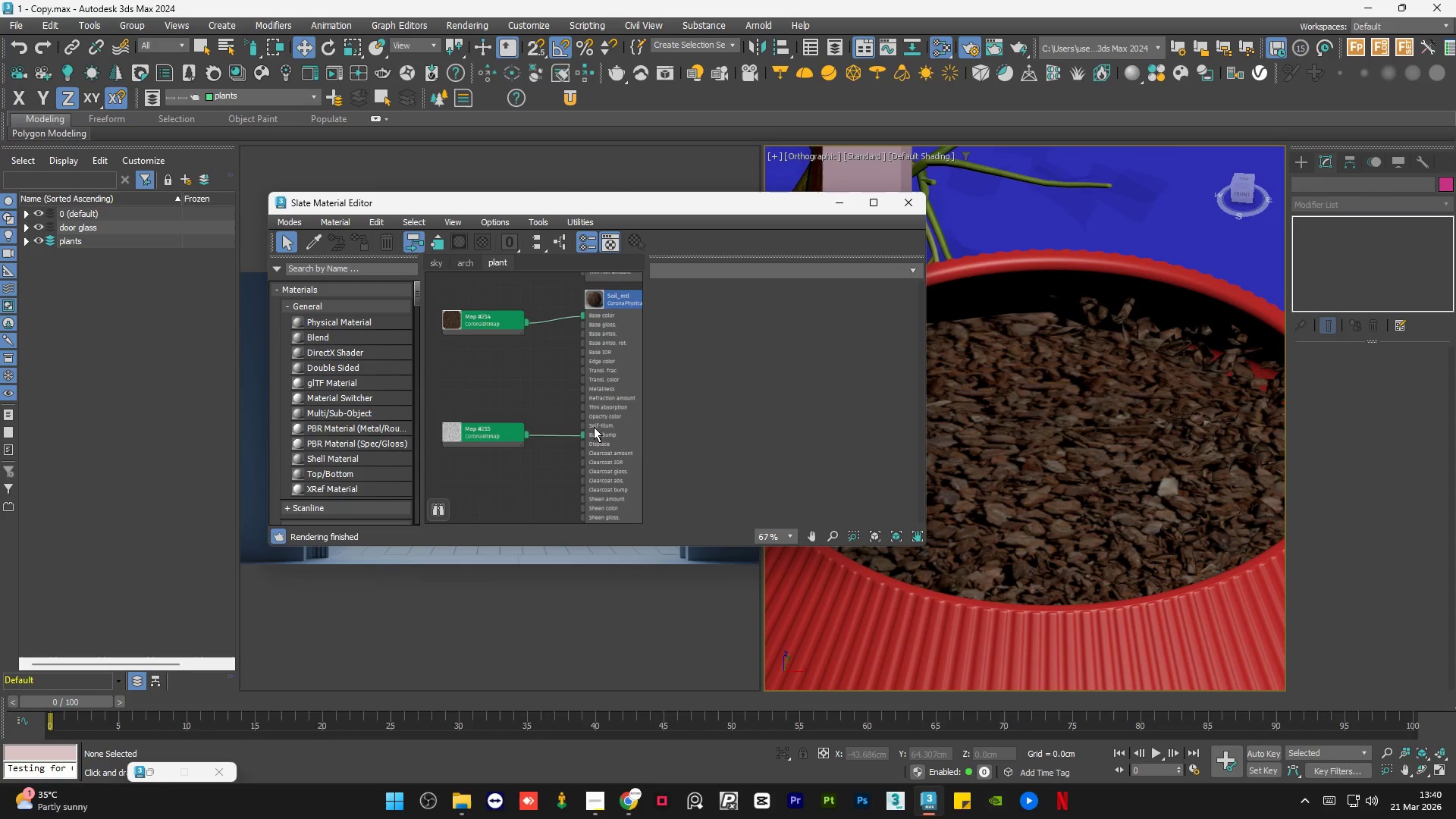 
scroll: coordinate [582, 440], scroll_direction: up, amount: 5.0
 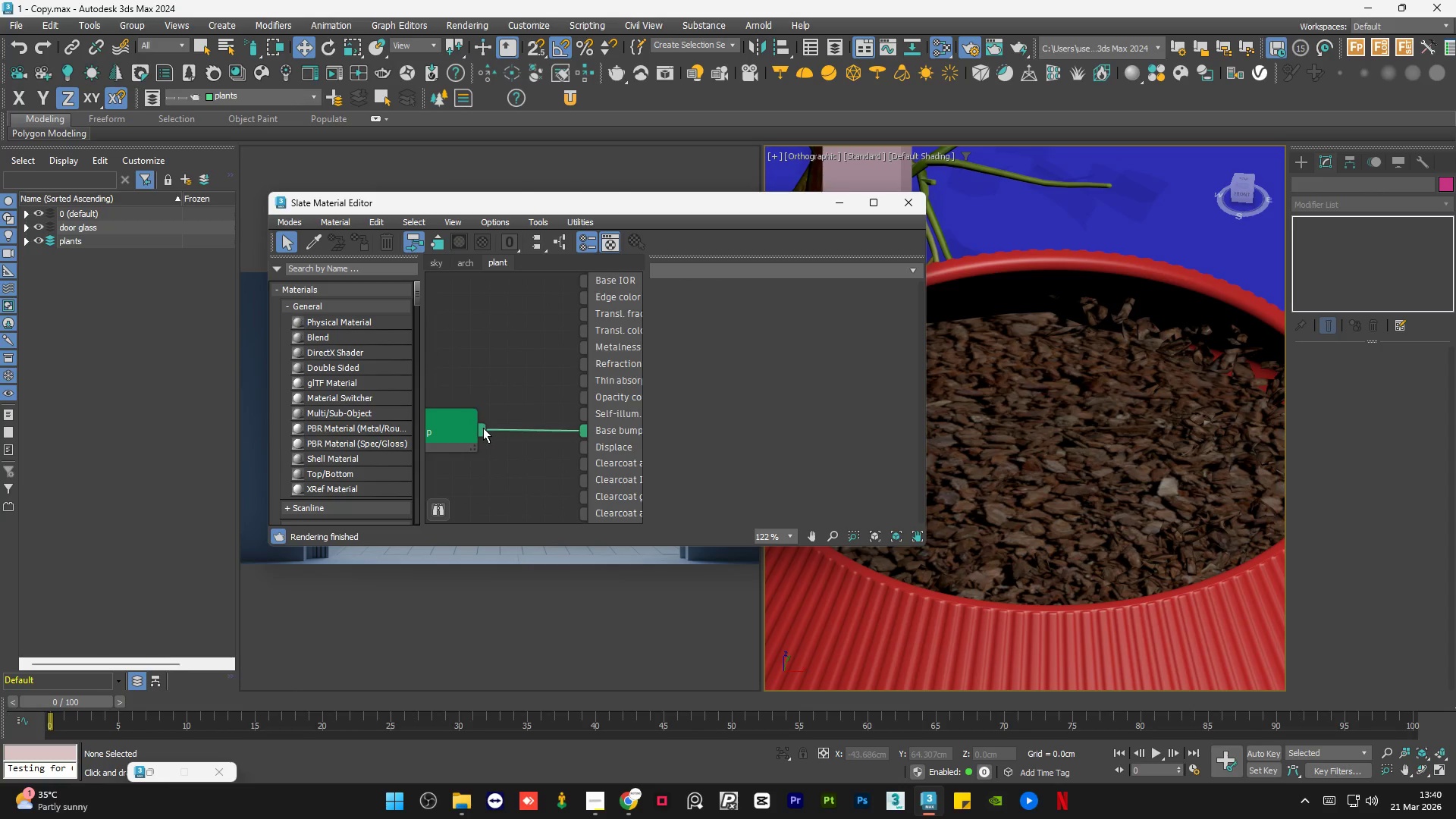 
left_click_drag(start_coordinate=[482, 428], to_coordinate=[596, 450])
 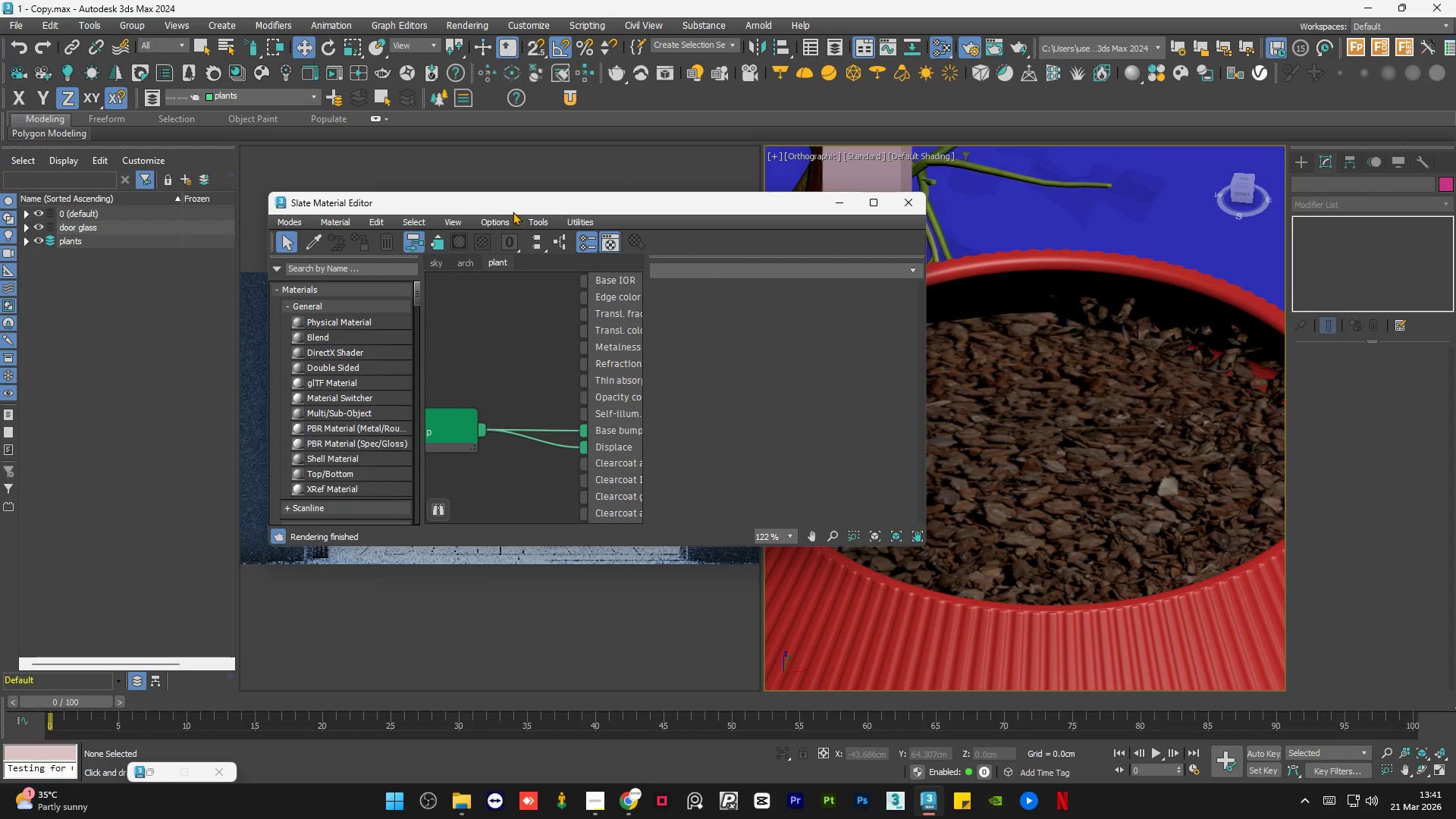 
left_click_drag(start_coordinate=[503, 207], to_coordinate=[877, 209])
 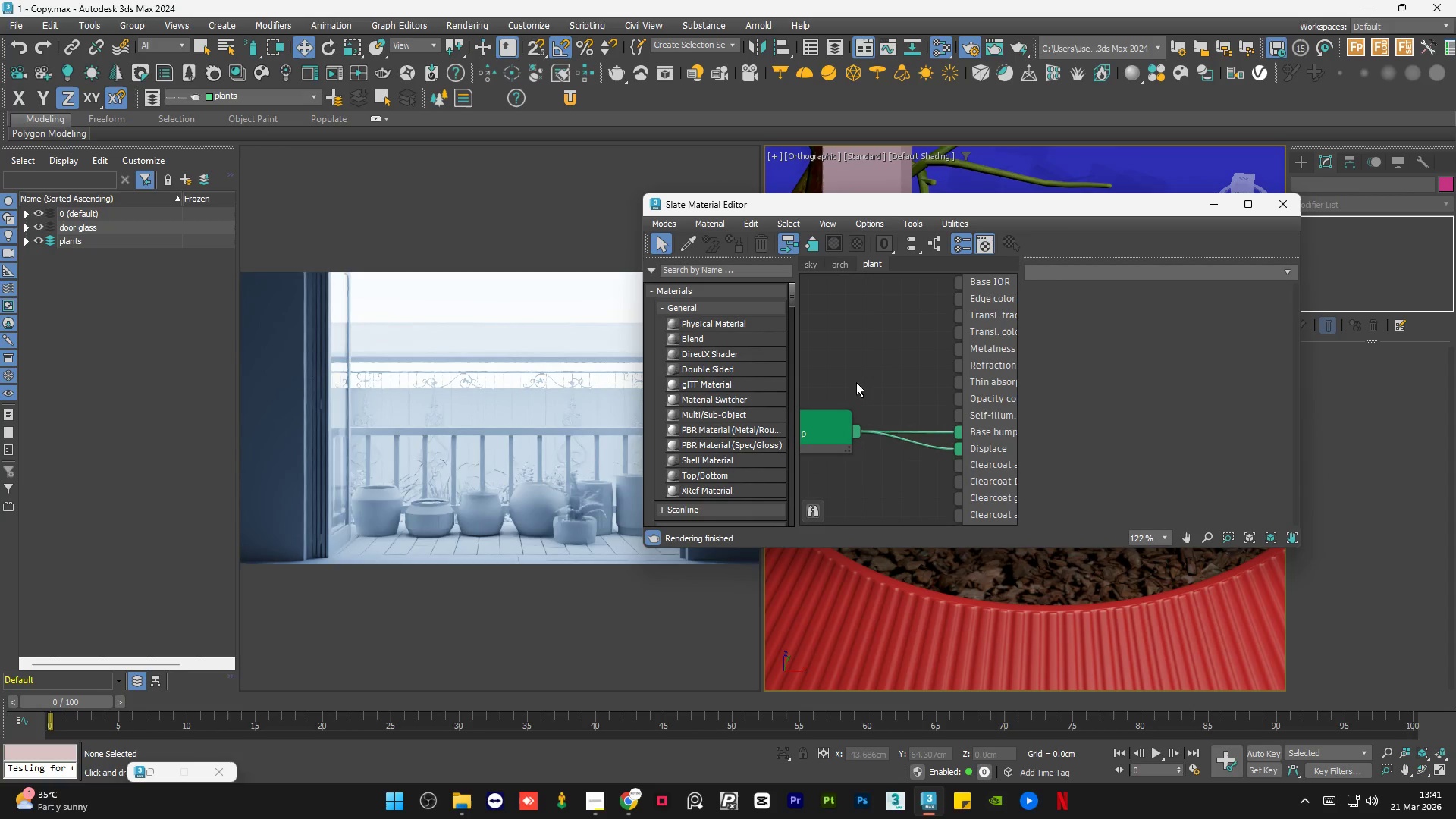 
scroll: coordinate [891, 423], scroll_direction: down, amount: 7.0
 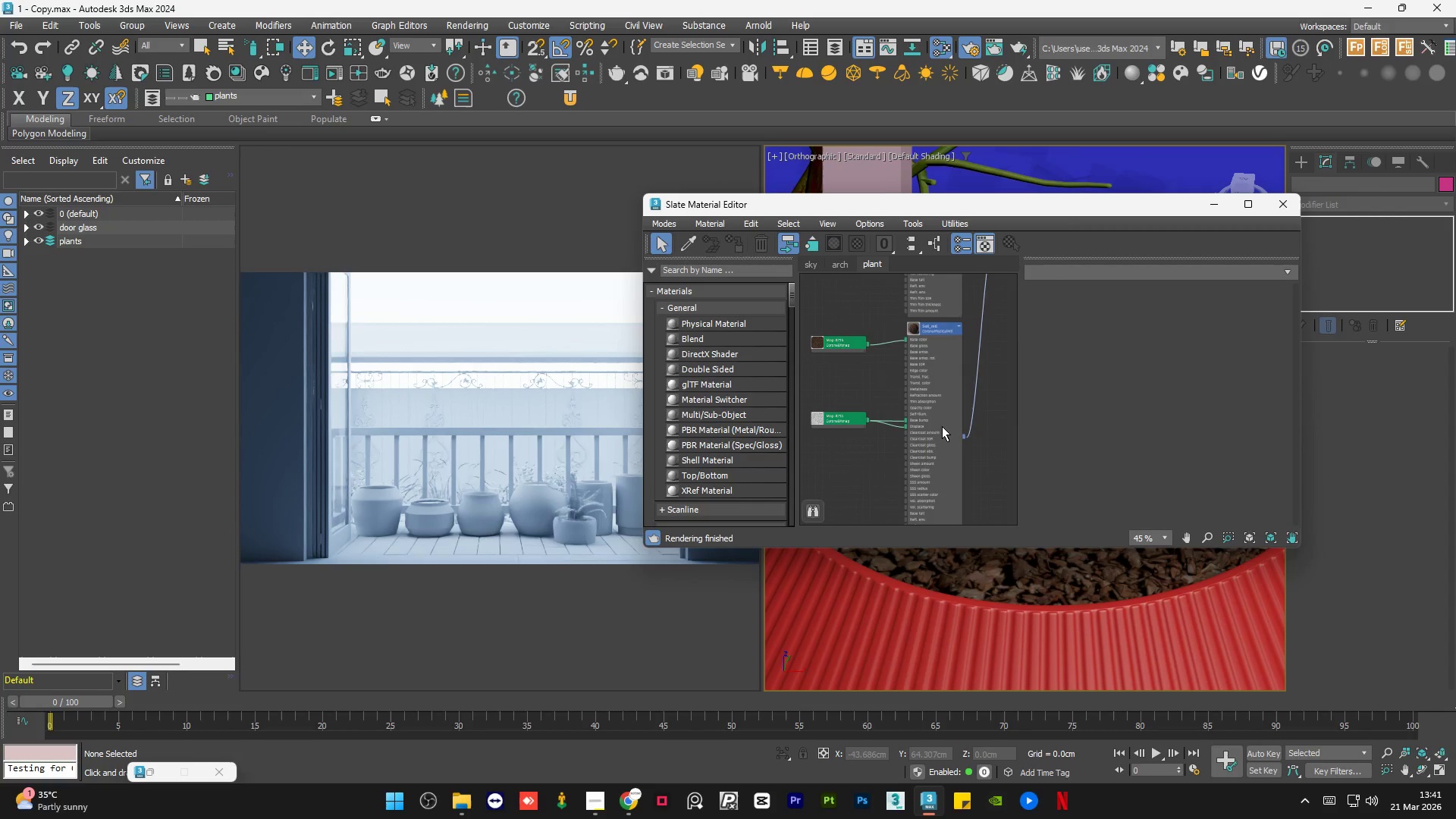 
double_click([942, 426])
 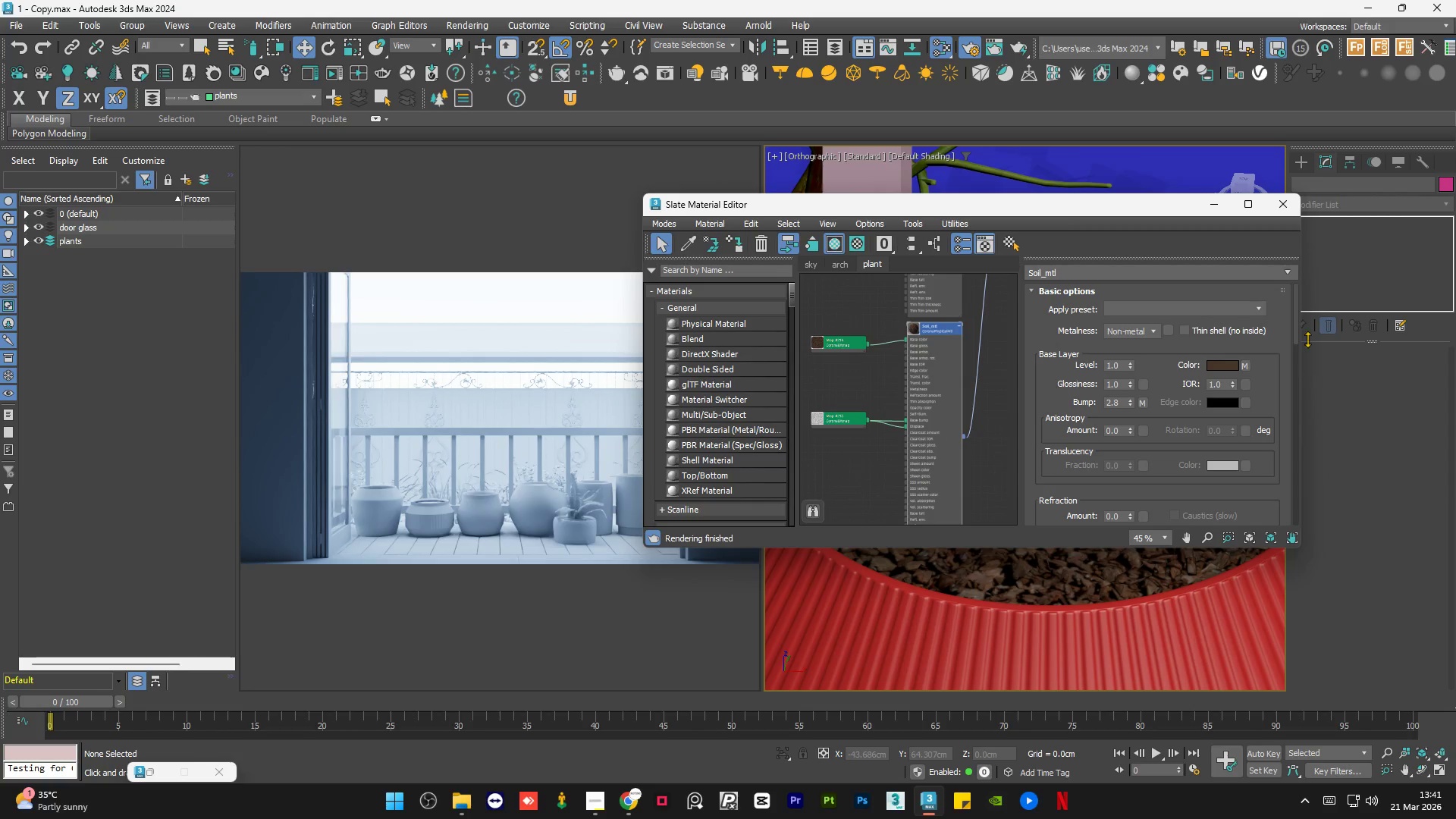 
left_click_drag(start_coordinate=[1294, 312], to_coordinate=[1296, 370])
 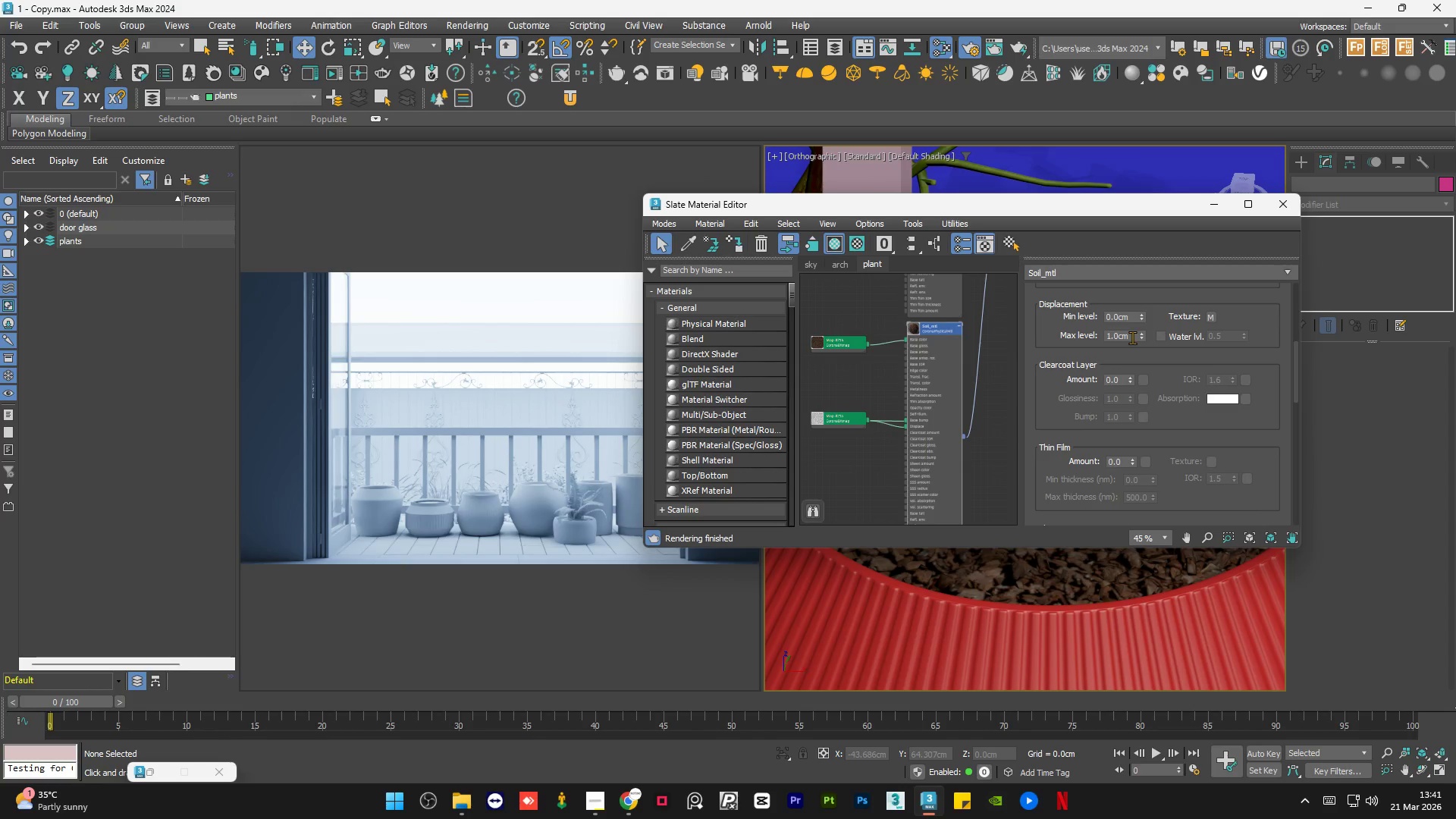 
double_click([1132, 337])
 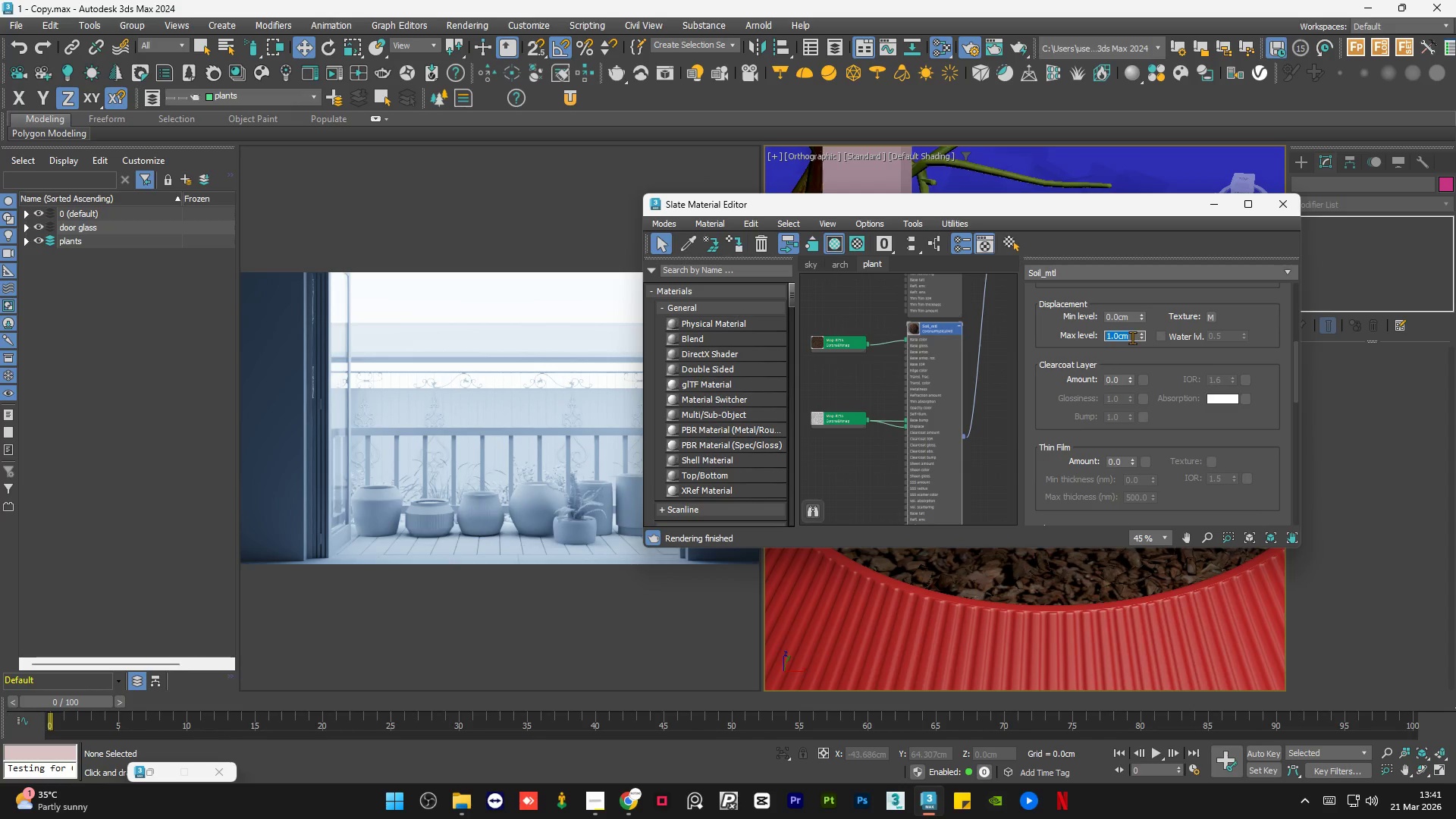 
key(Numpad1)
 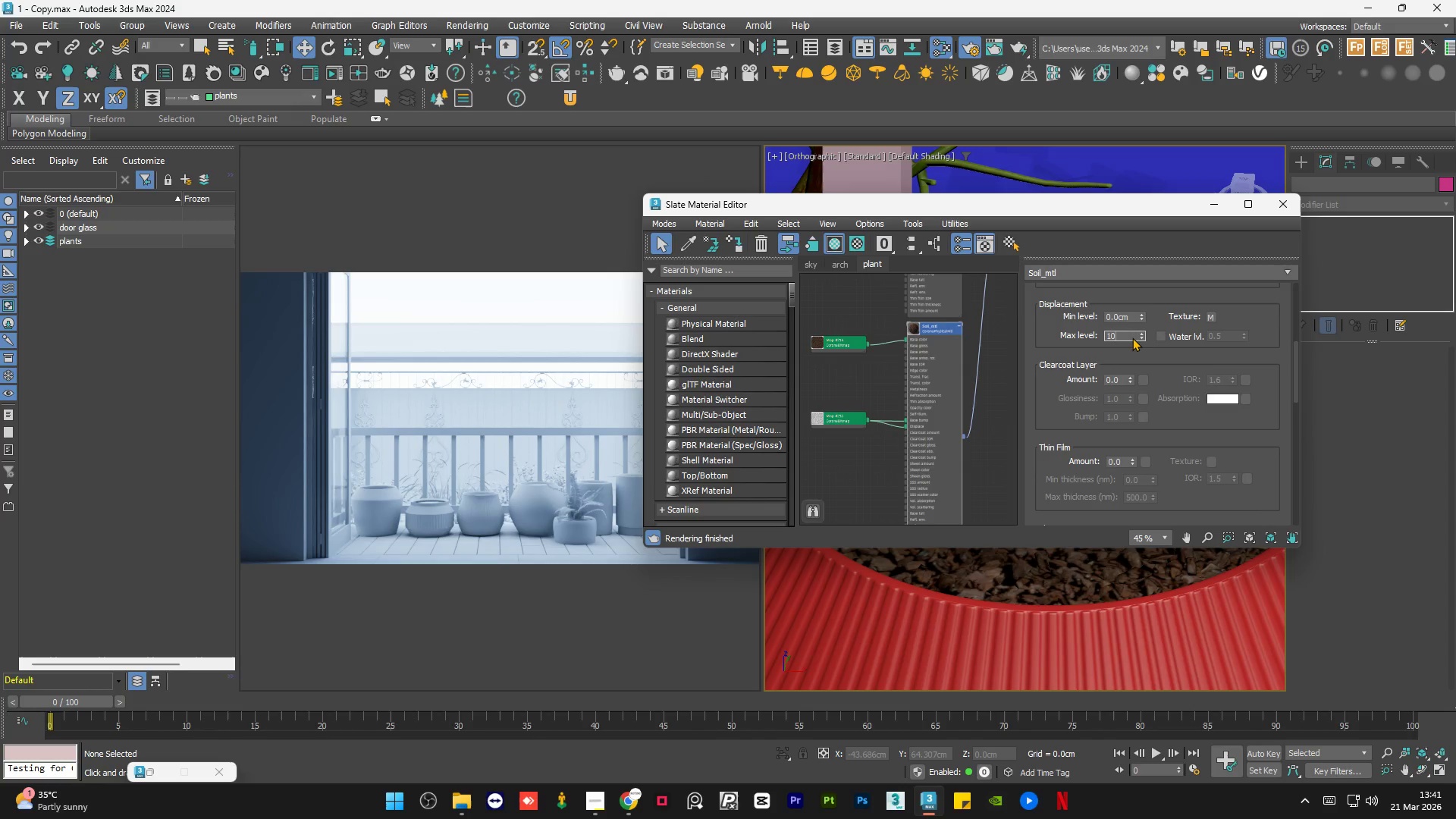 
key(Numpad0)
 